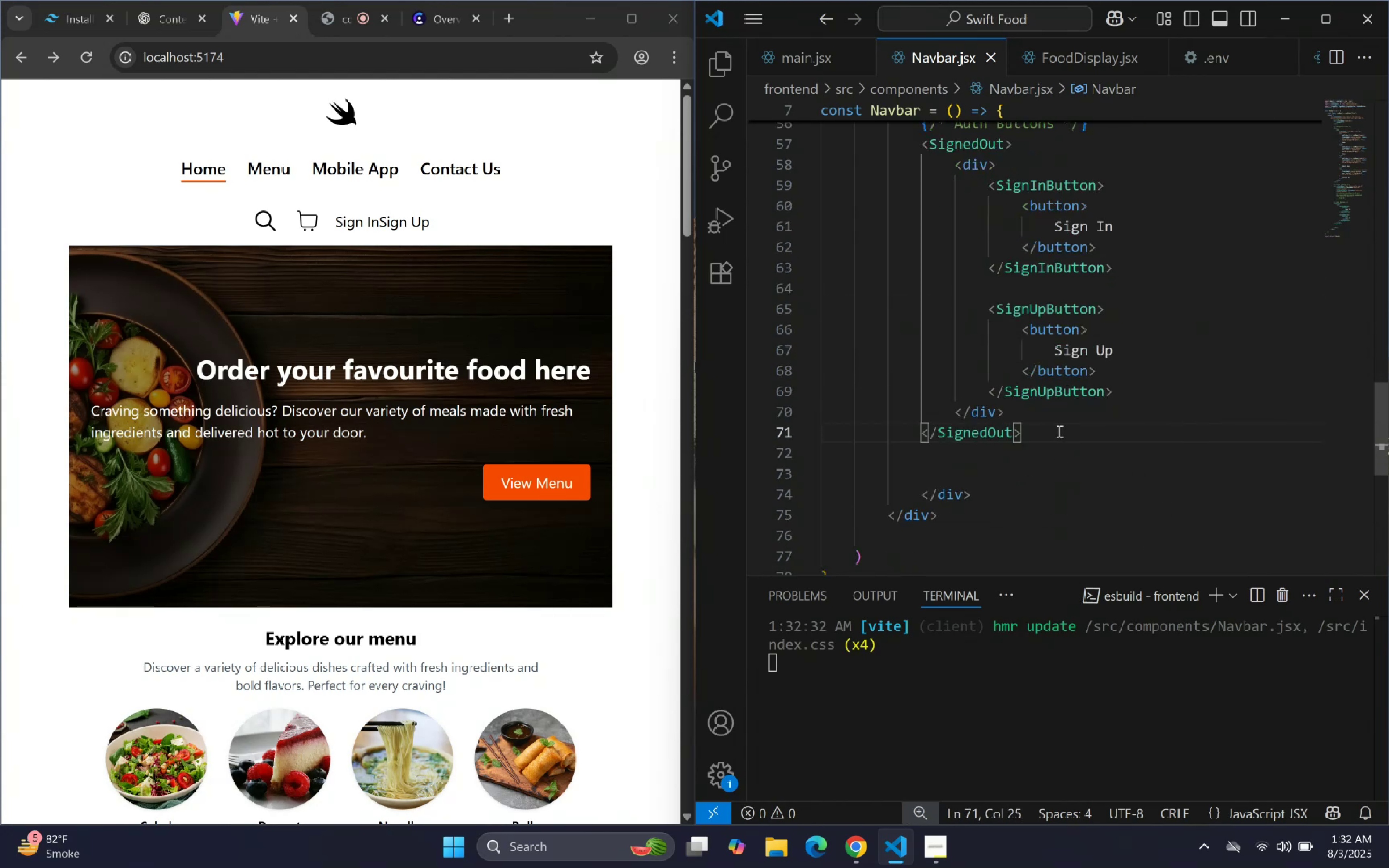 
key(Enter)
 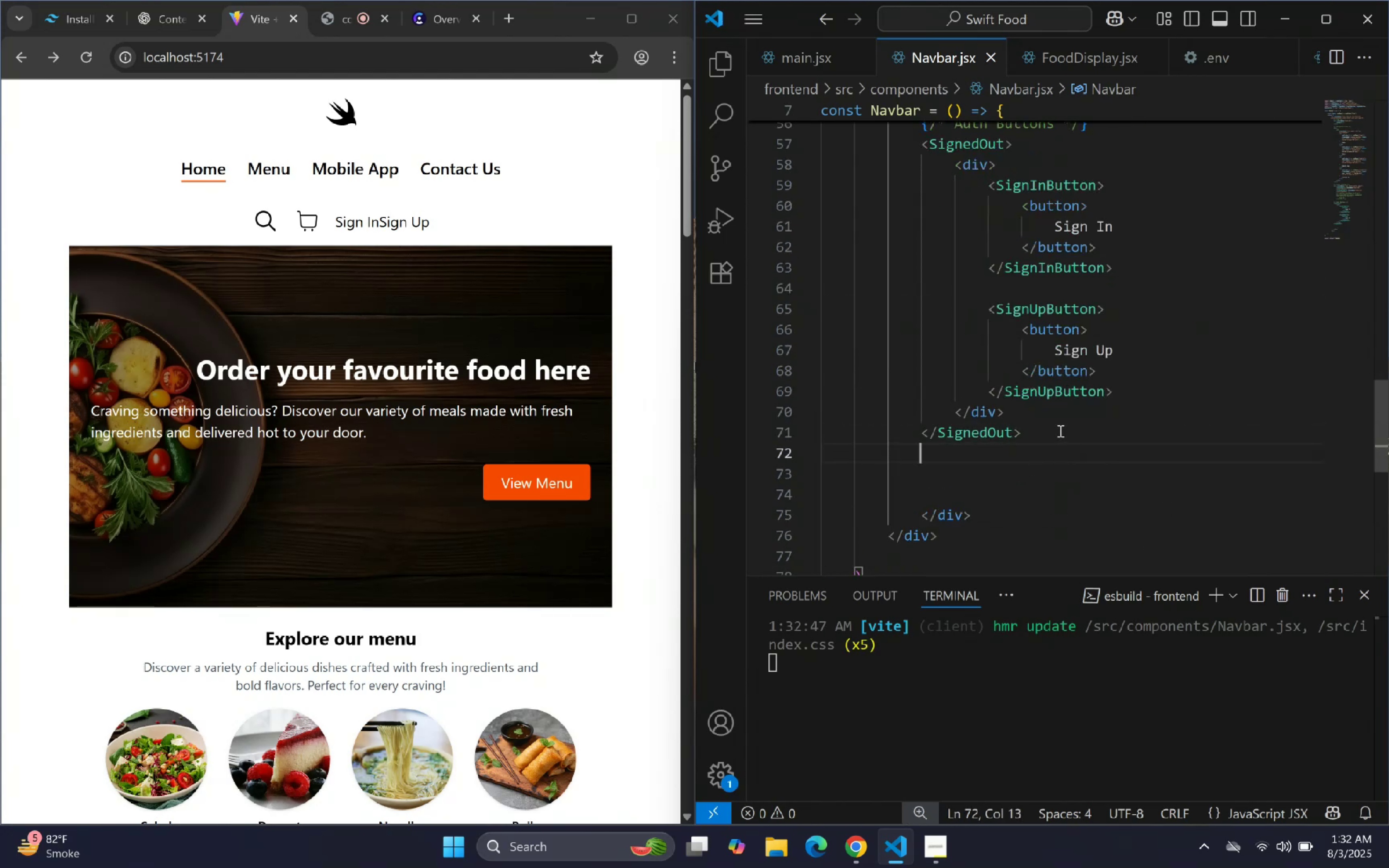 
type(<SignedIn)
 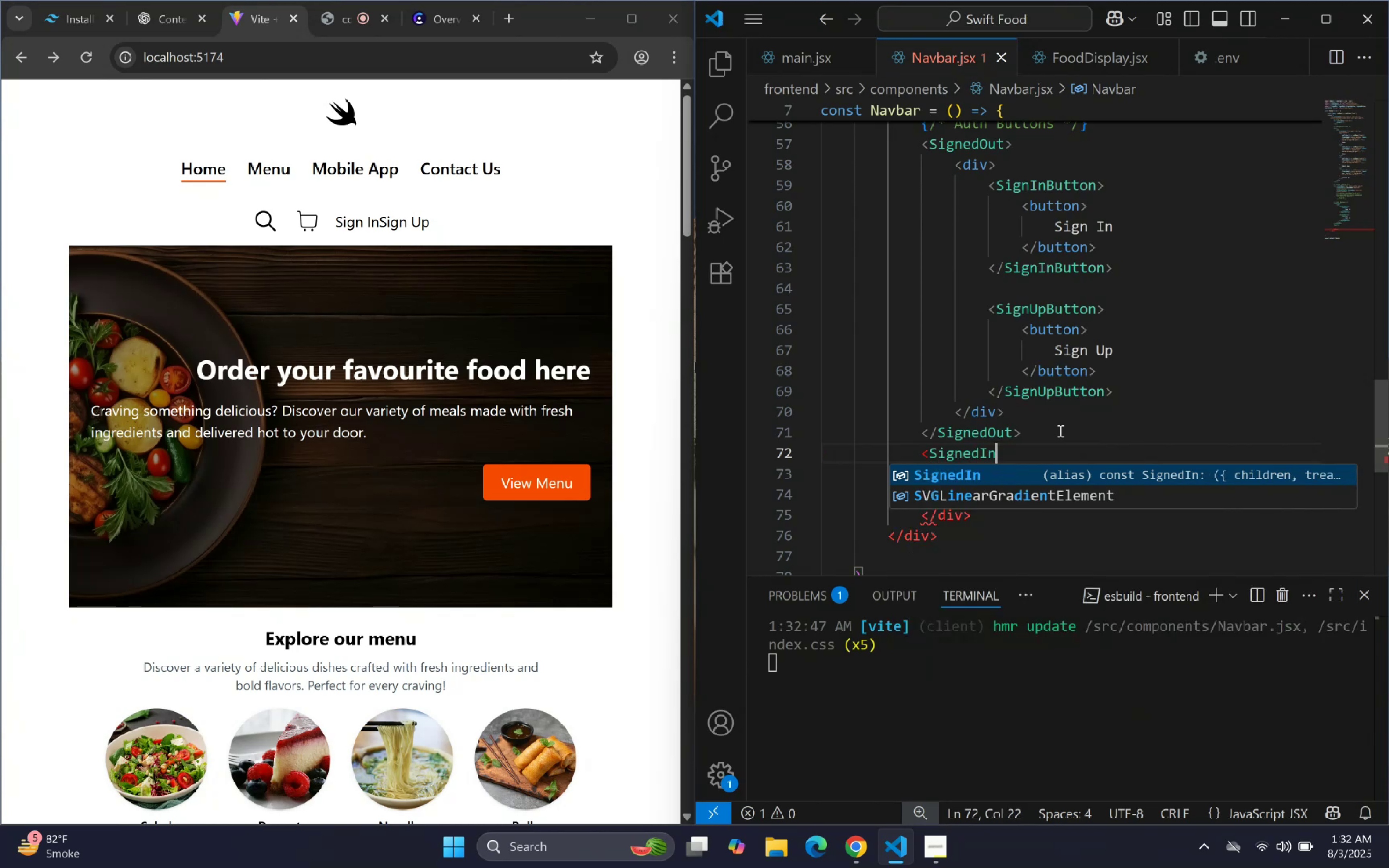 
key(Enter)
 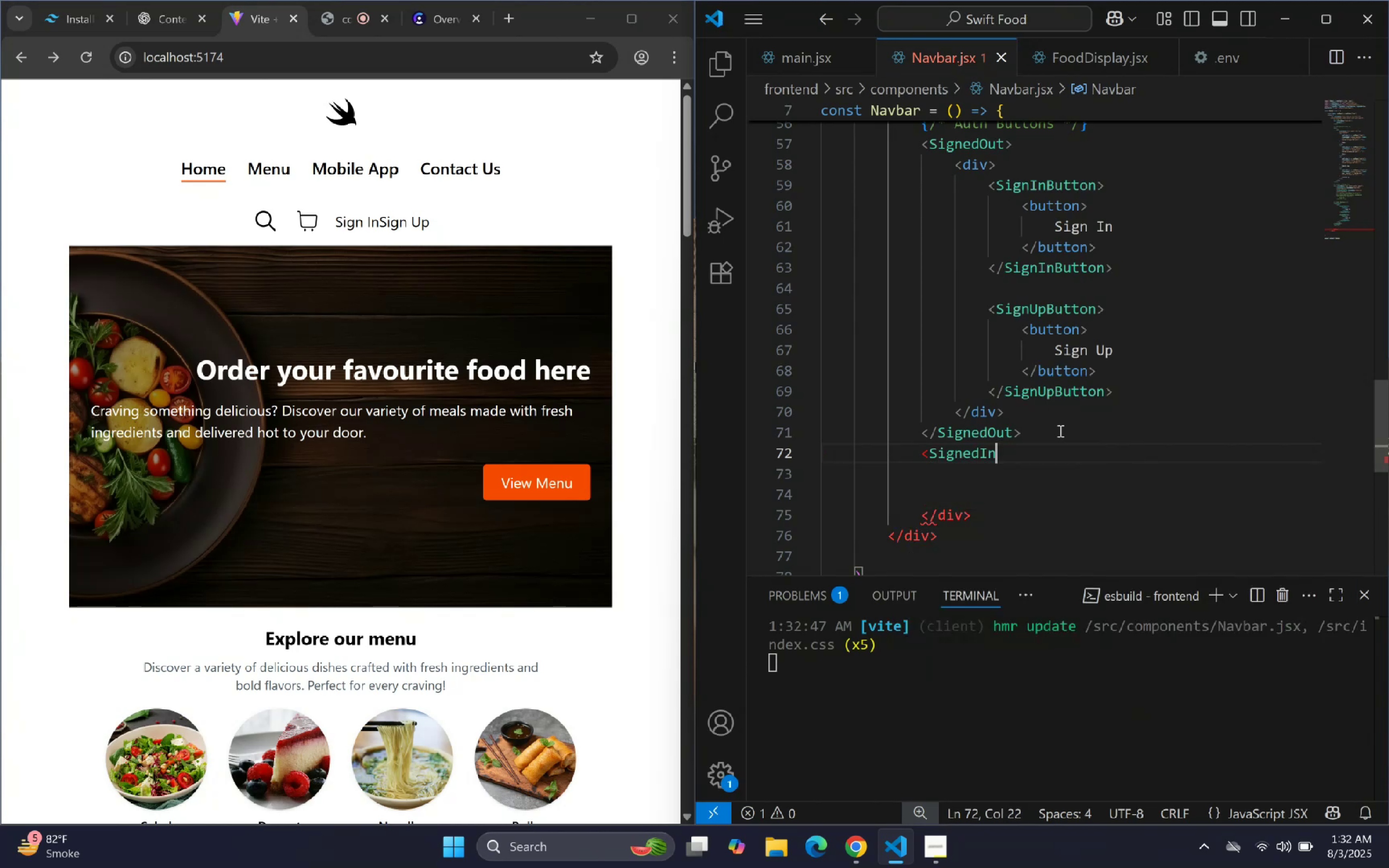 
key(Shift+ShiftLeft)
 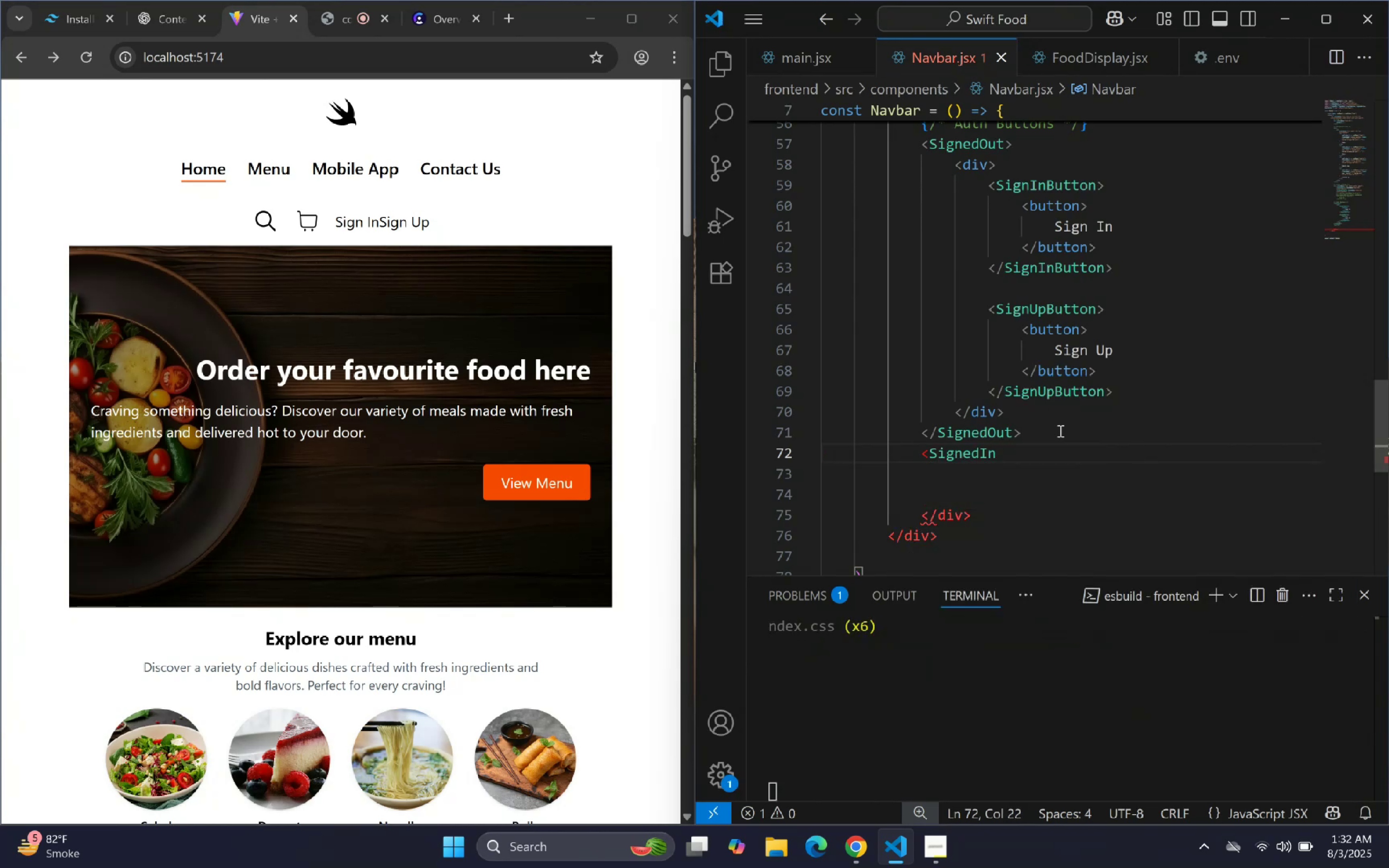 
key(Shift+Period)
 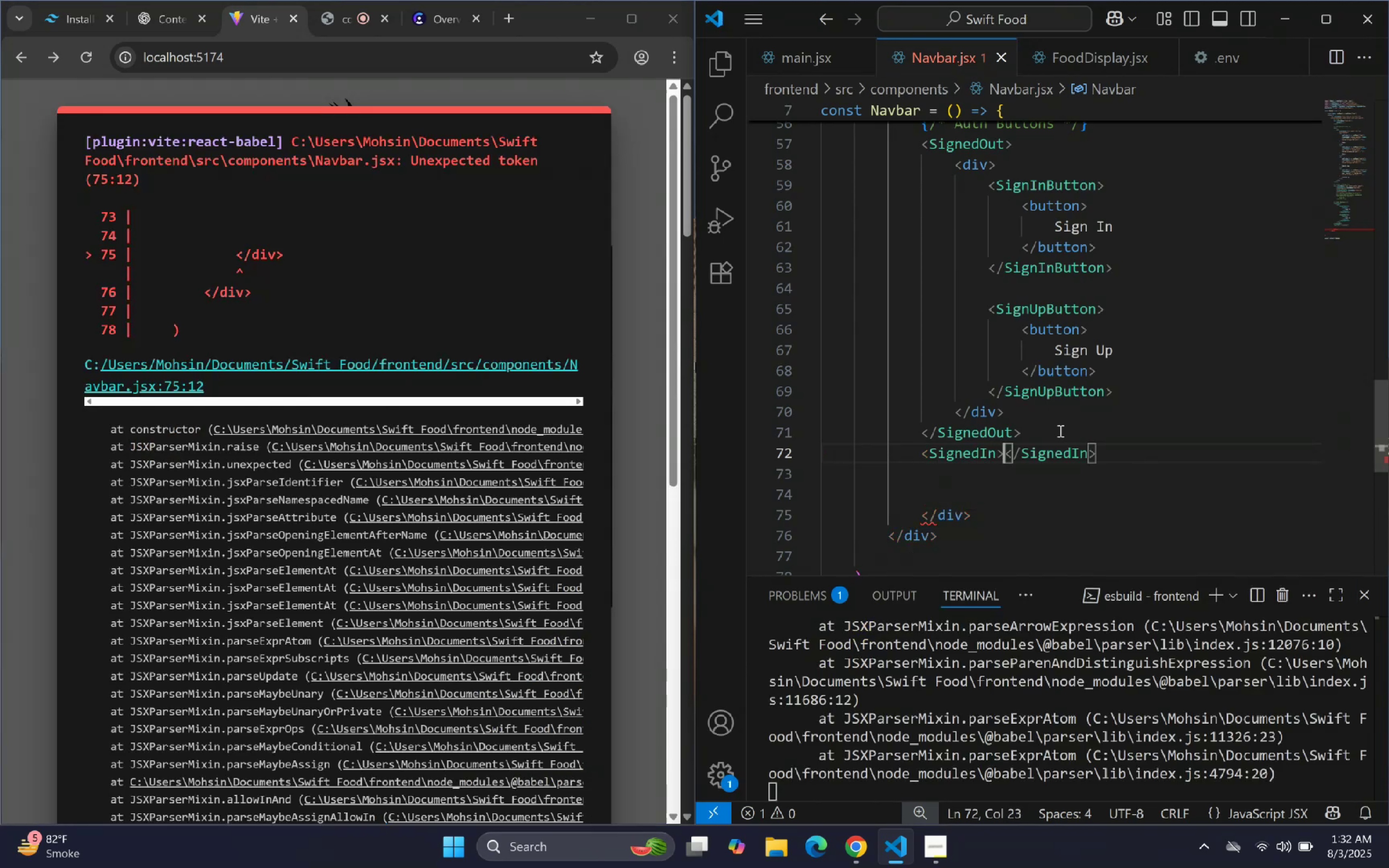 
key(Enter)
 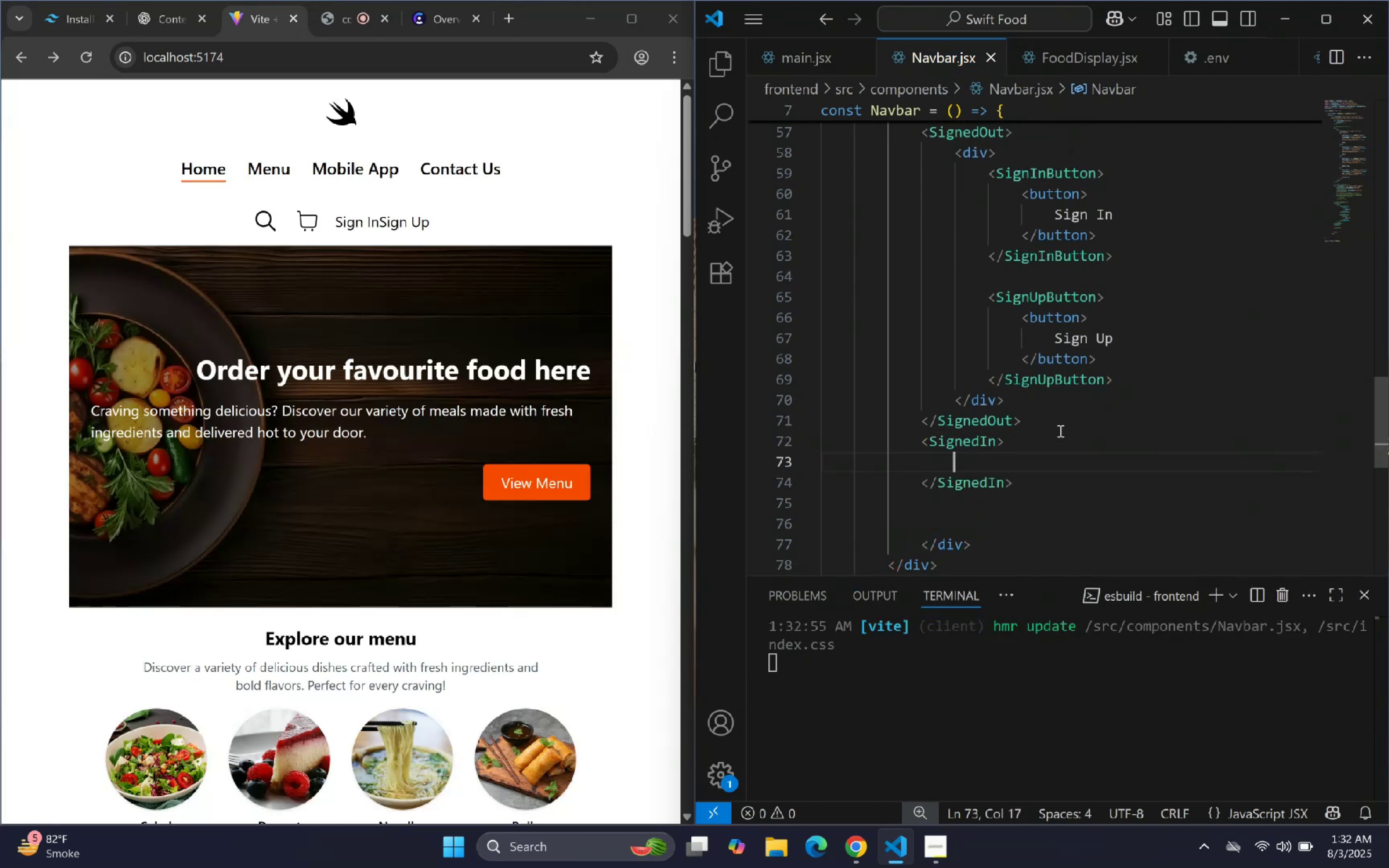 
type(<Use)
 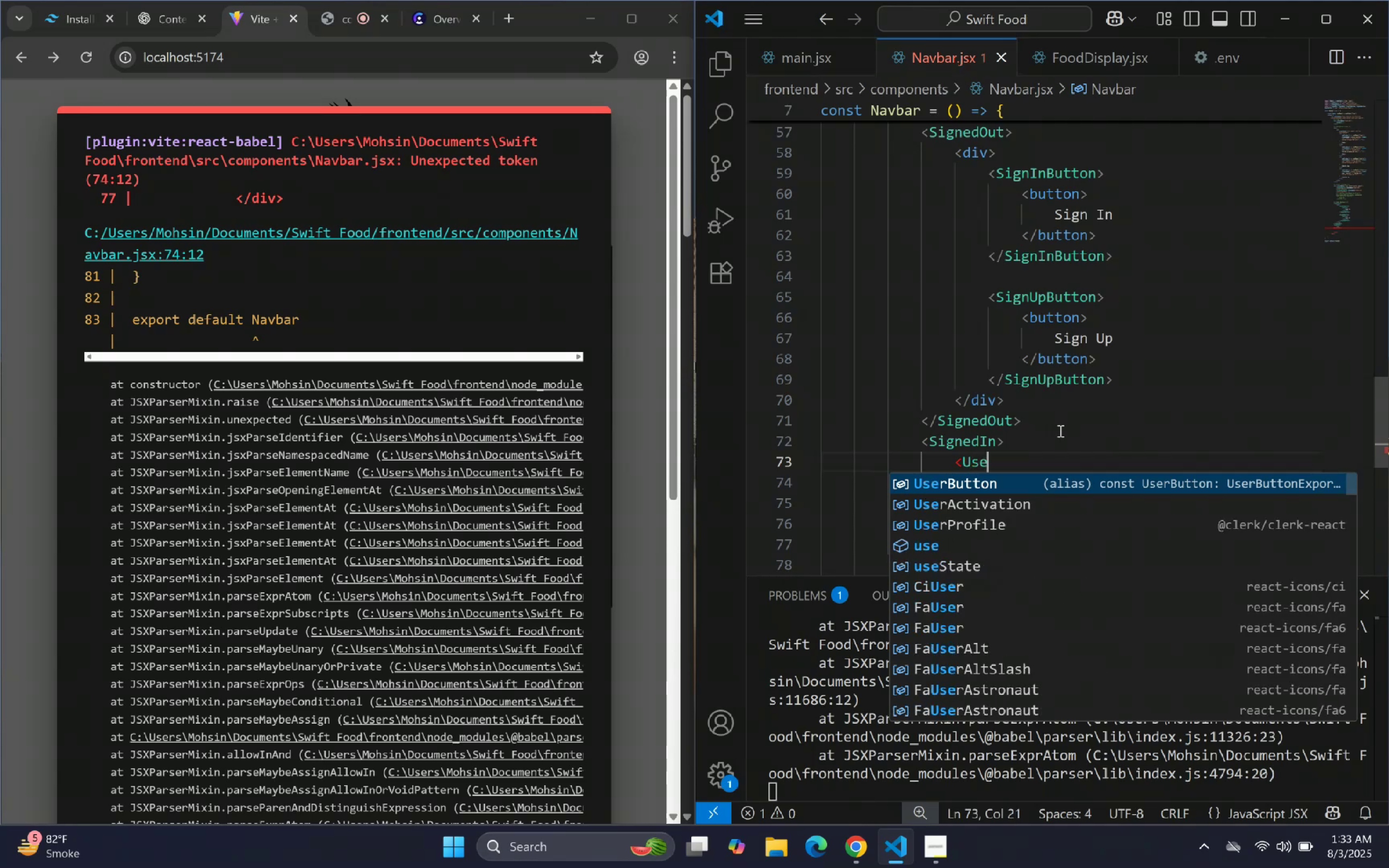 
key(Enter)
 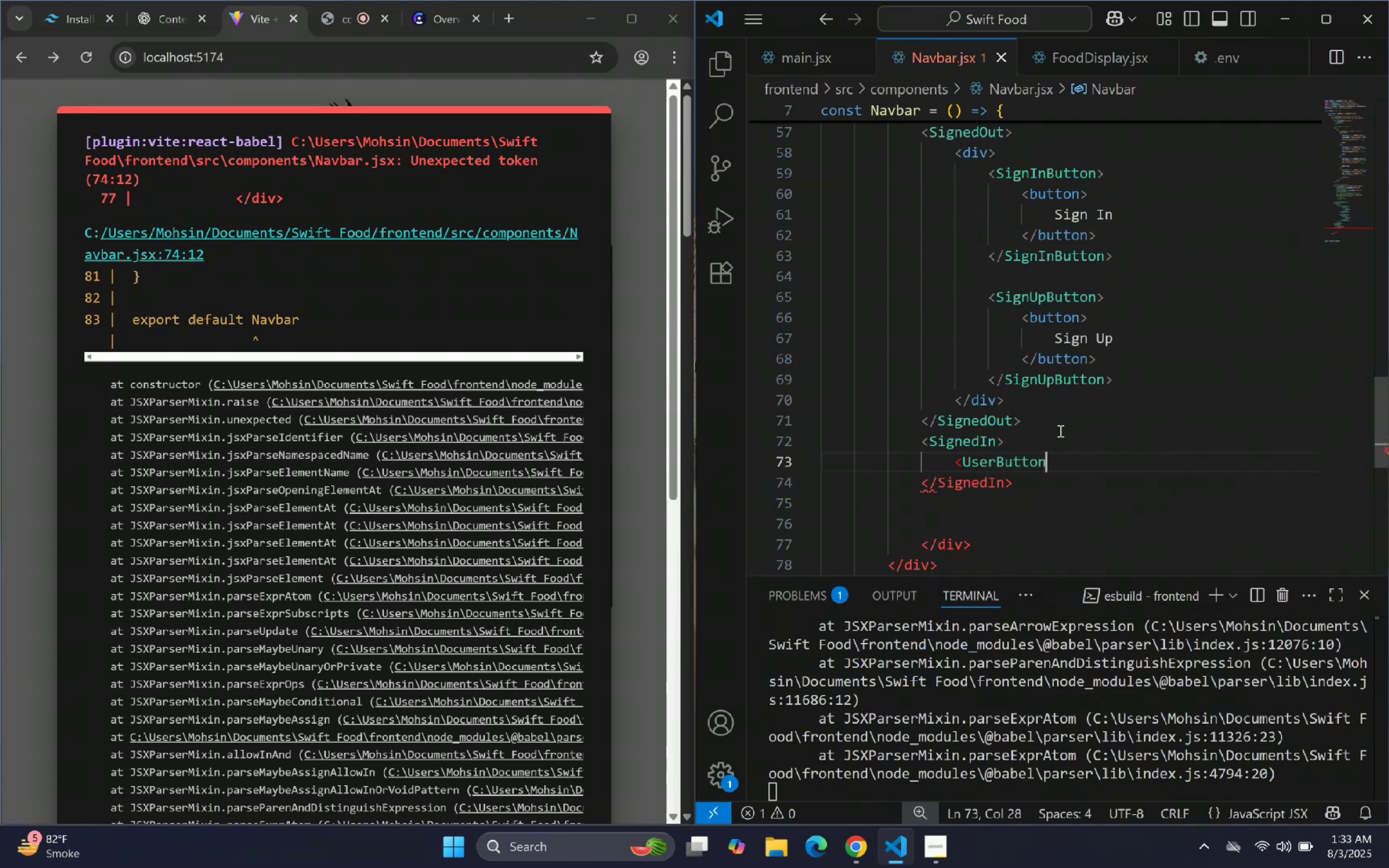 
key(Slash)
 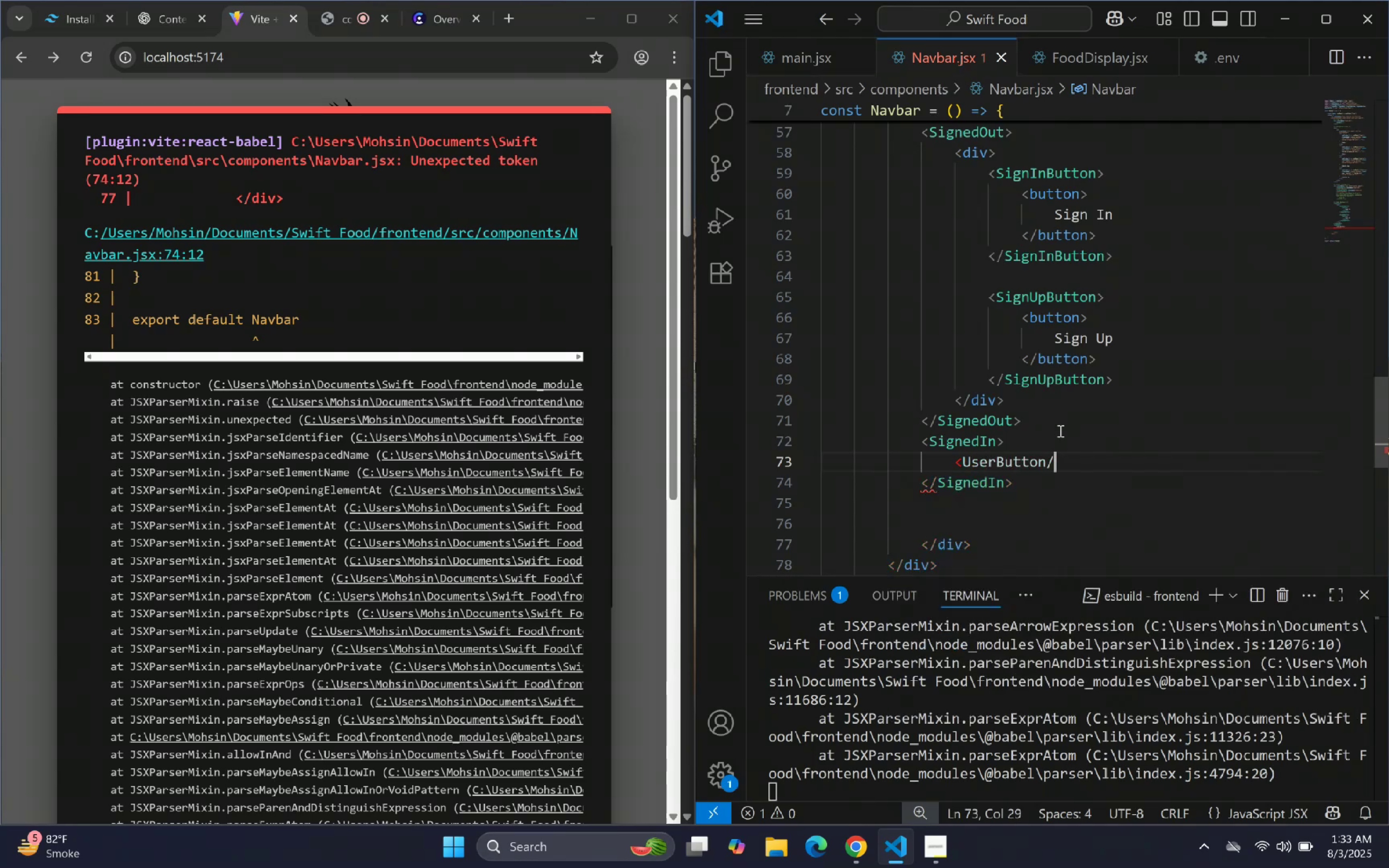 
key(Shift+ShiftLeft)
 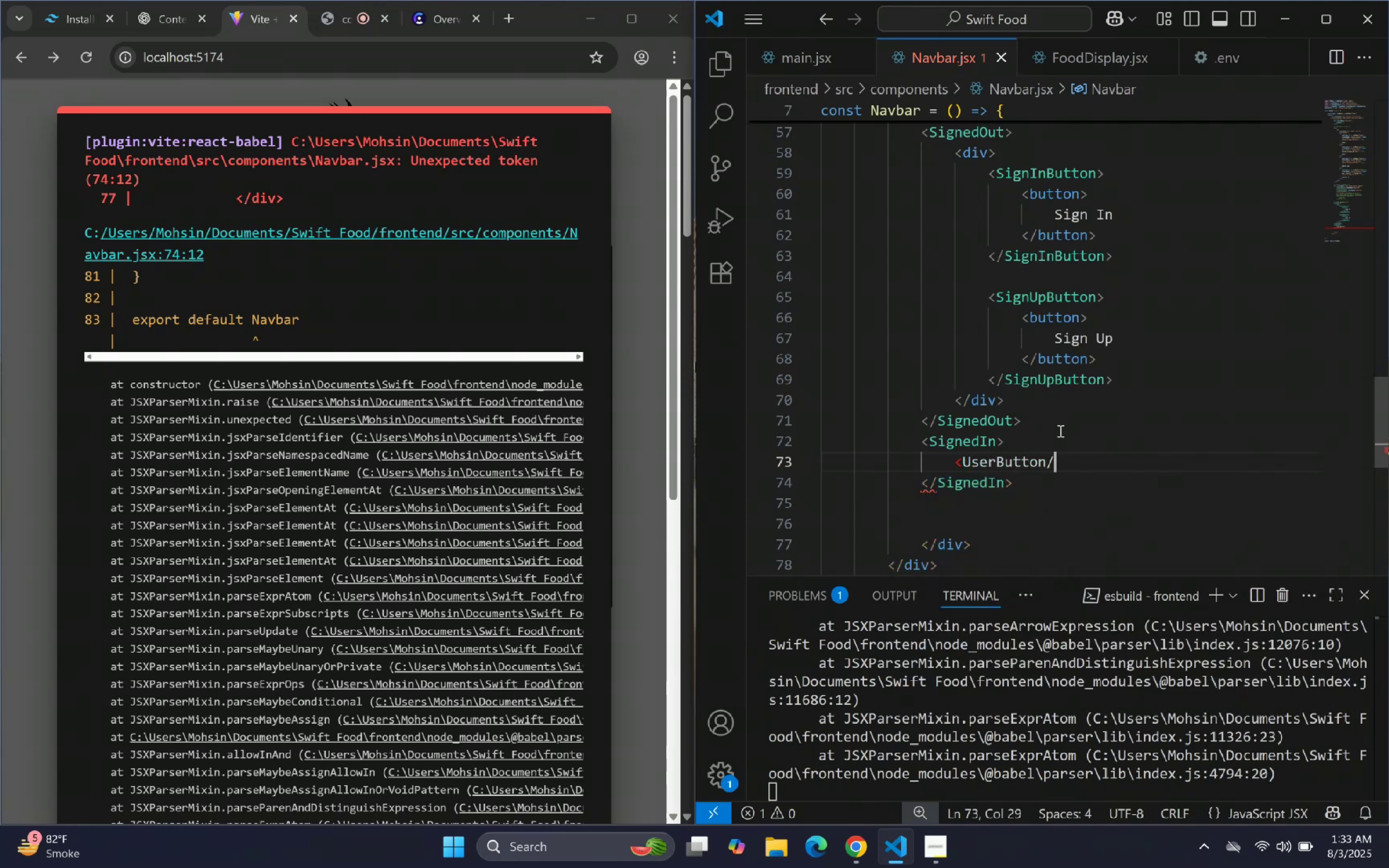 
key(Shift+Period)
 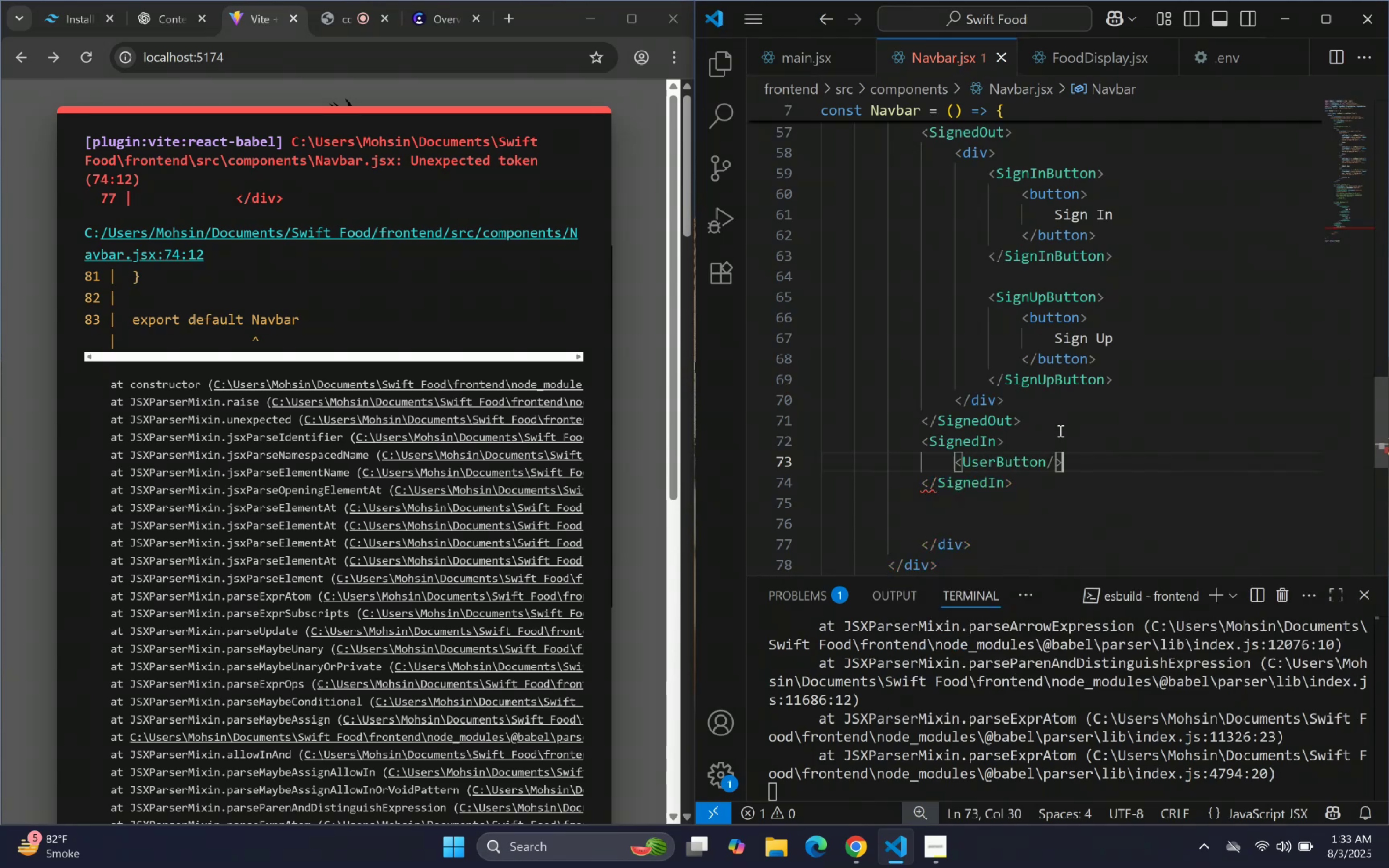 
key(ArrowRight)
 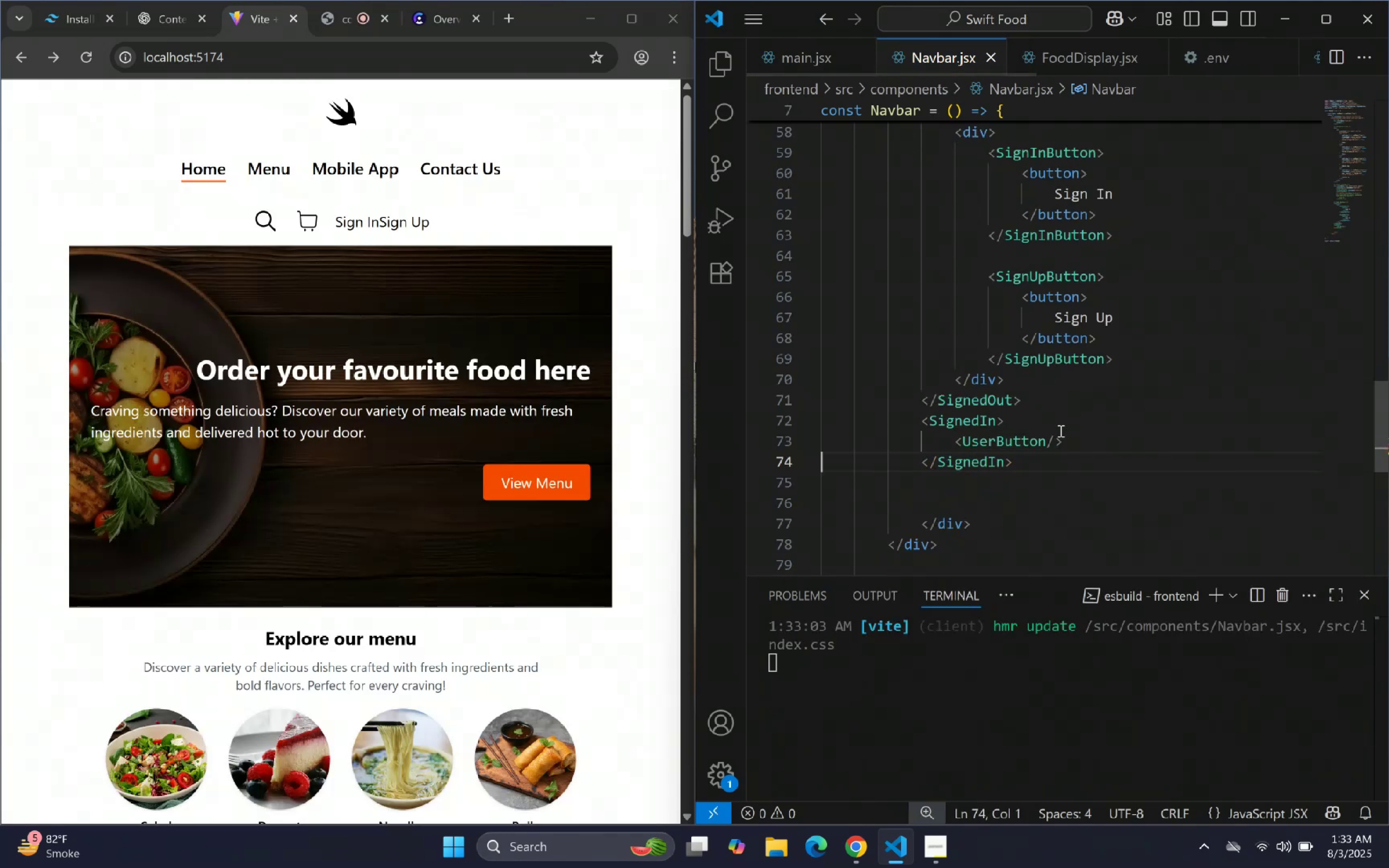 
left_click([913, 505])
 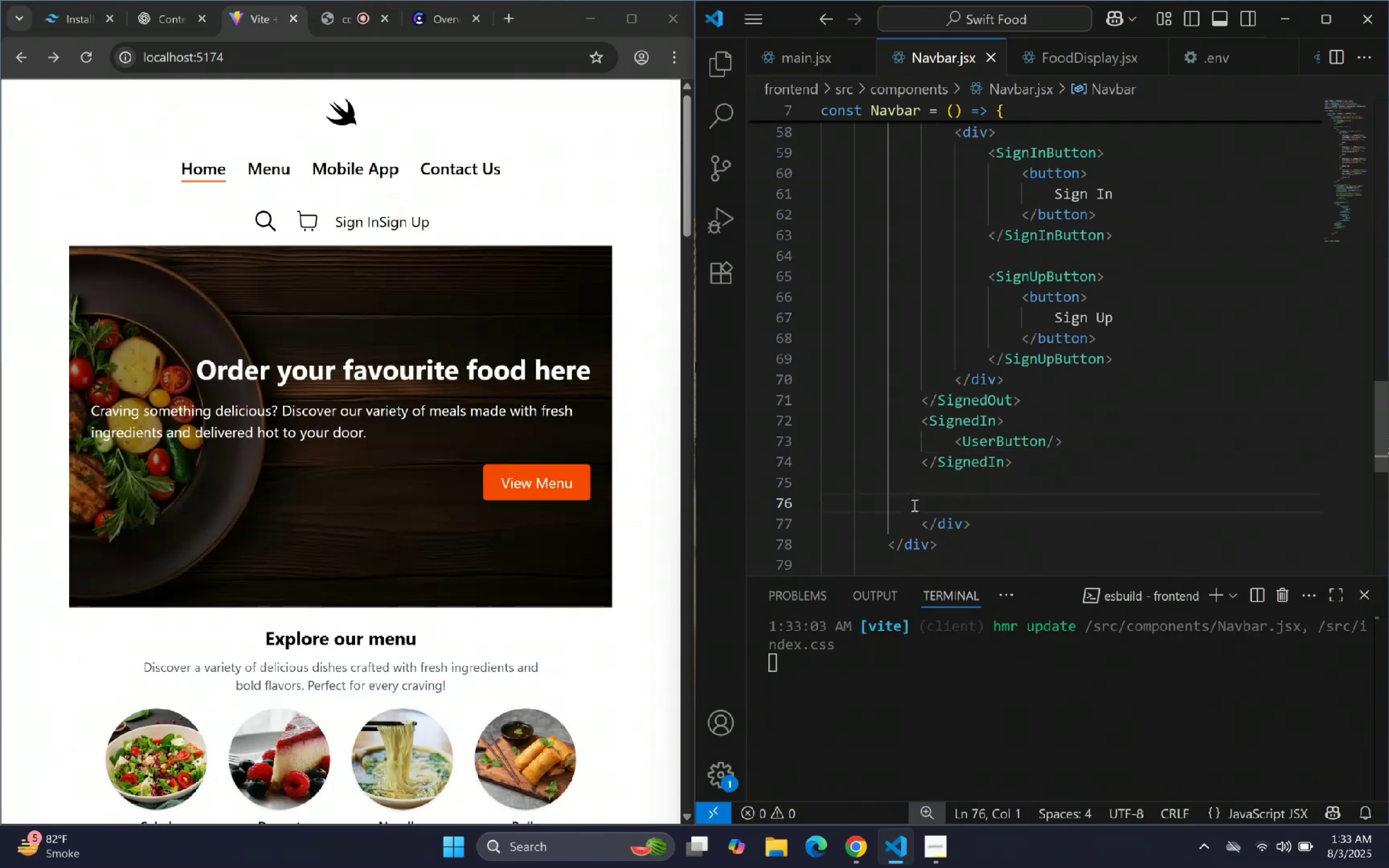 
key(Backspace)
 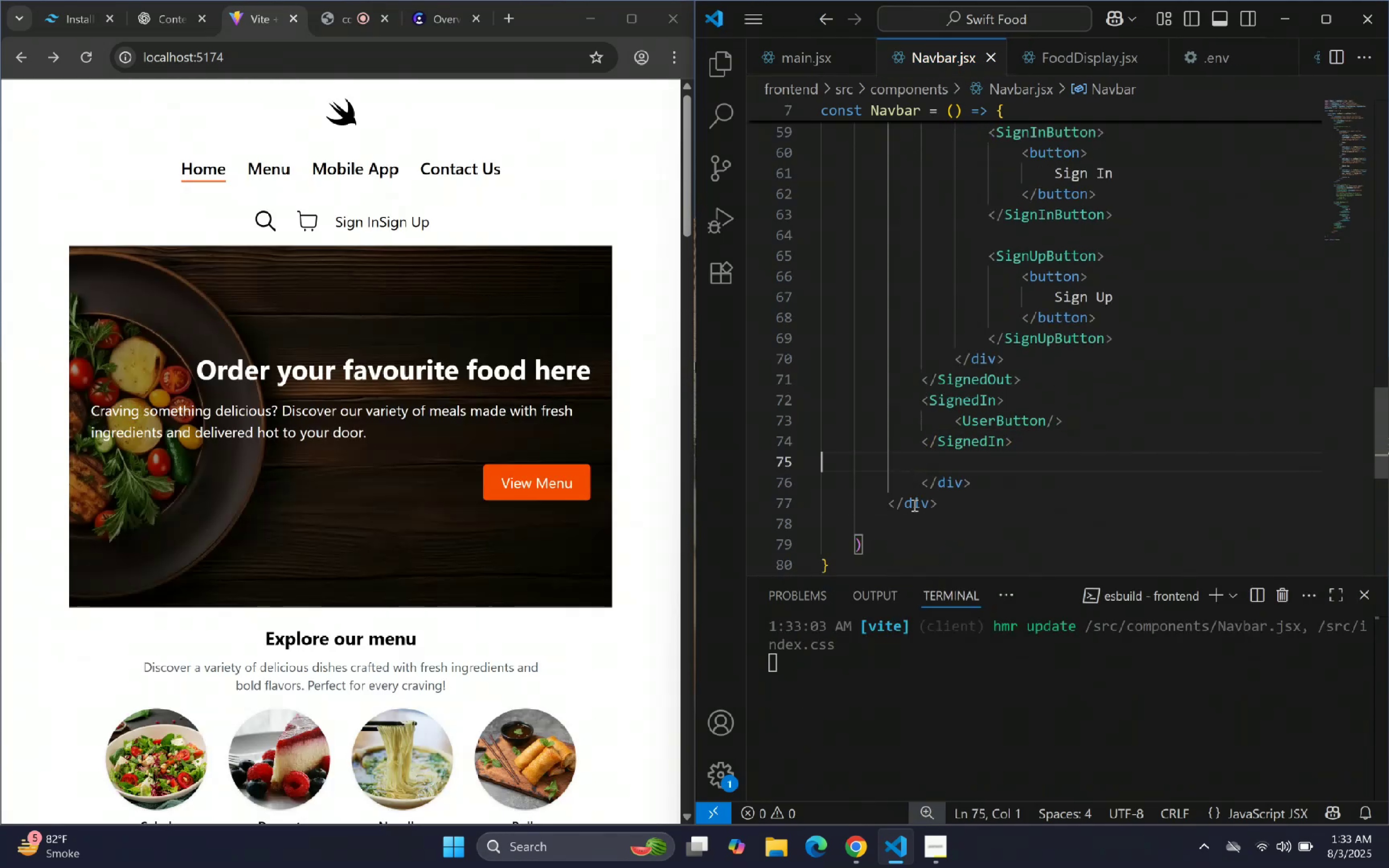 
key(Backspace)
 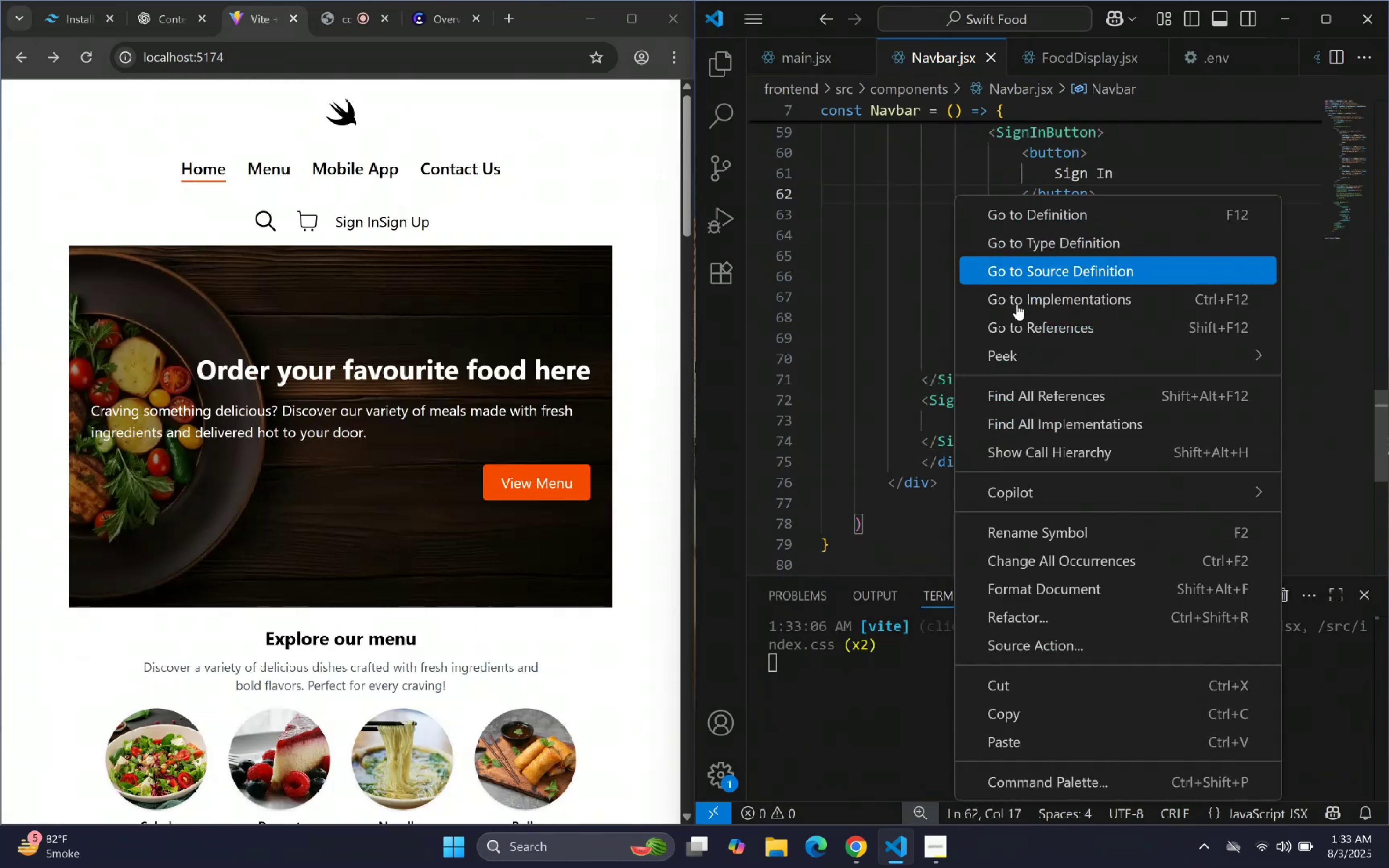 
left_click([1050, 586])
 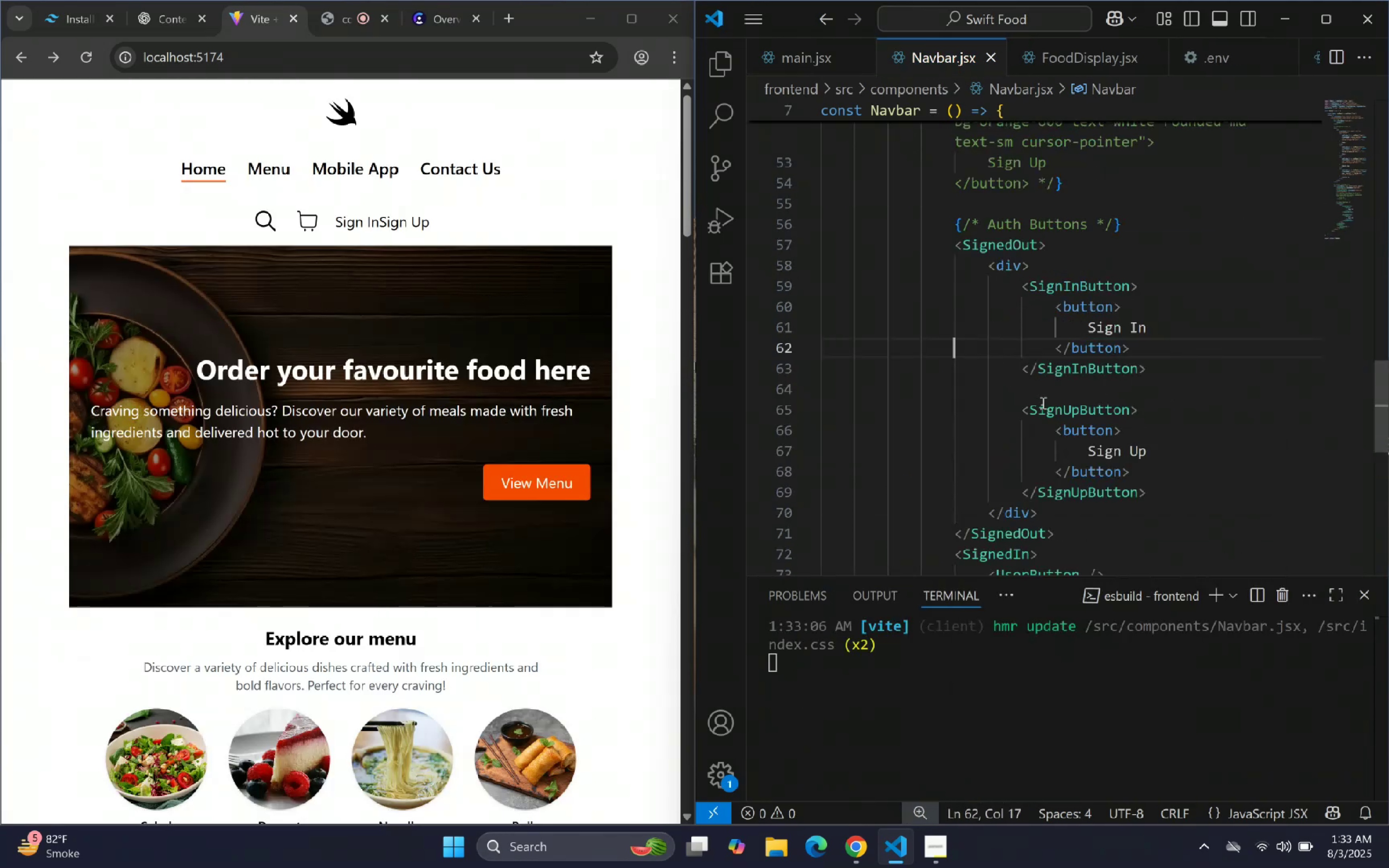 
scroll: coordinate [1043, 397], scroll_direction: down, amount: 1.0
 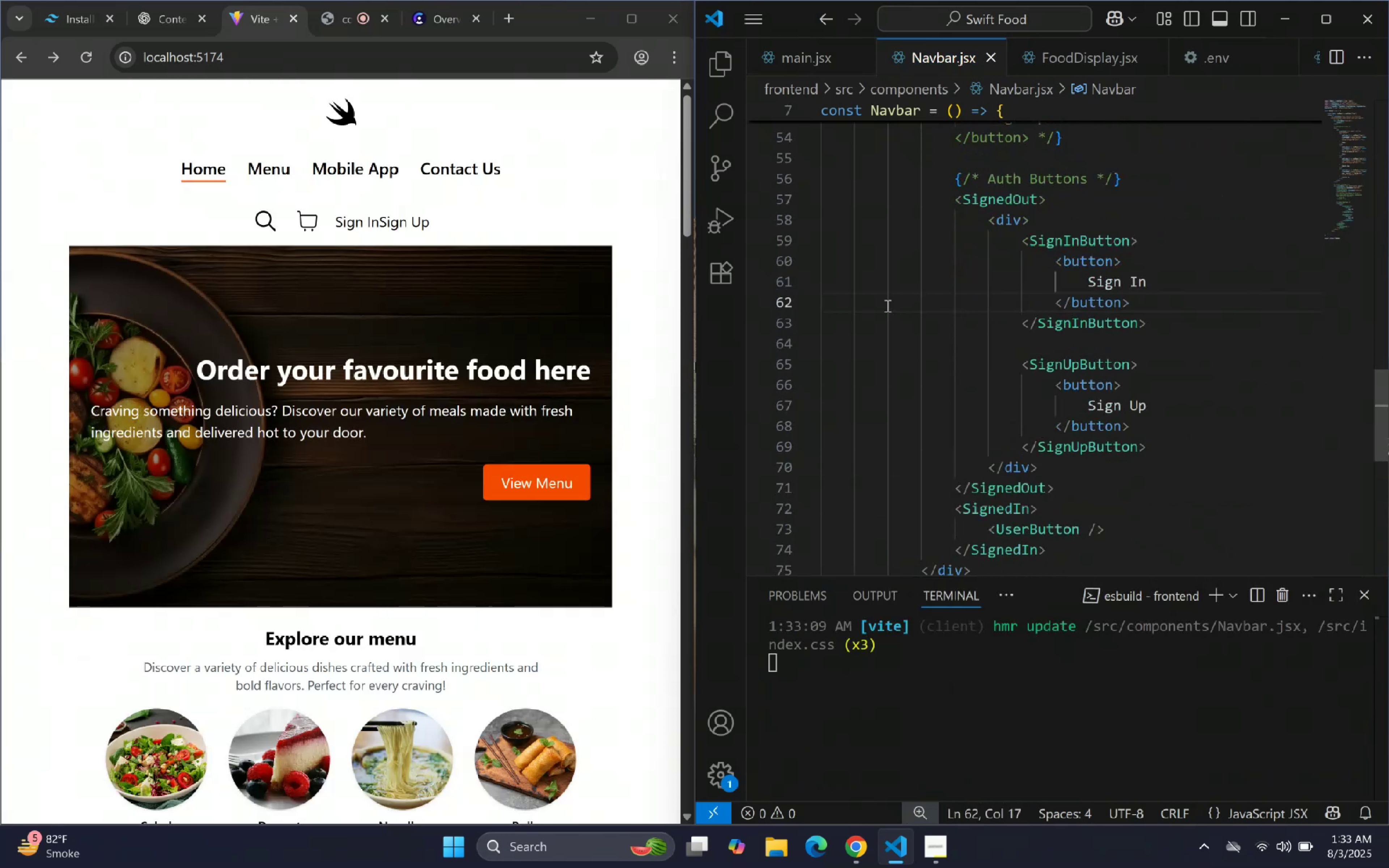 
scroll: coordinate [1114, 273], scroll_direction: up, amount: 3.0
 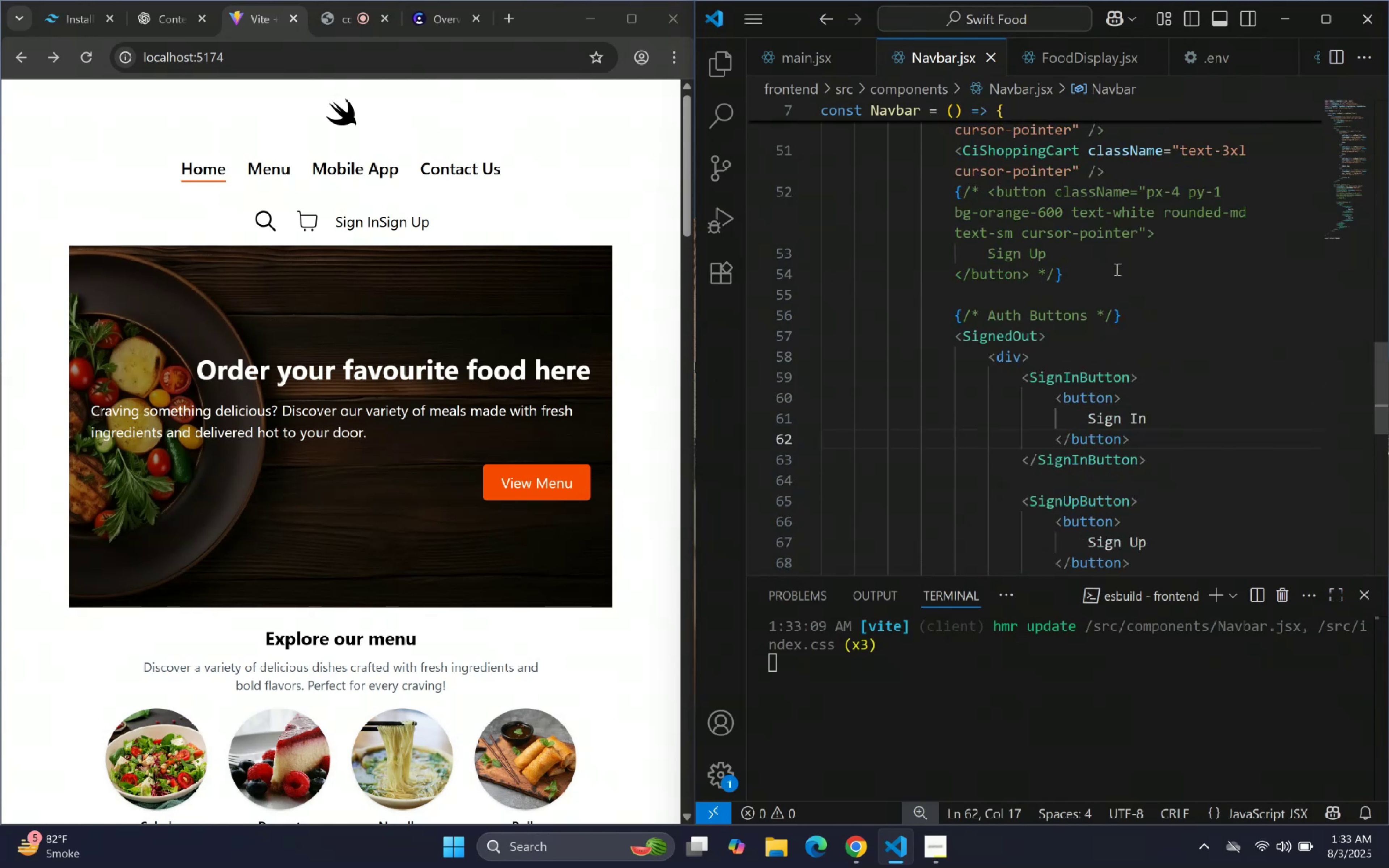 
scroll: coordinate [1126, 285], scroll_direction: down, amount: 1.0
 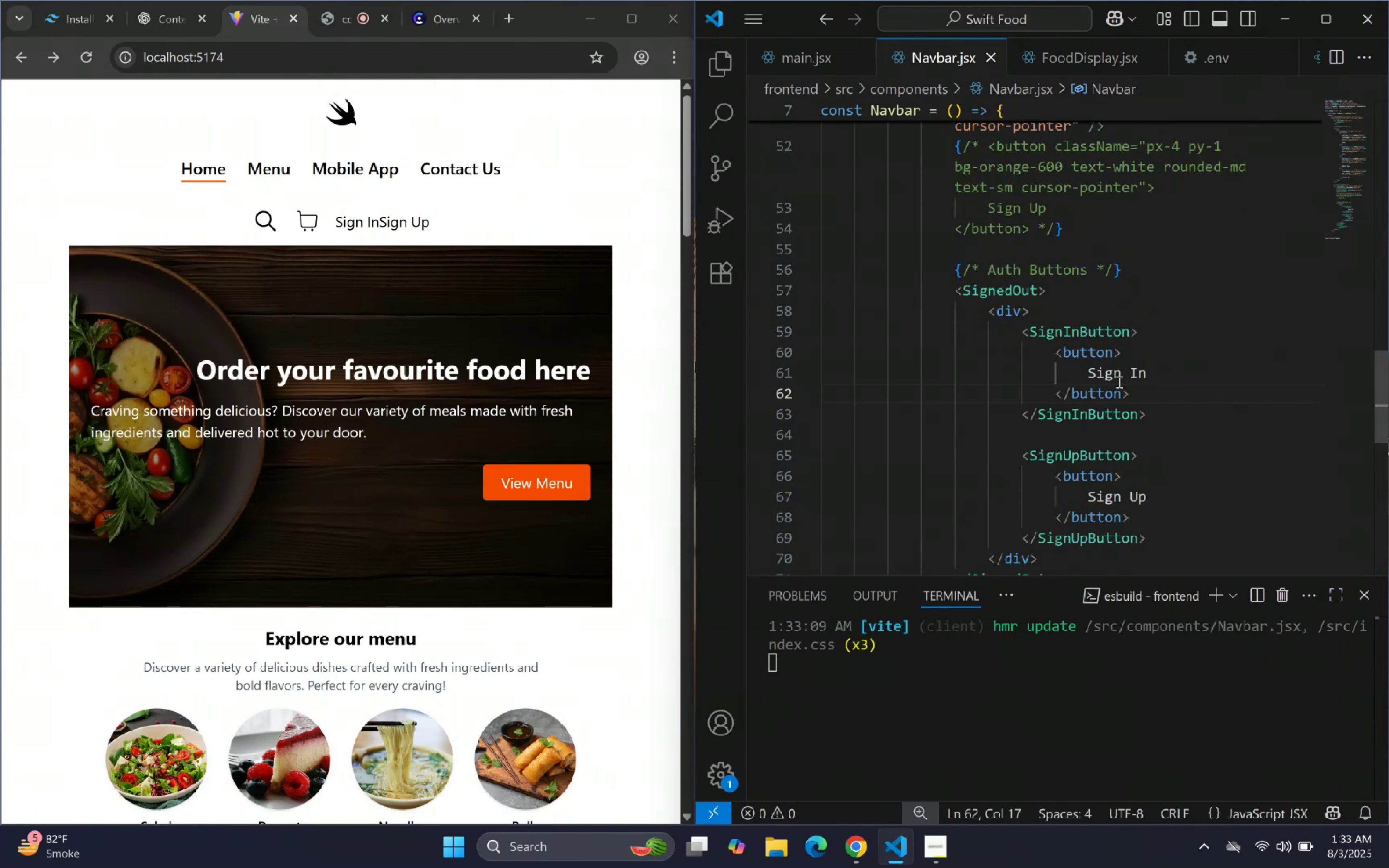 
wait(6.15)
 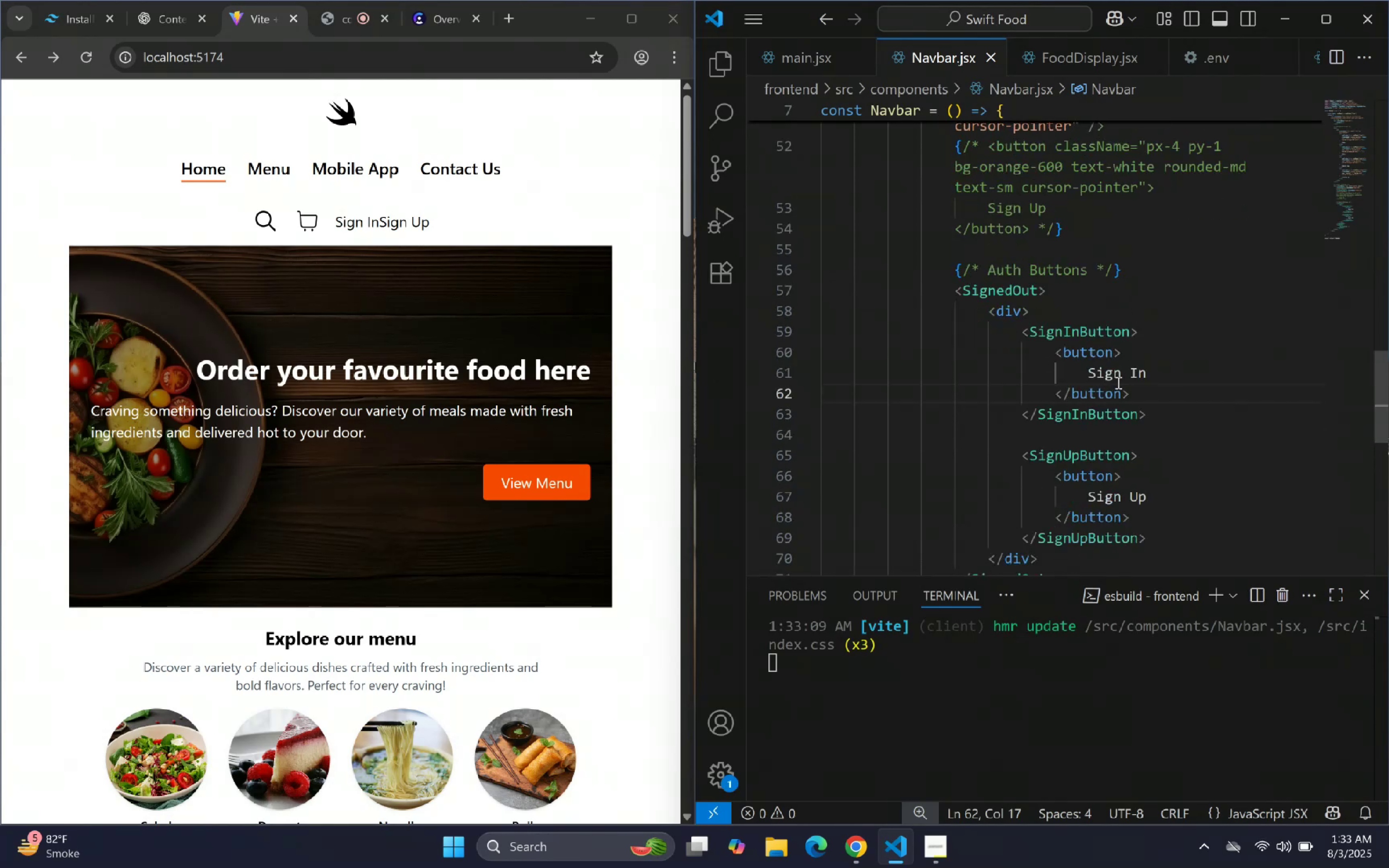 
left_click([1027, 310])
 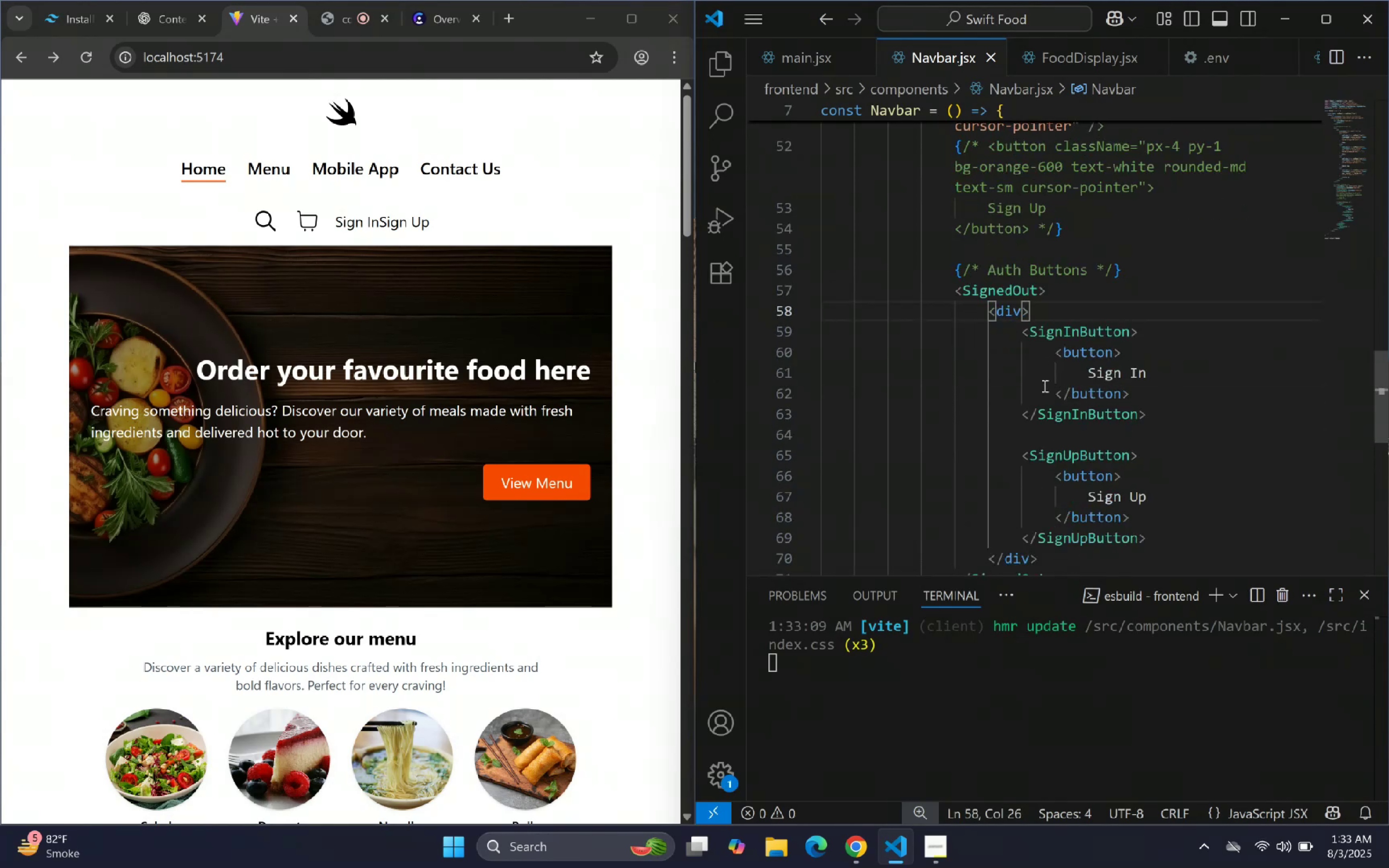 
key(ArrowLeft)
 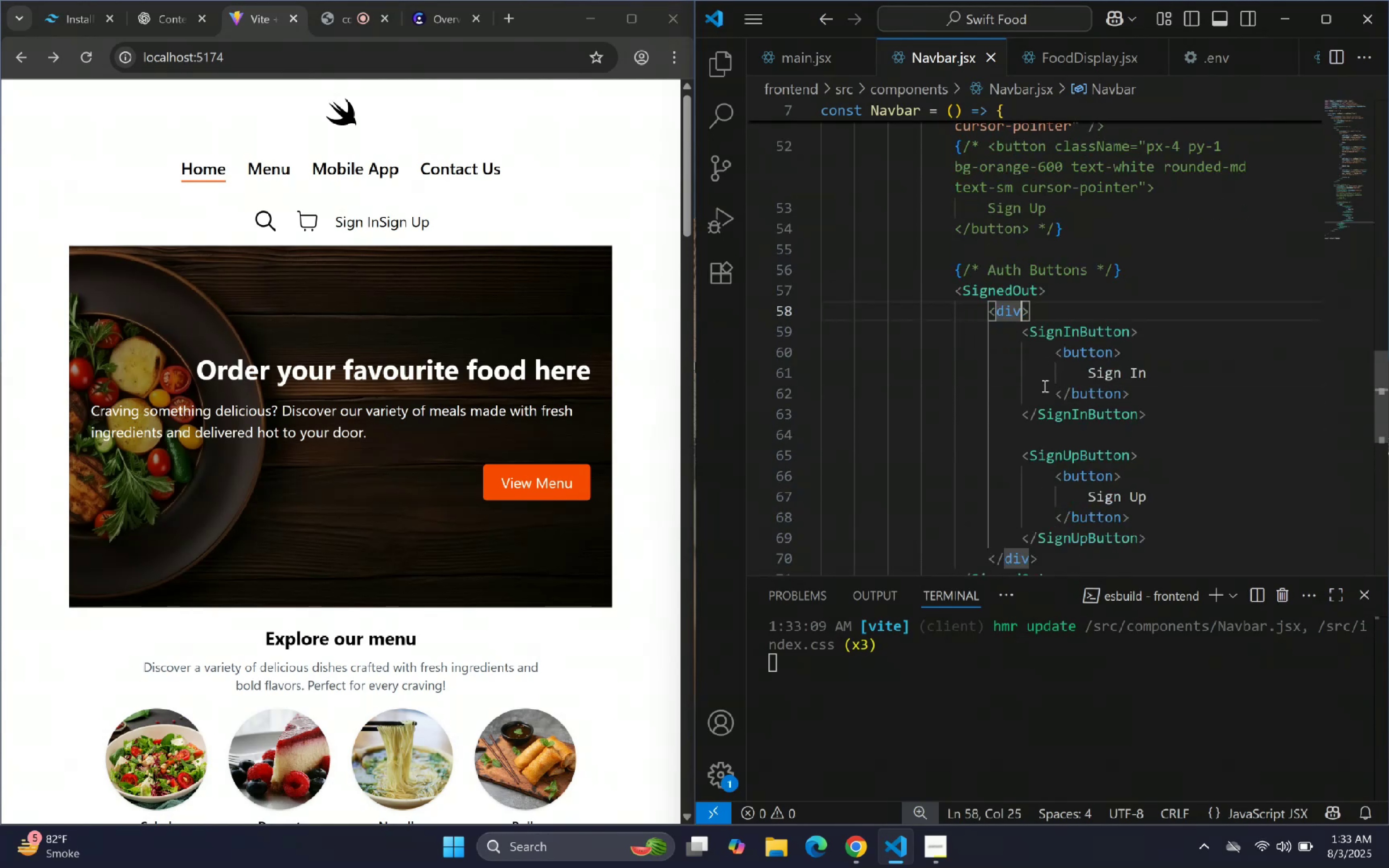 
type( clas)
 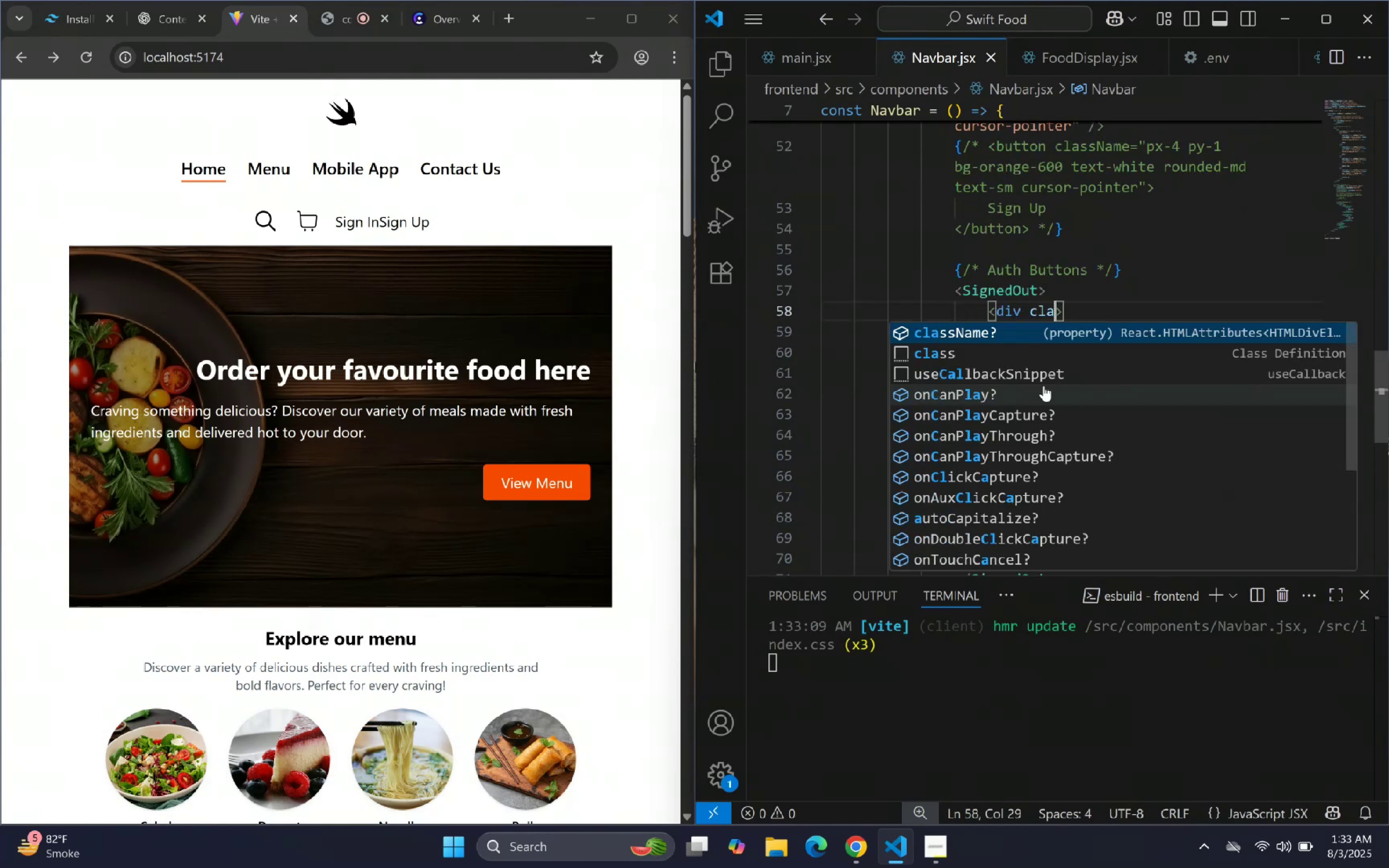 
key(Enter)
 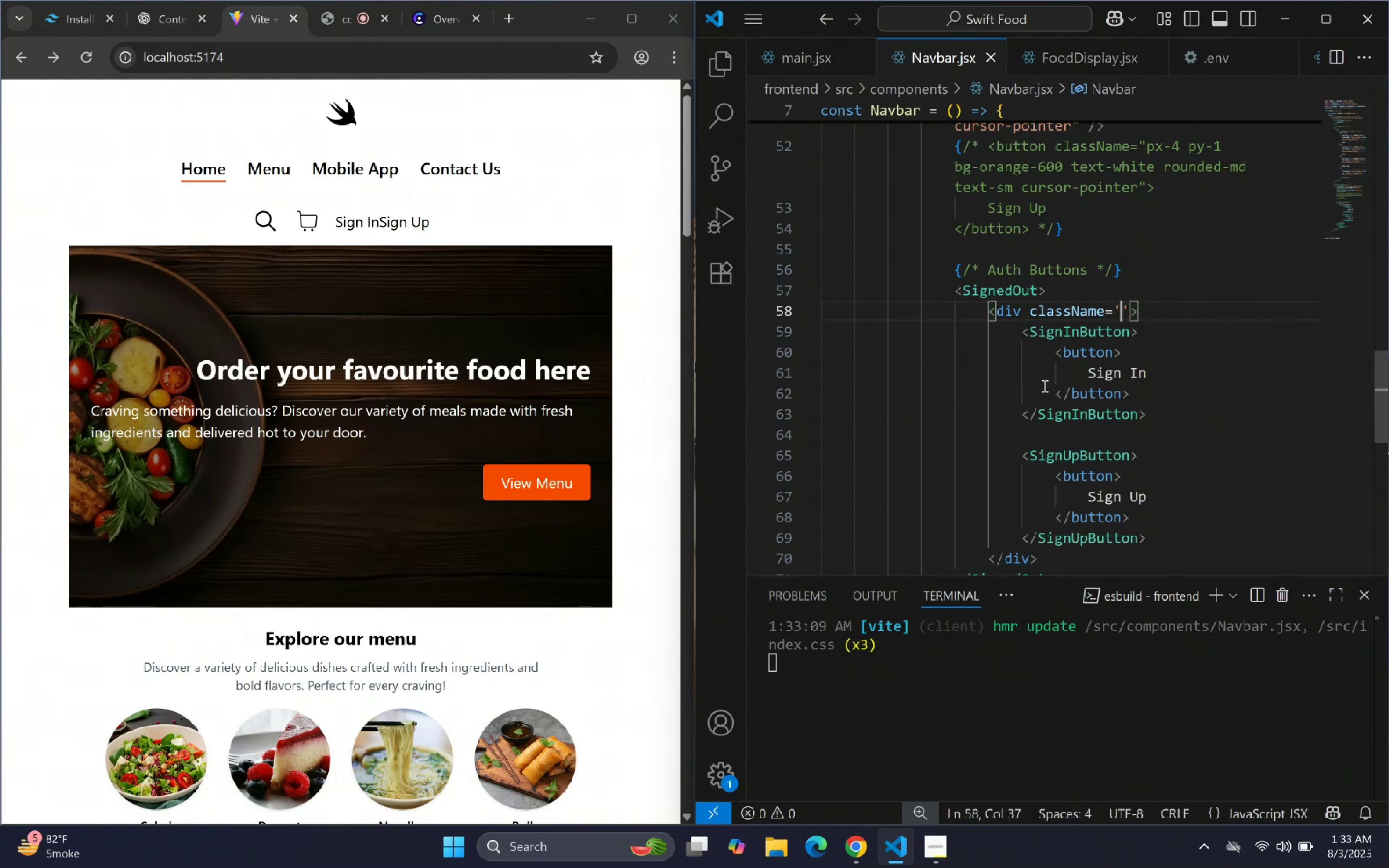 
type(flkex)
 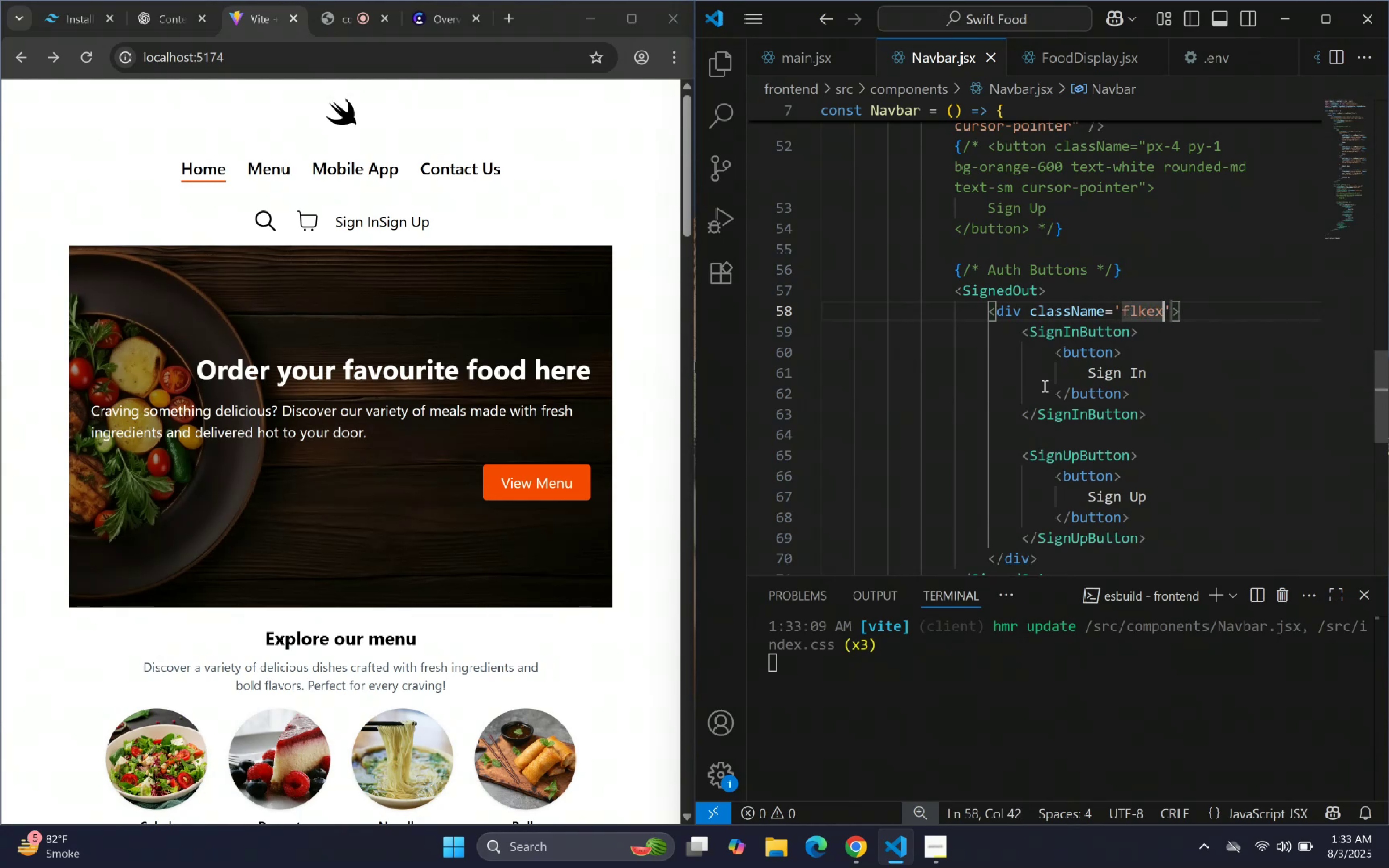 
key(ArrowLeft)
 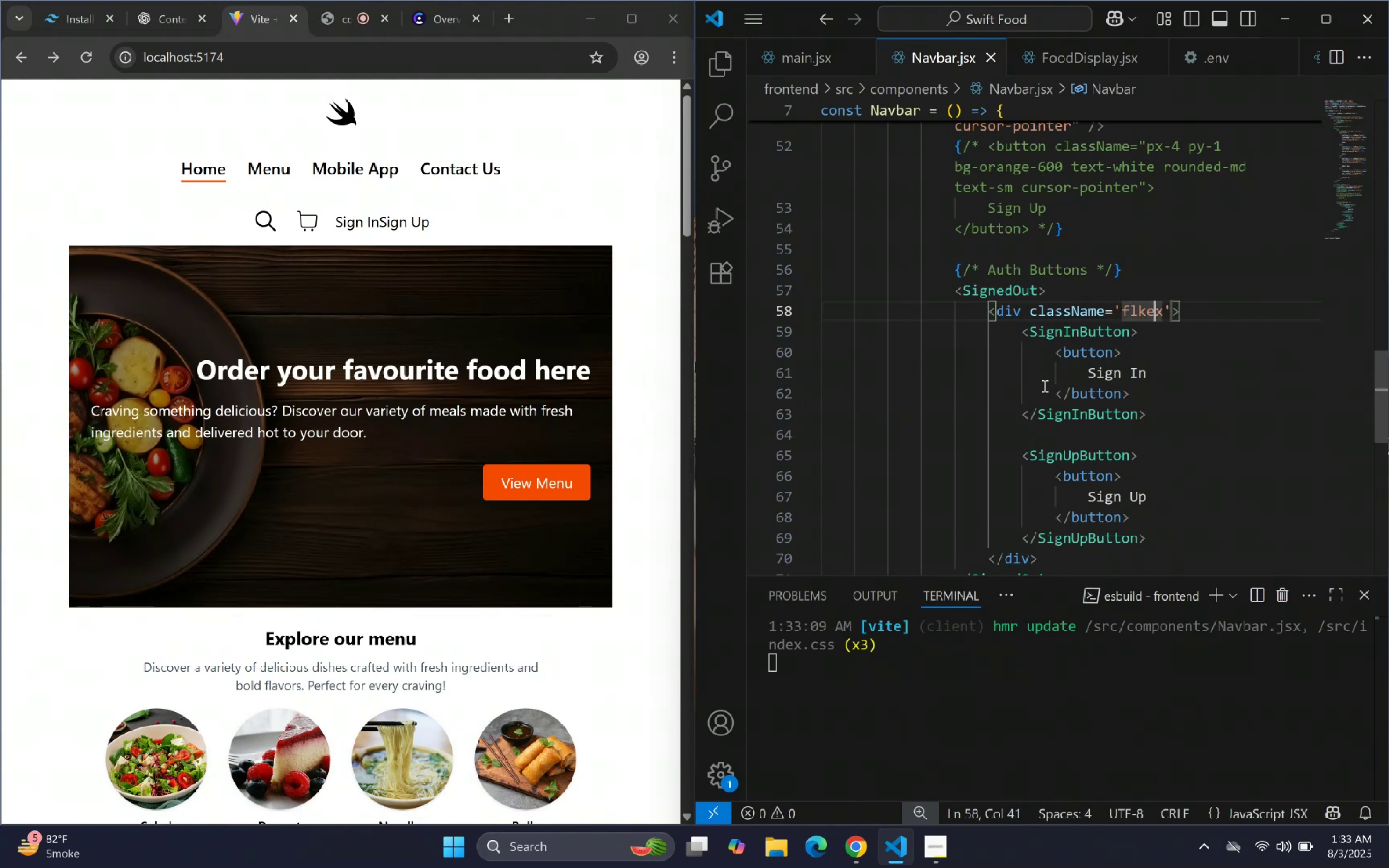 
key(ArrowLeft)
 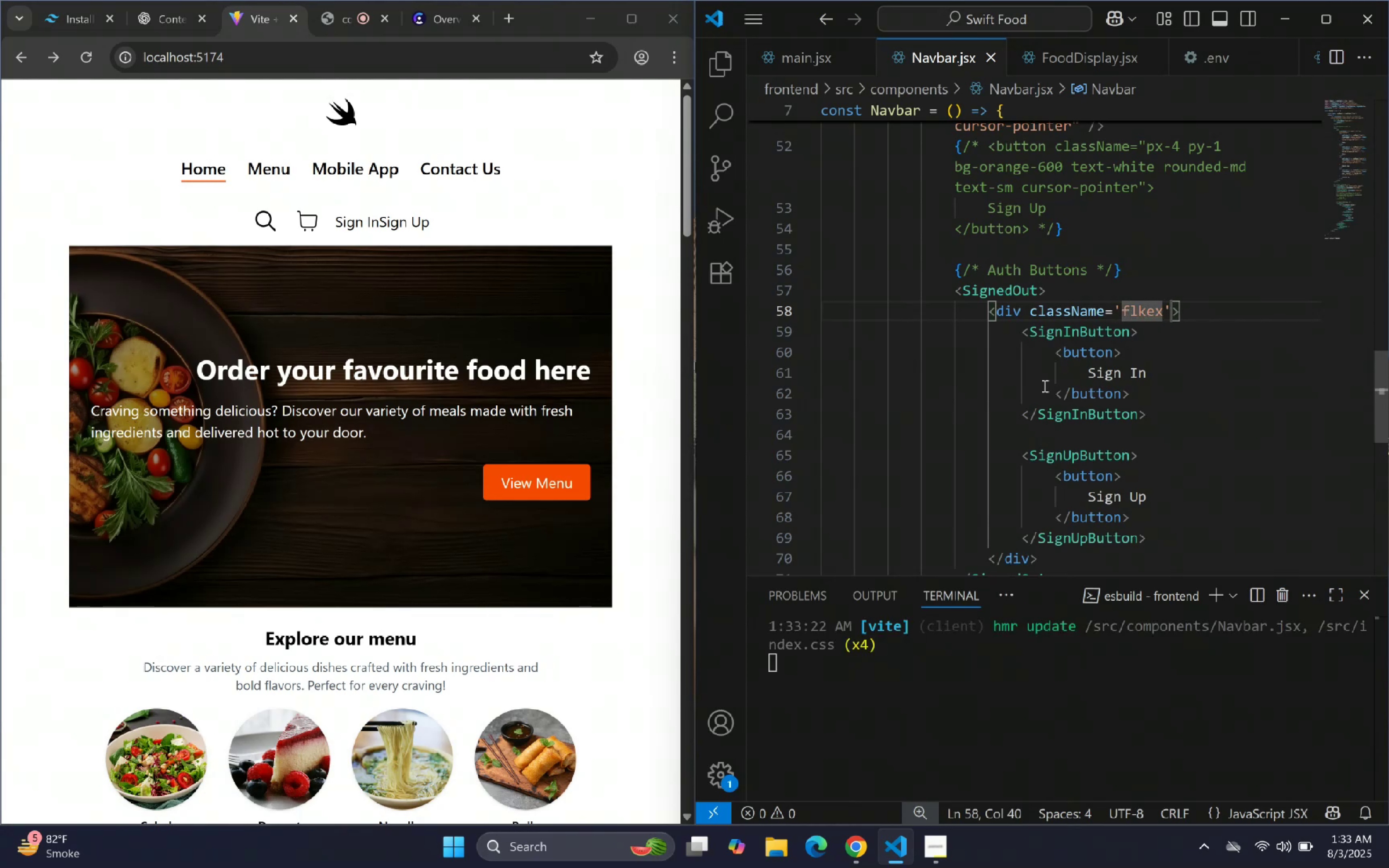 
key(Backspace)
 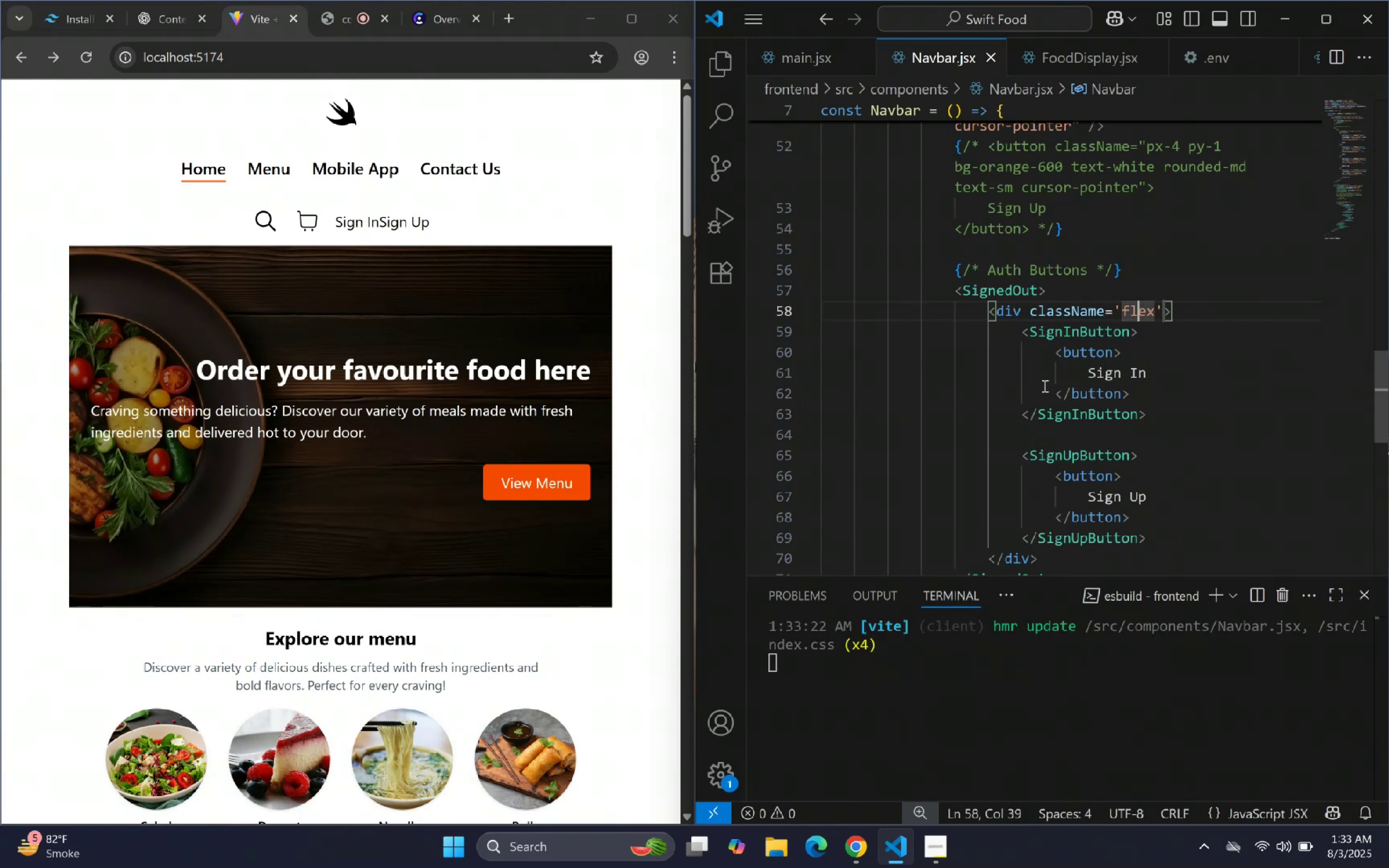 
key(ArrowRight)
 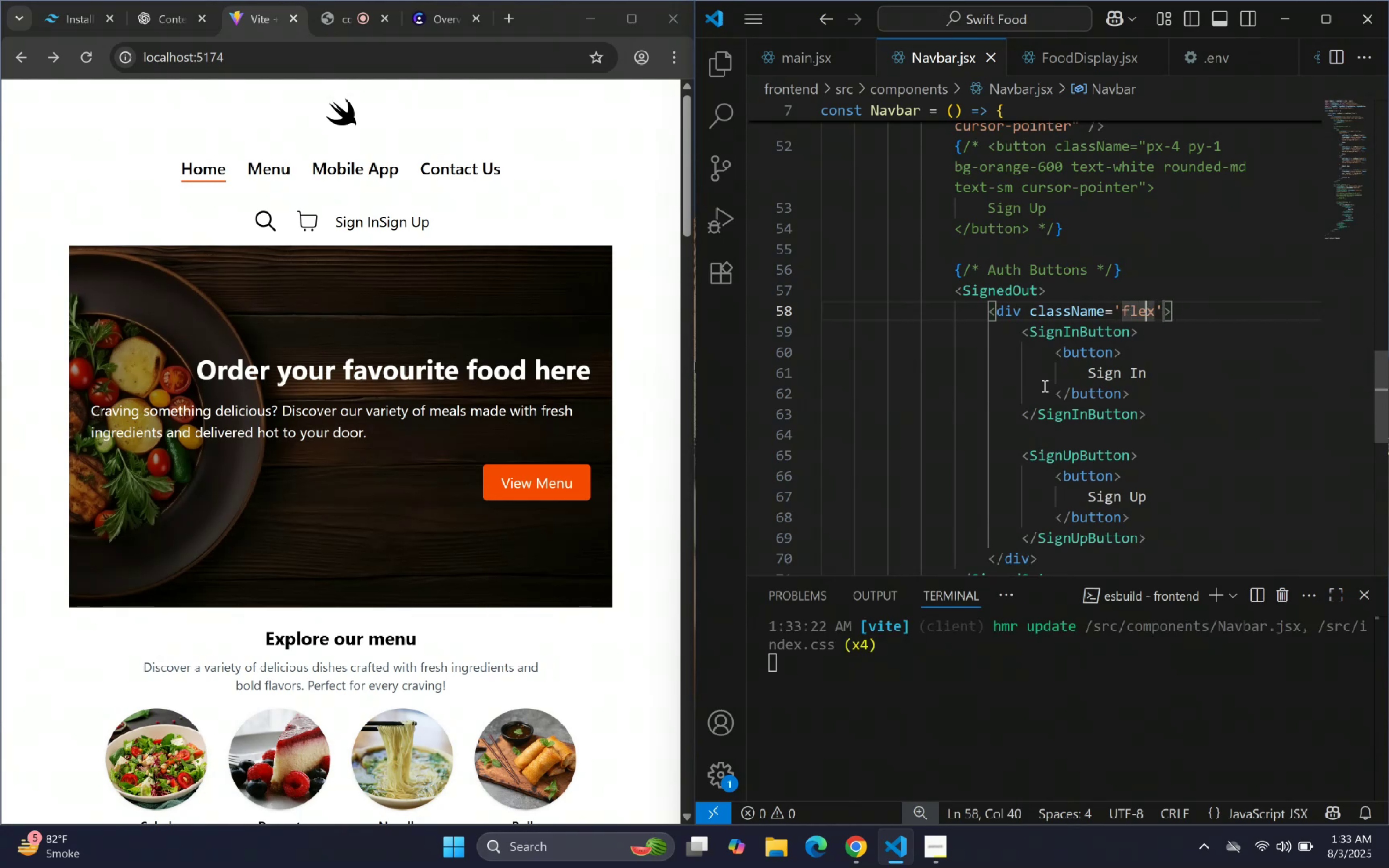 
key(ArrowRight)
 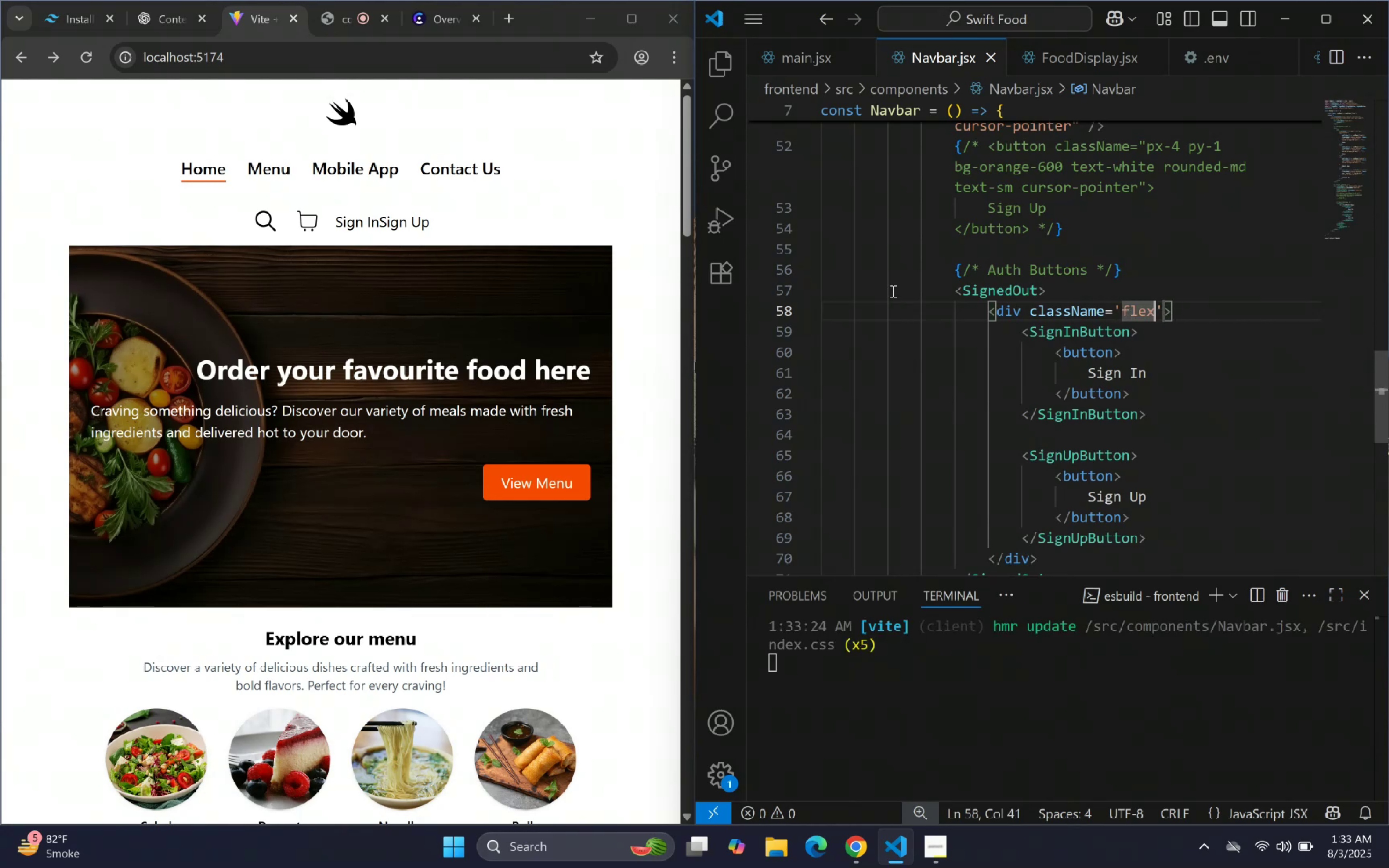 
left_click([625, 17])
 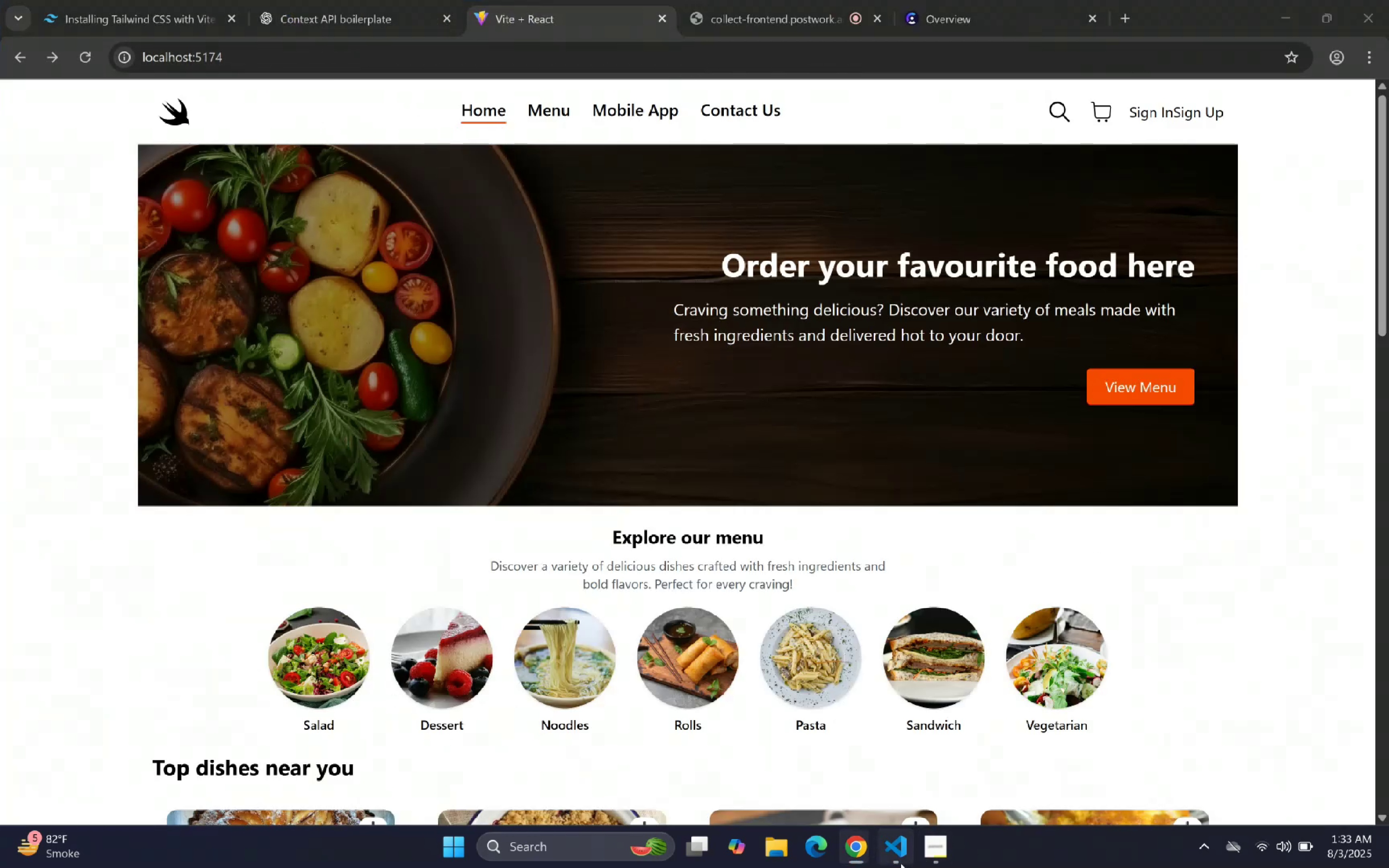 
left_click([900, 861])
 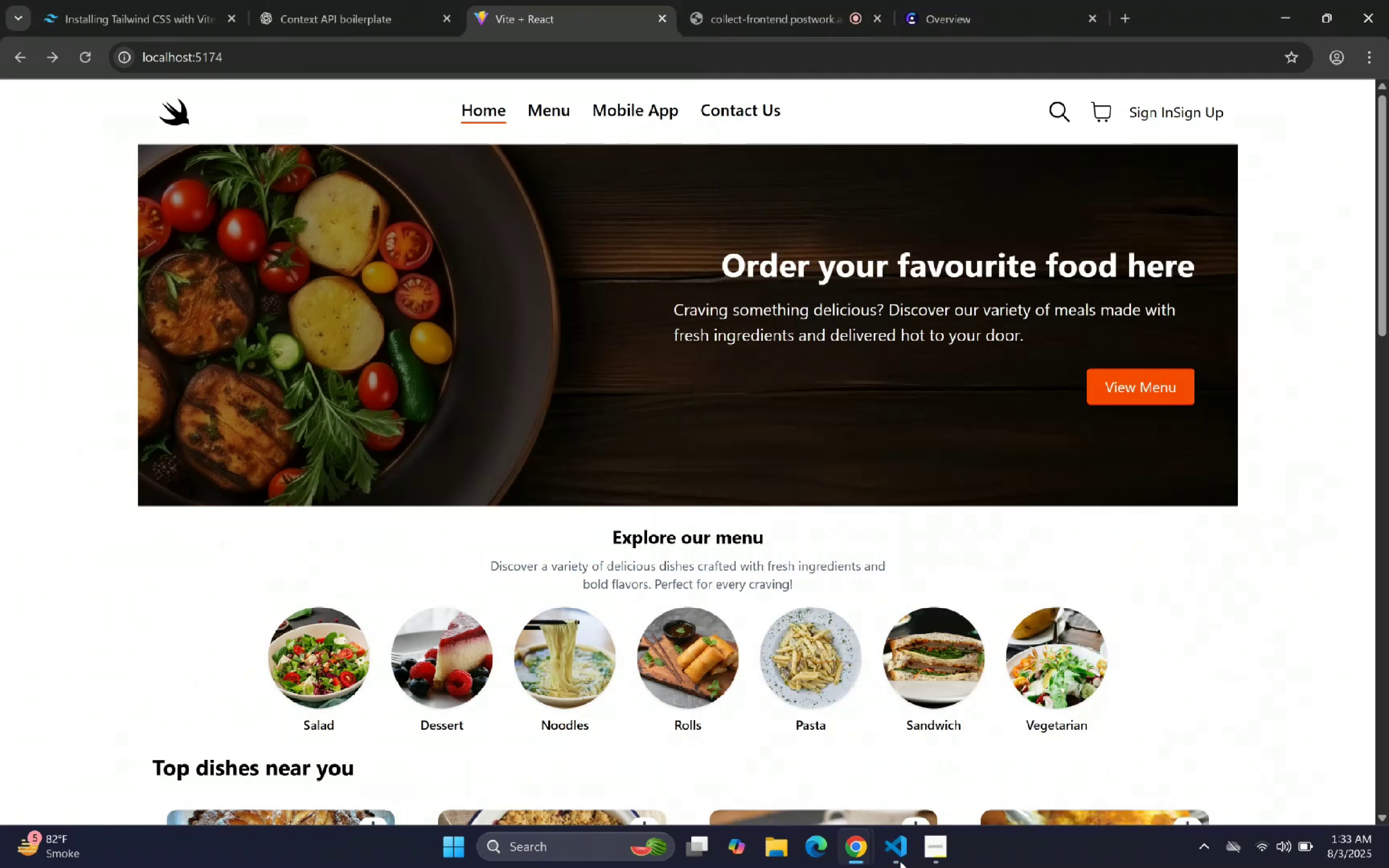 
double_click([900, 861])
 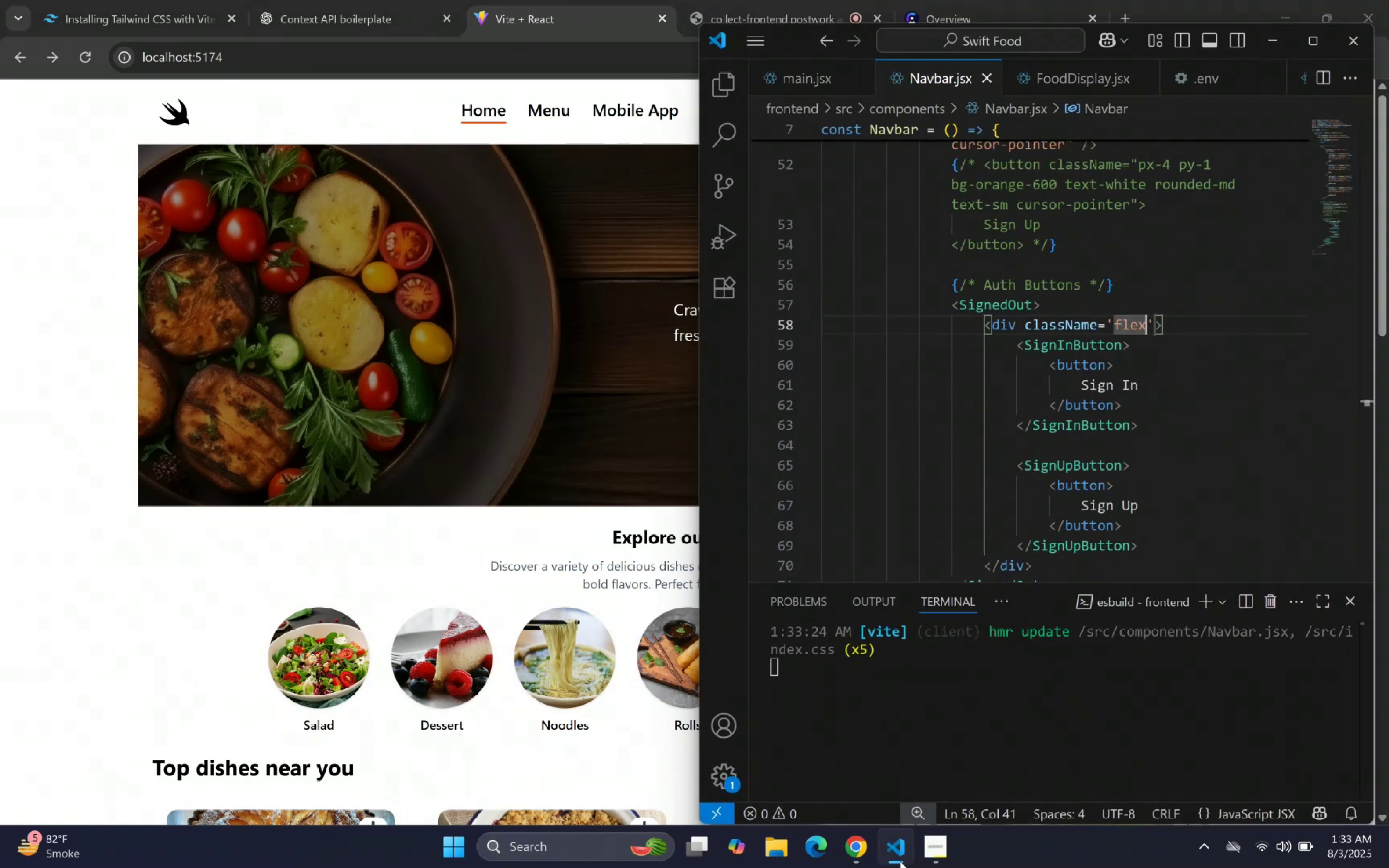 
triple_click([900, 861])
 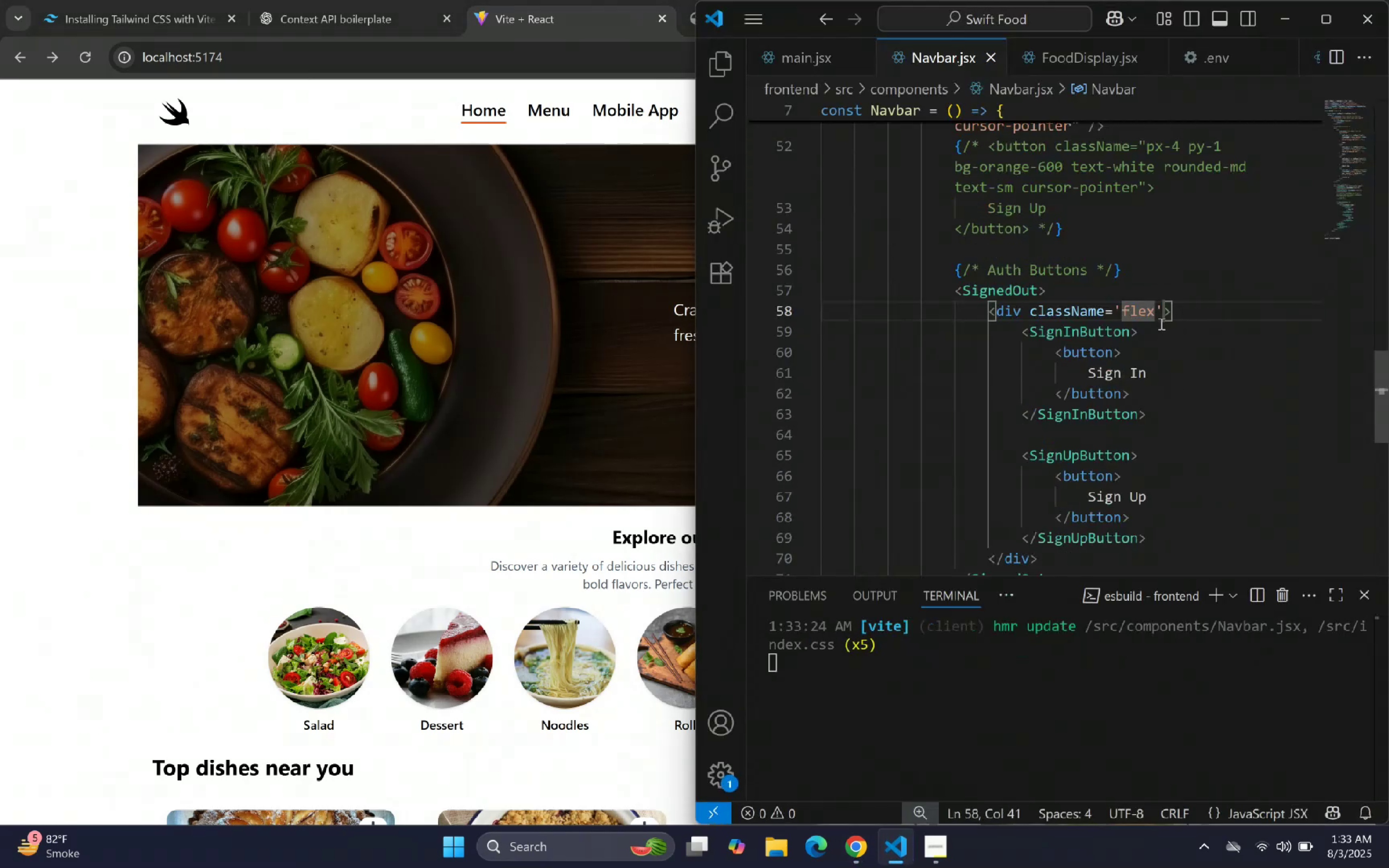 
type( gap-2)
 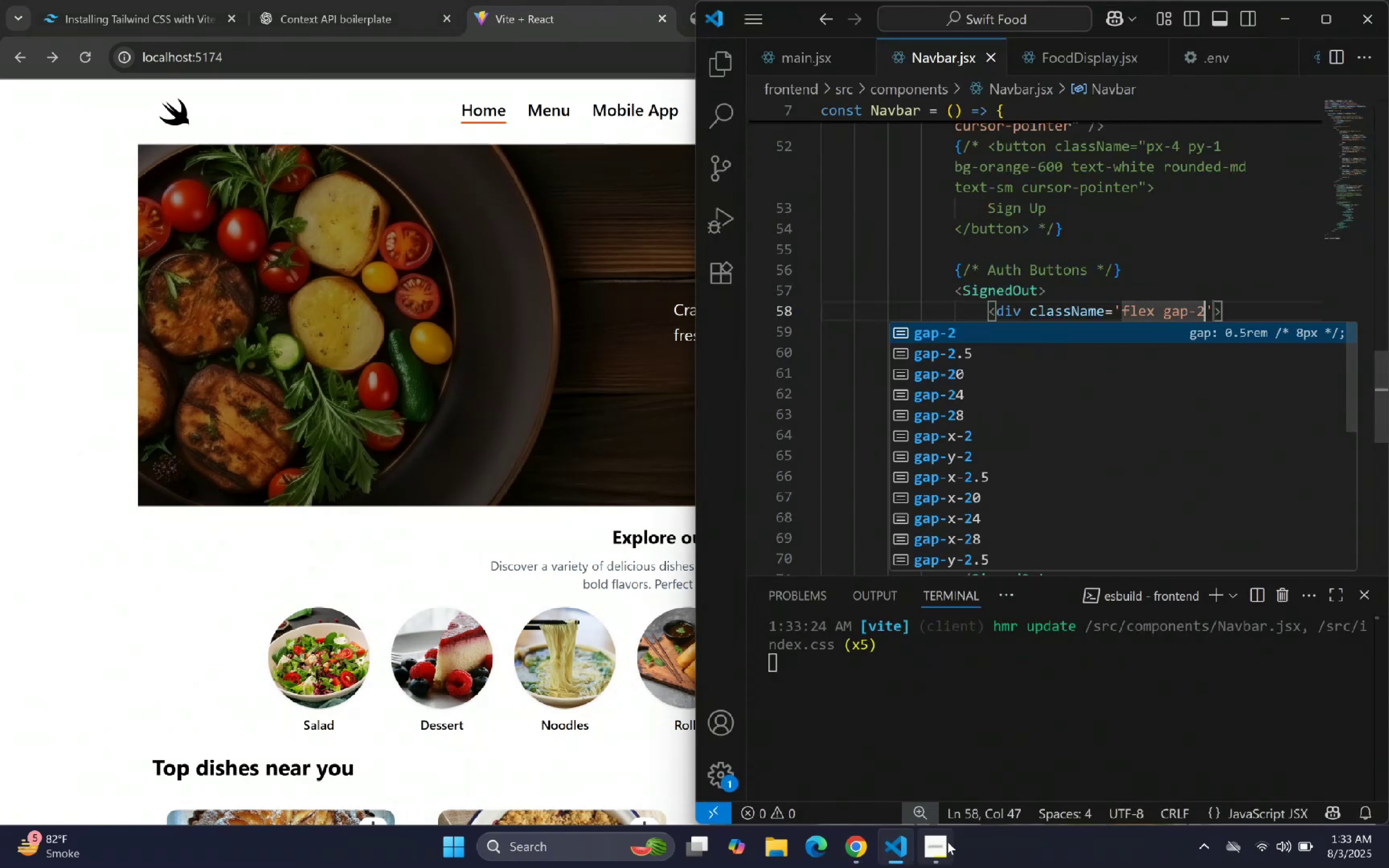 
left_click([889, 846])
 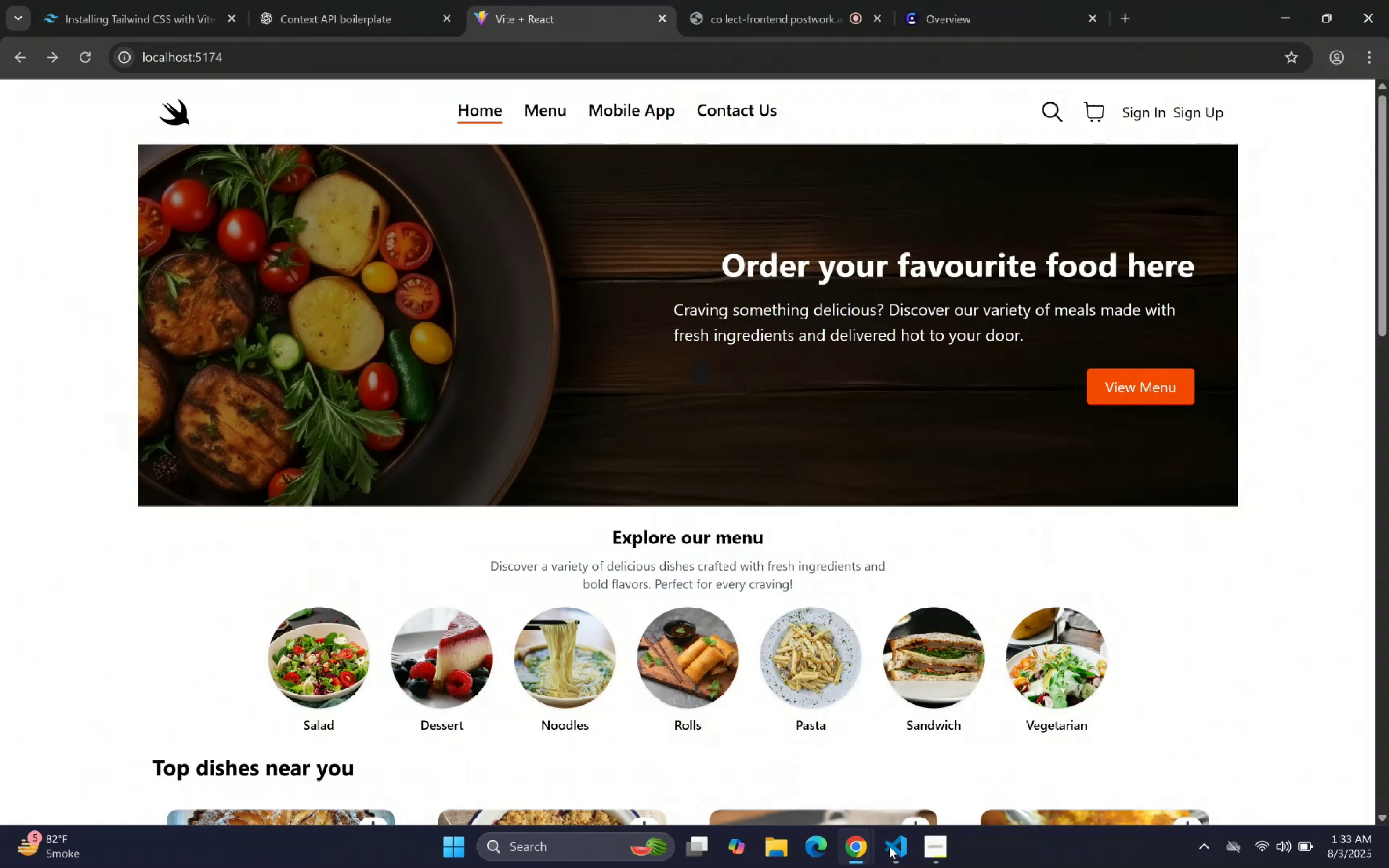 
left_click([889, 845])
 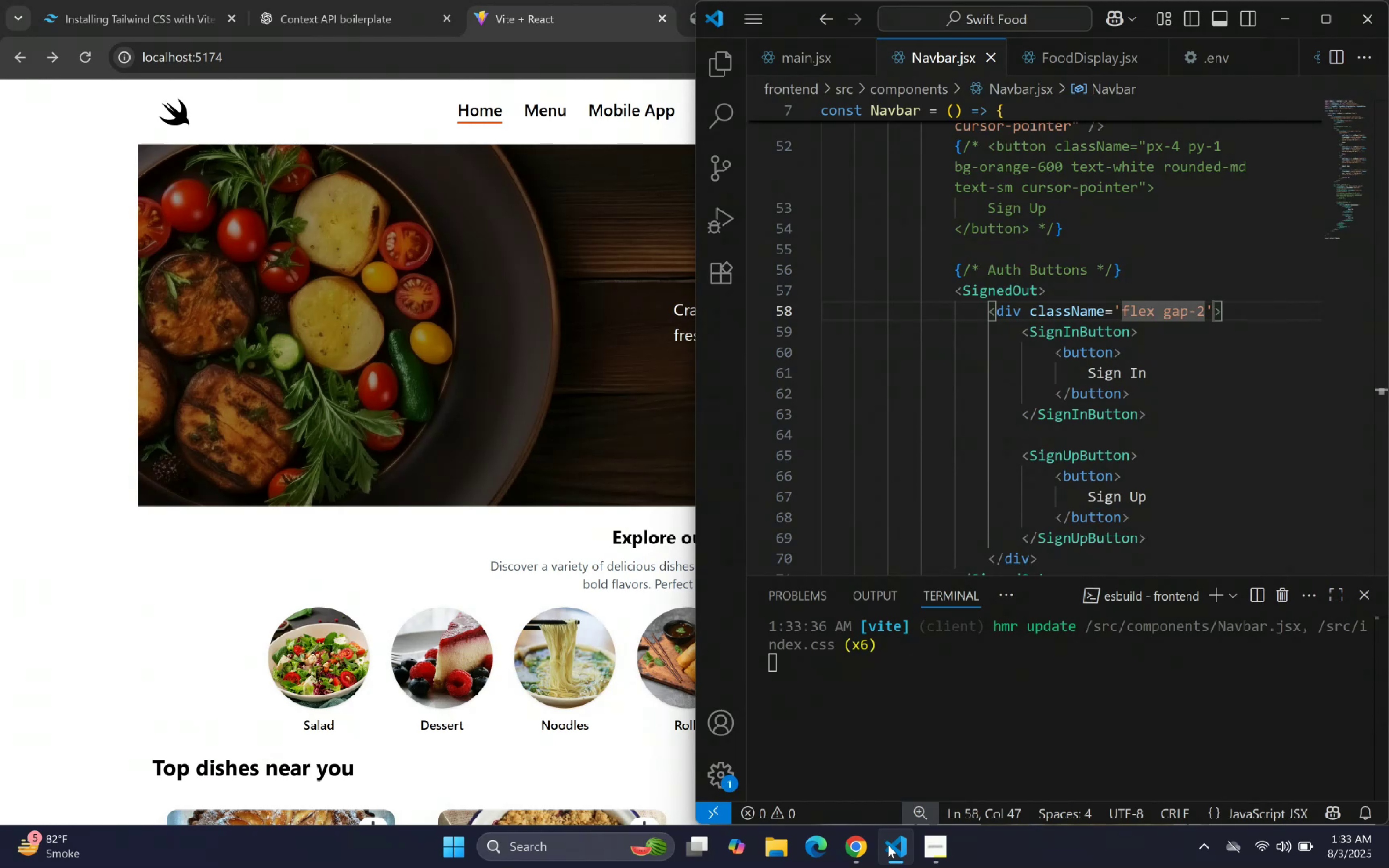 
wait(6.45)
 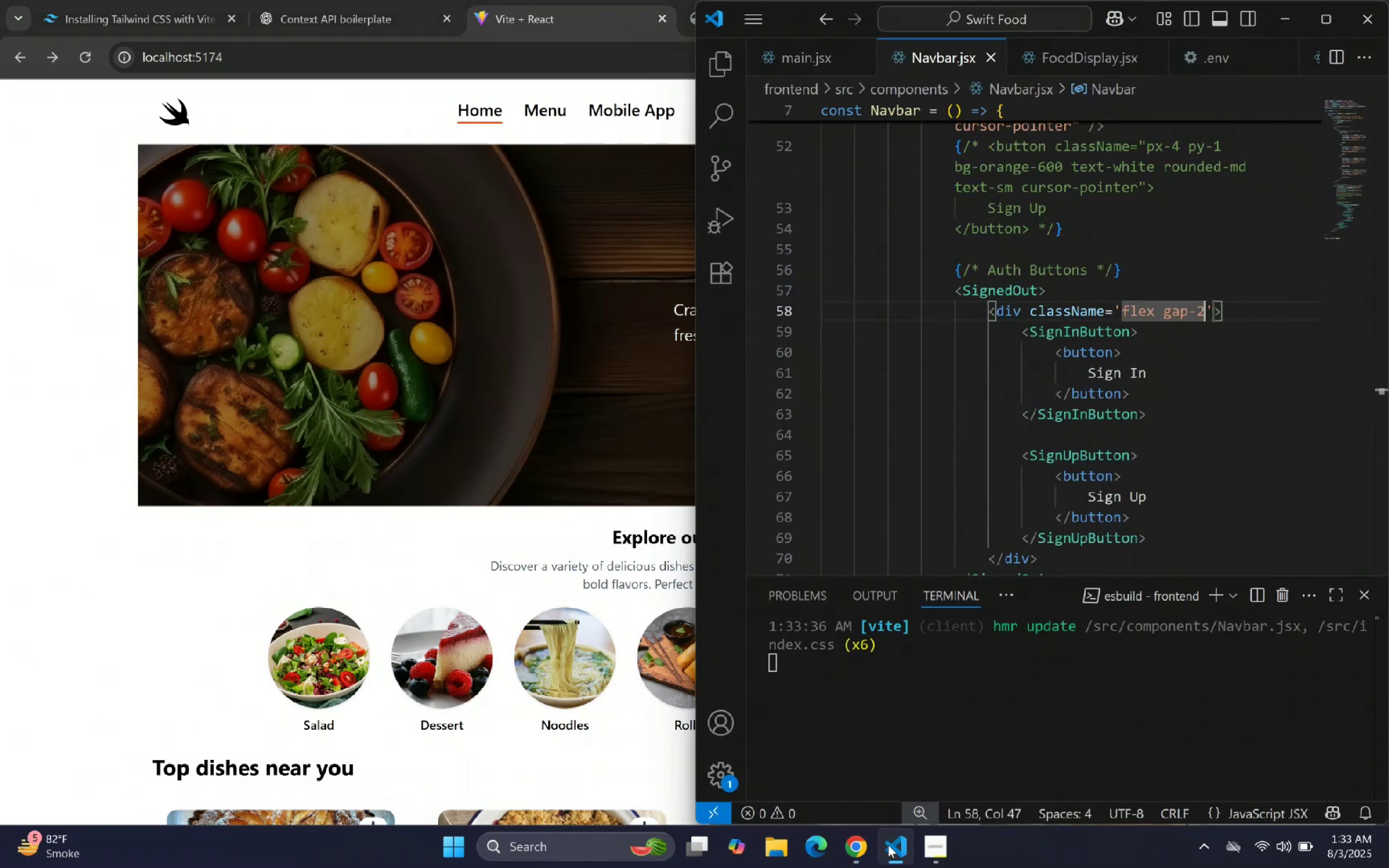 
double_click([888, 845])
 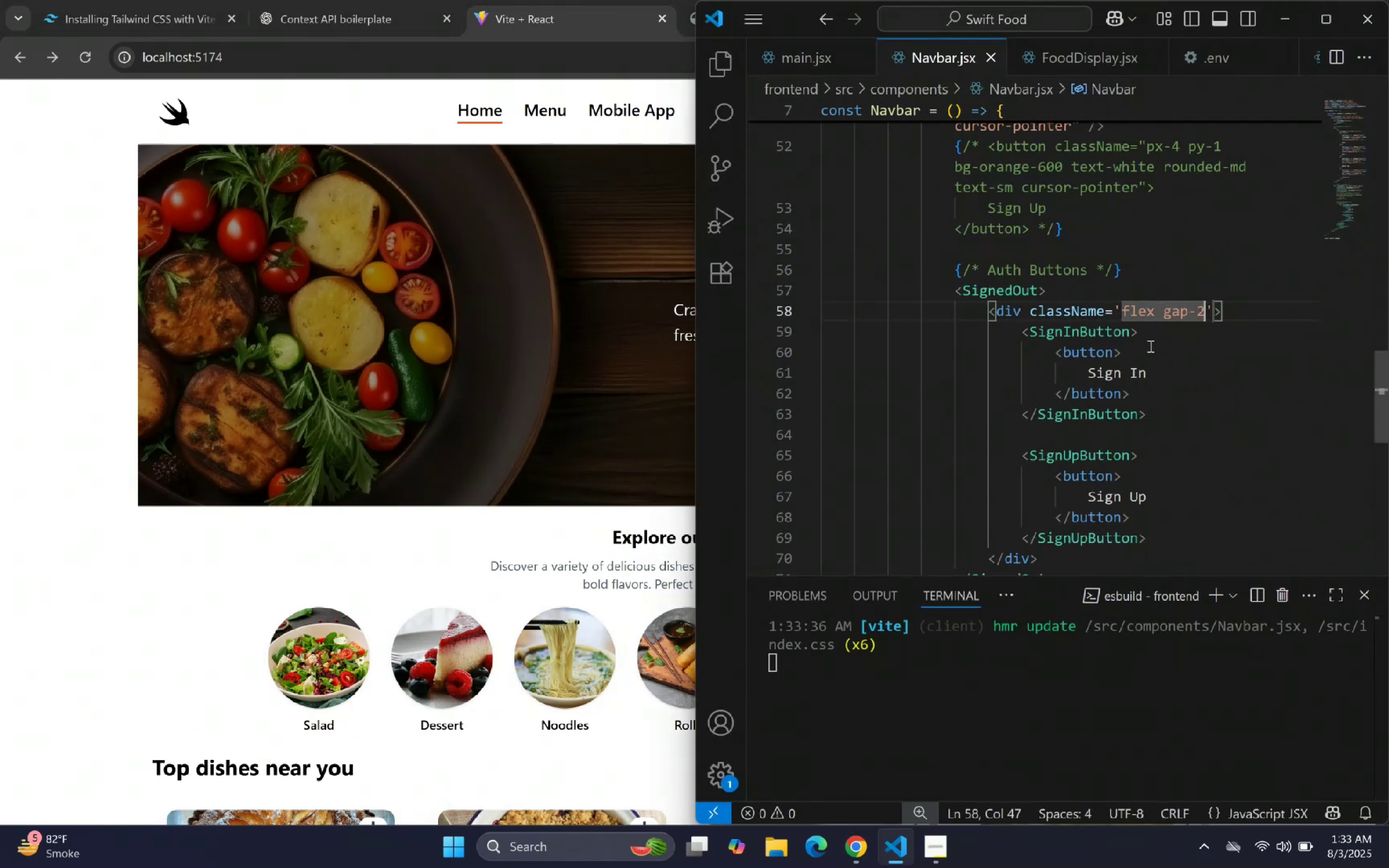 
left_click([1133, 338])
 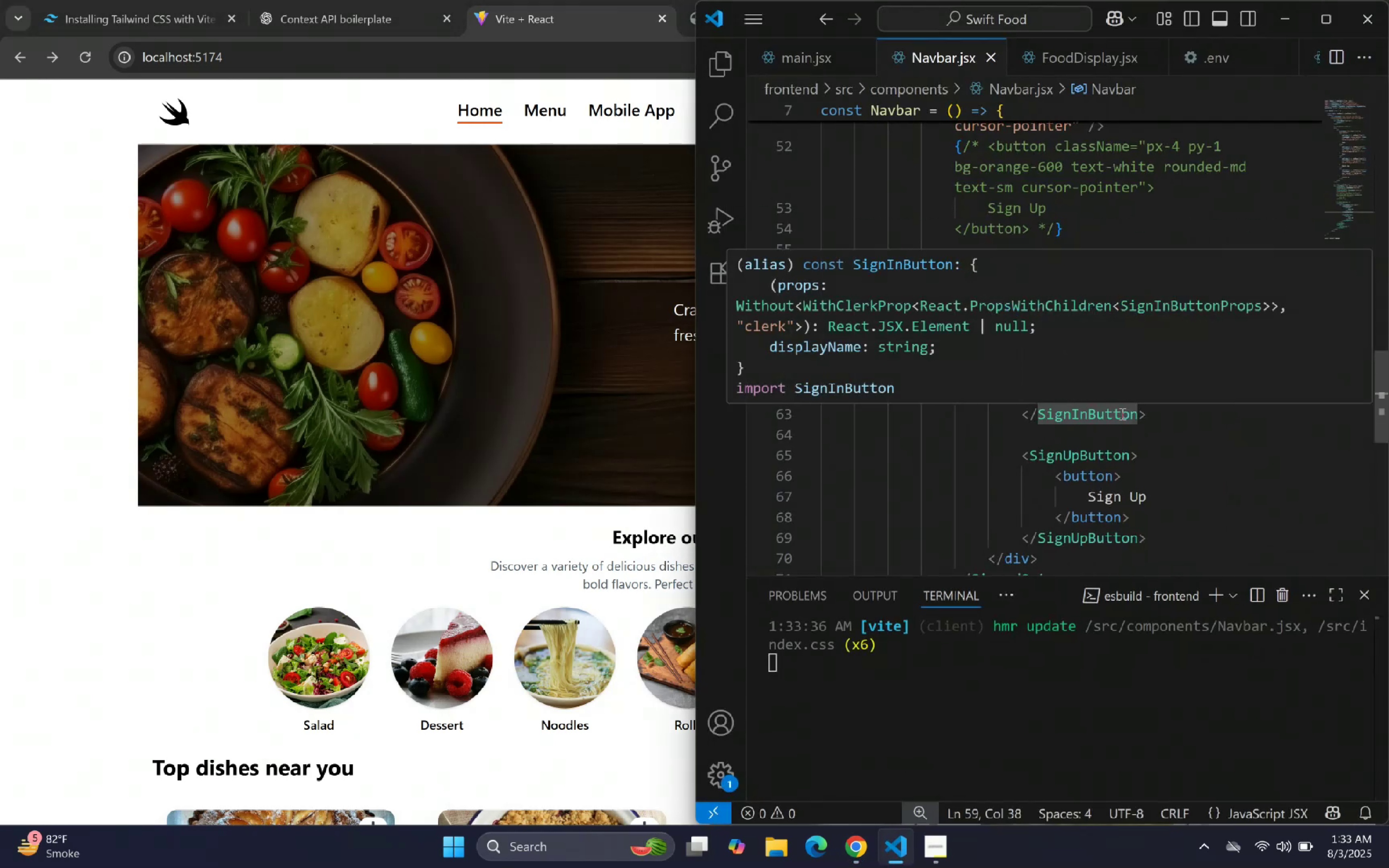 
type( mode)
 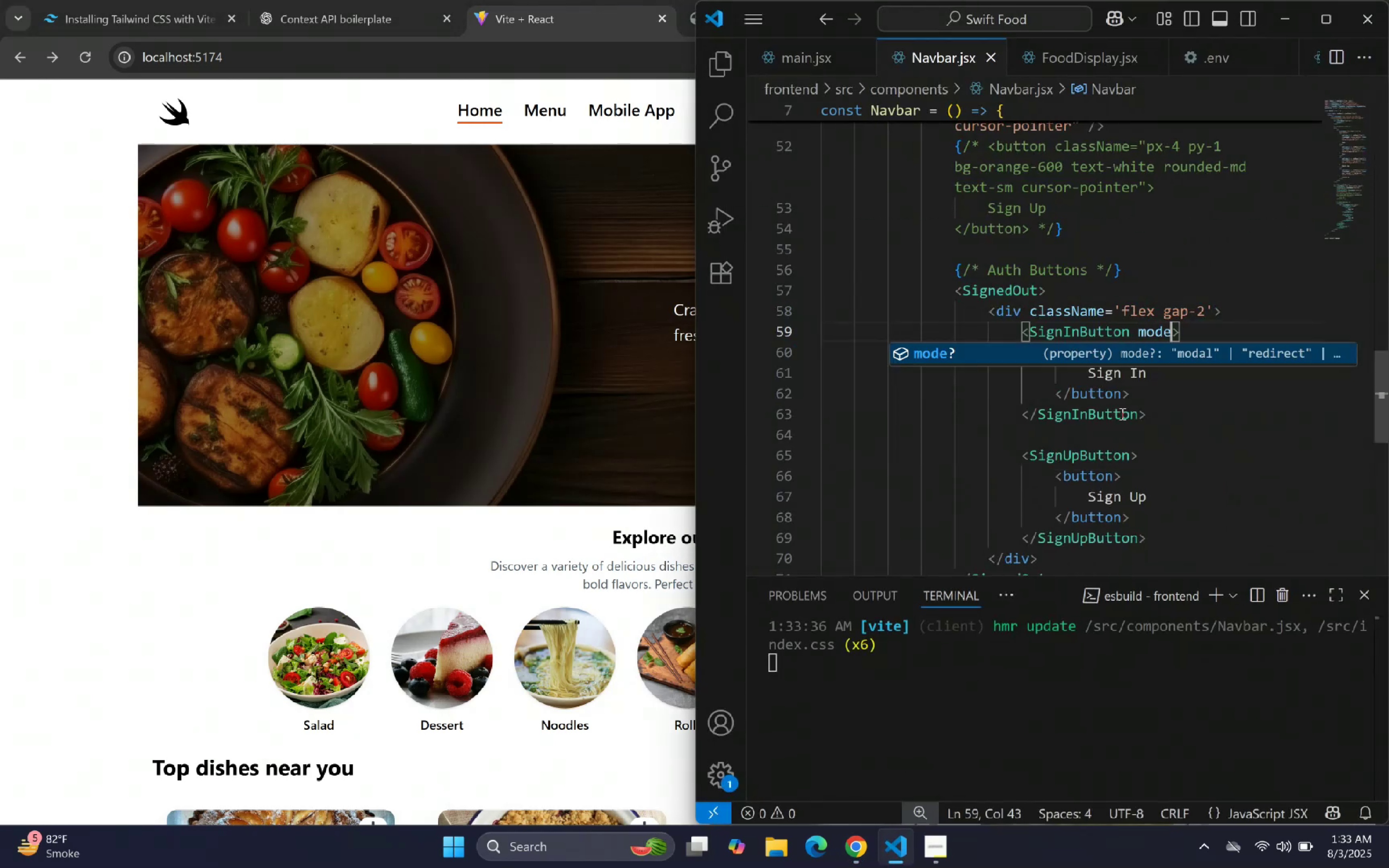 
key(Enter)
 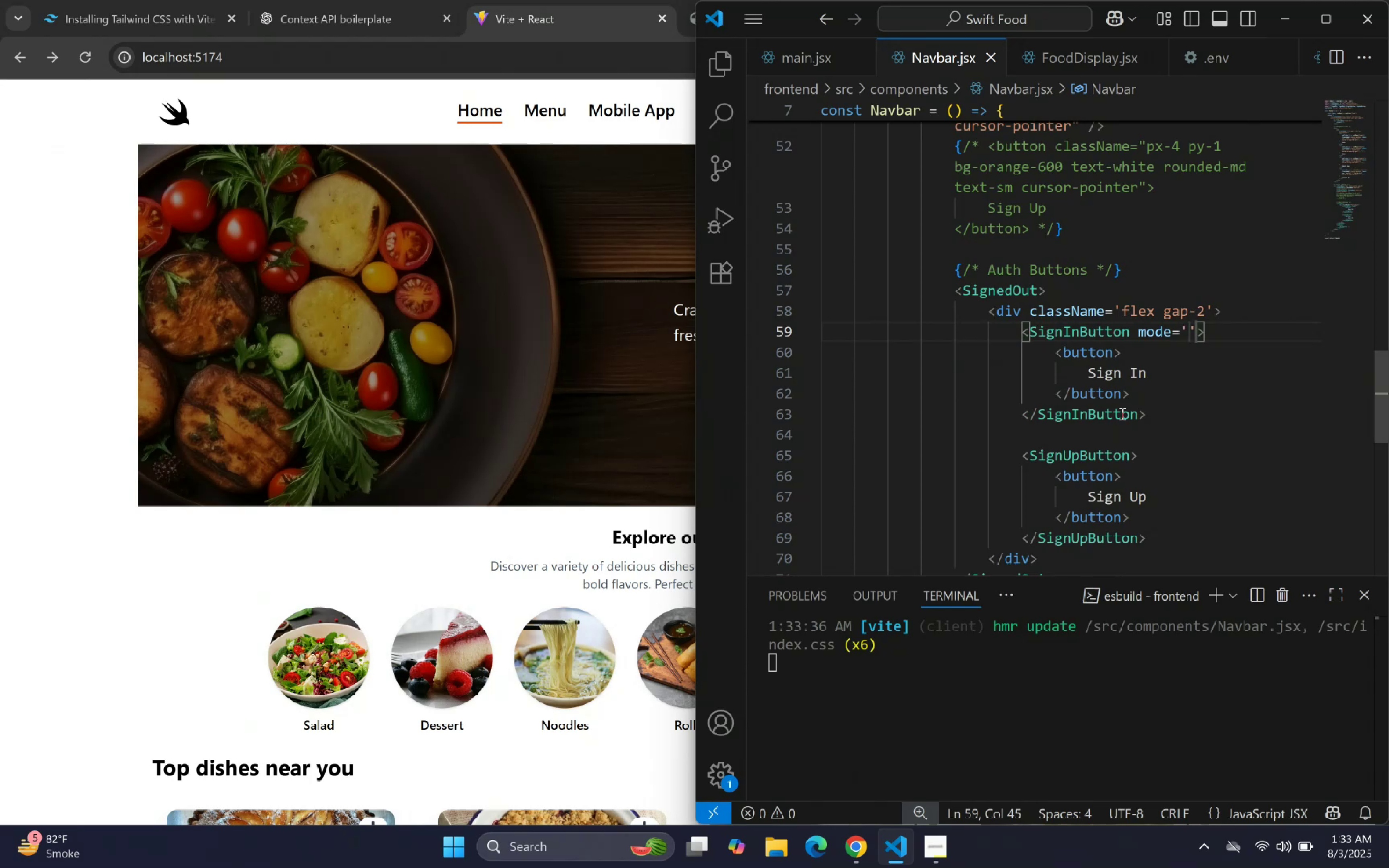 
type(modal)
 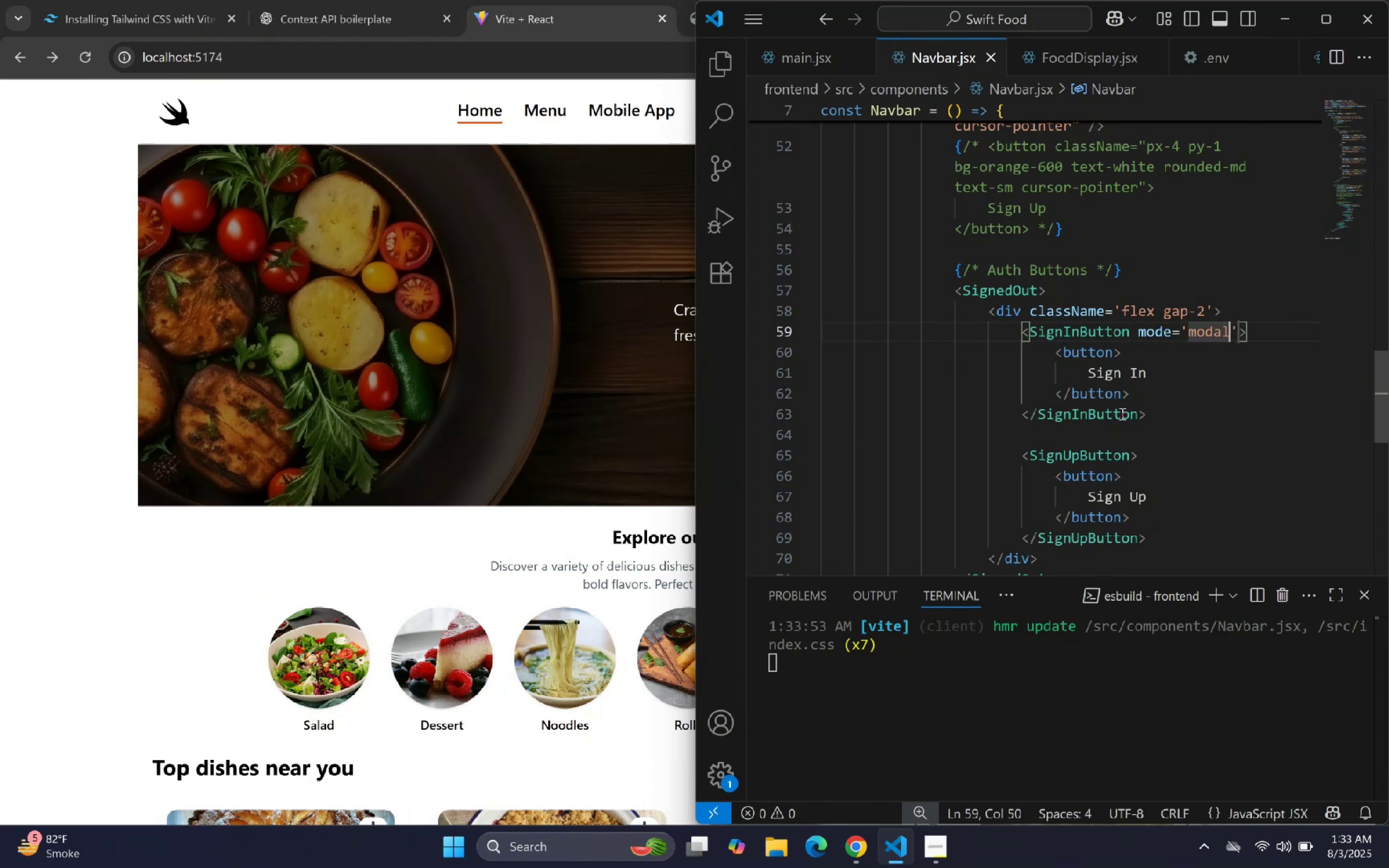 
key(ArrowRight)
 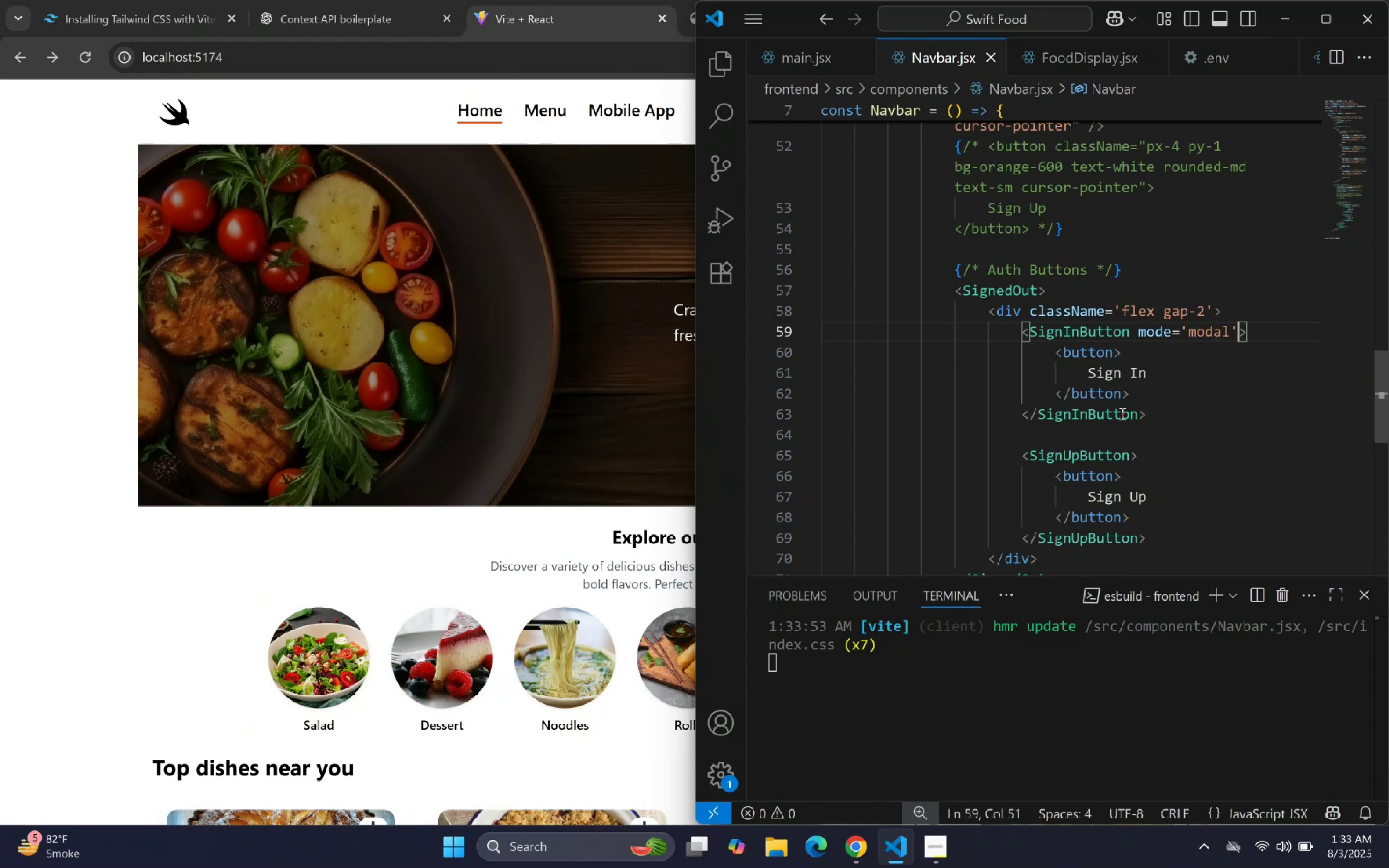 
key(ArrowDown)
 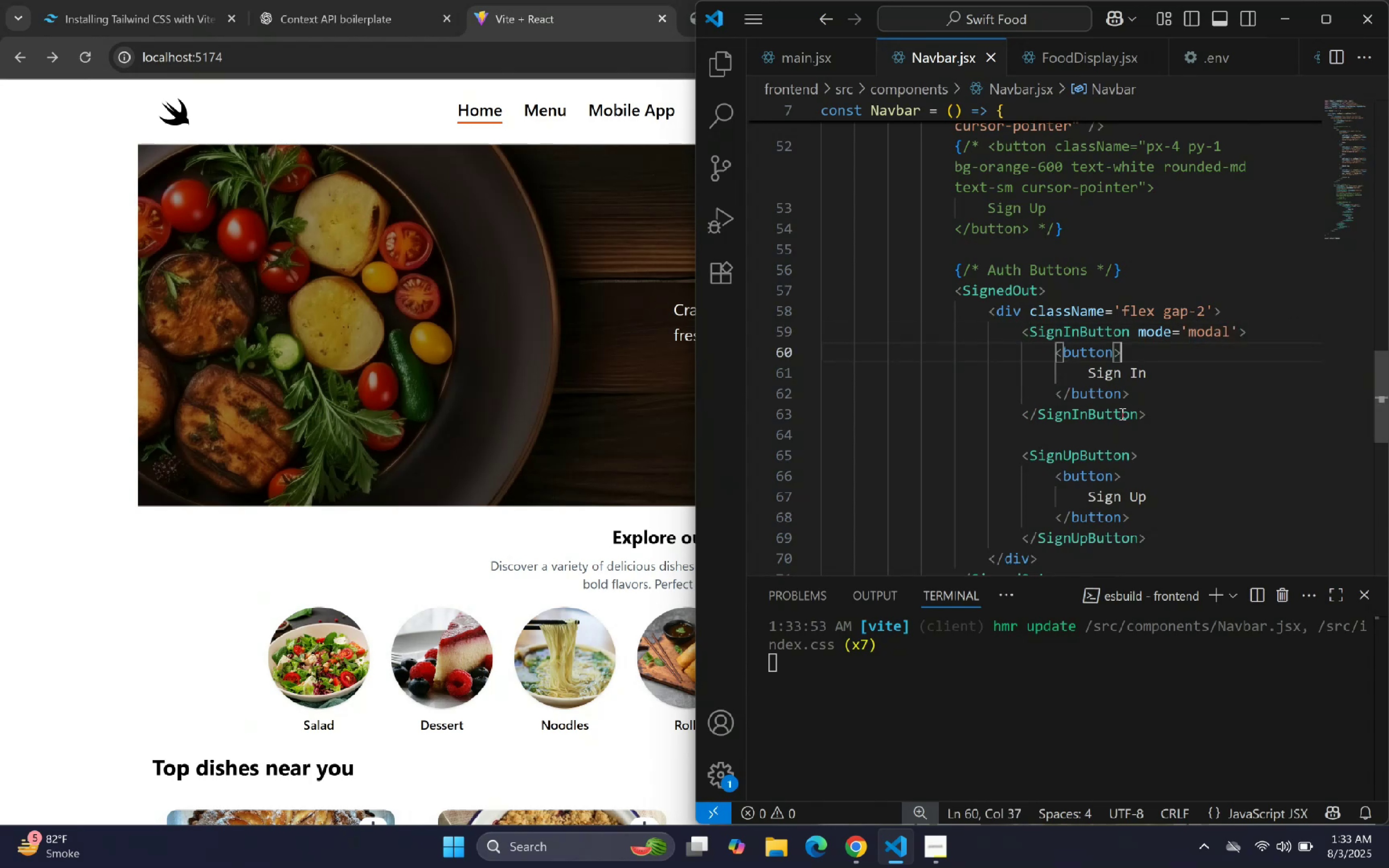 
key(ArrowDown)
 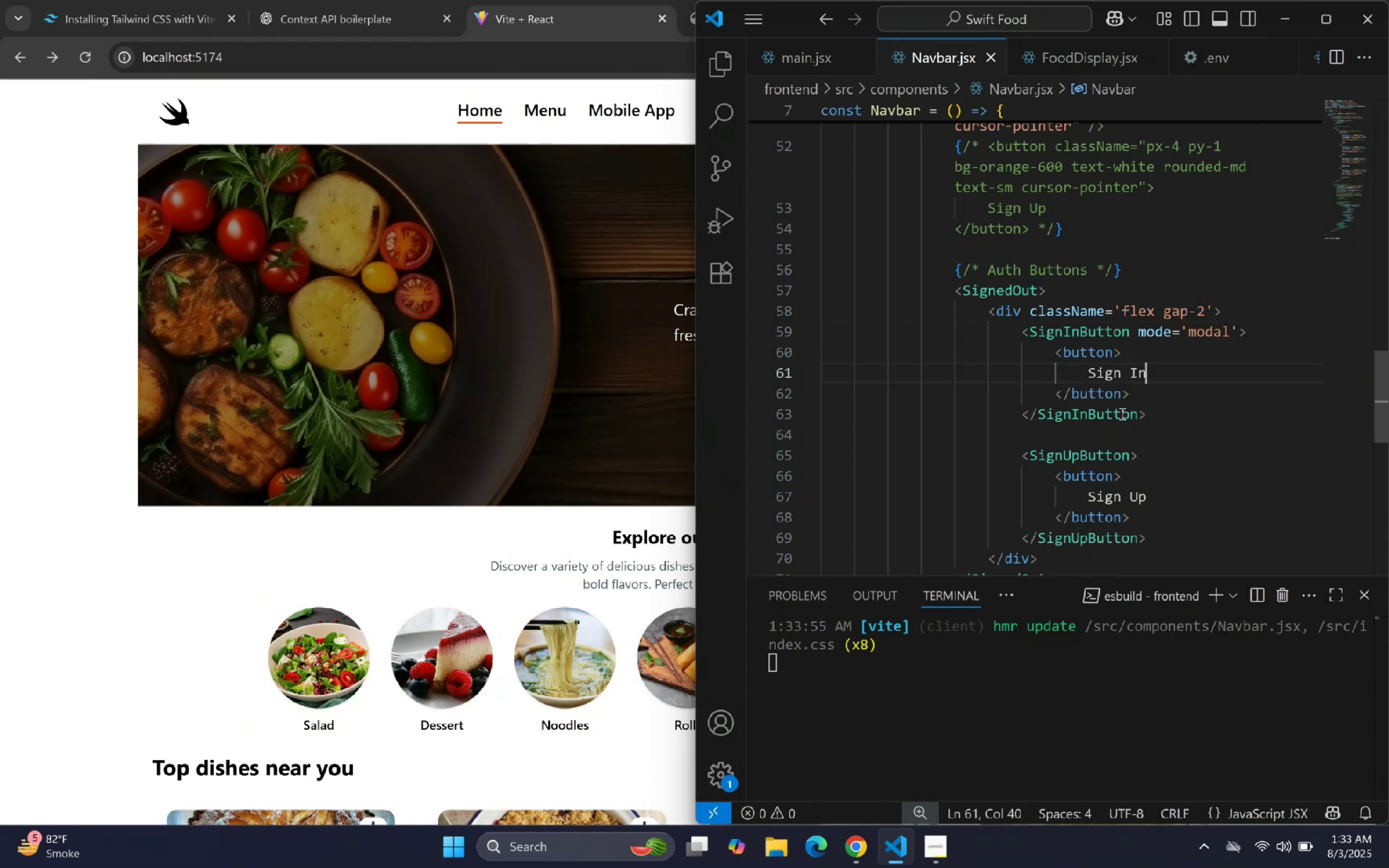 
key(ArrowUp)
 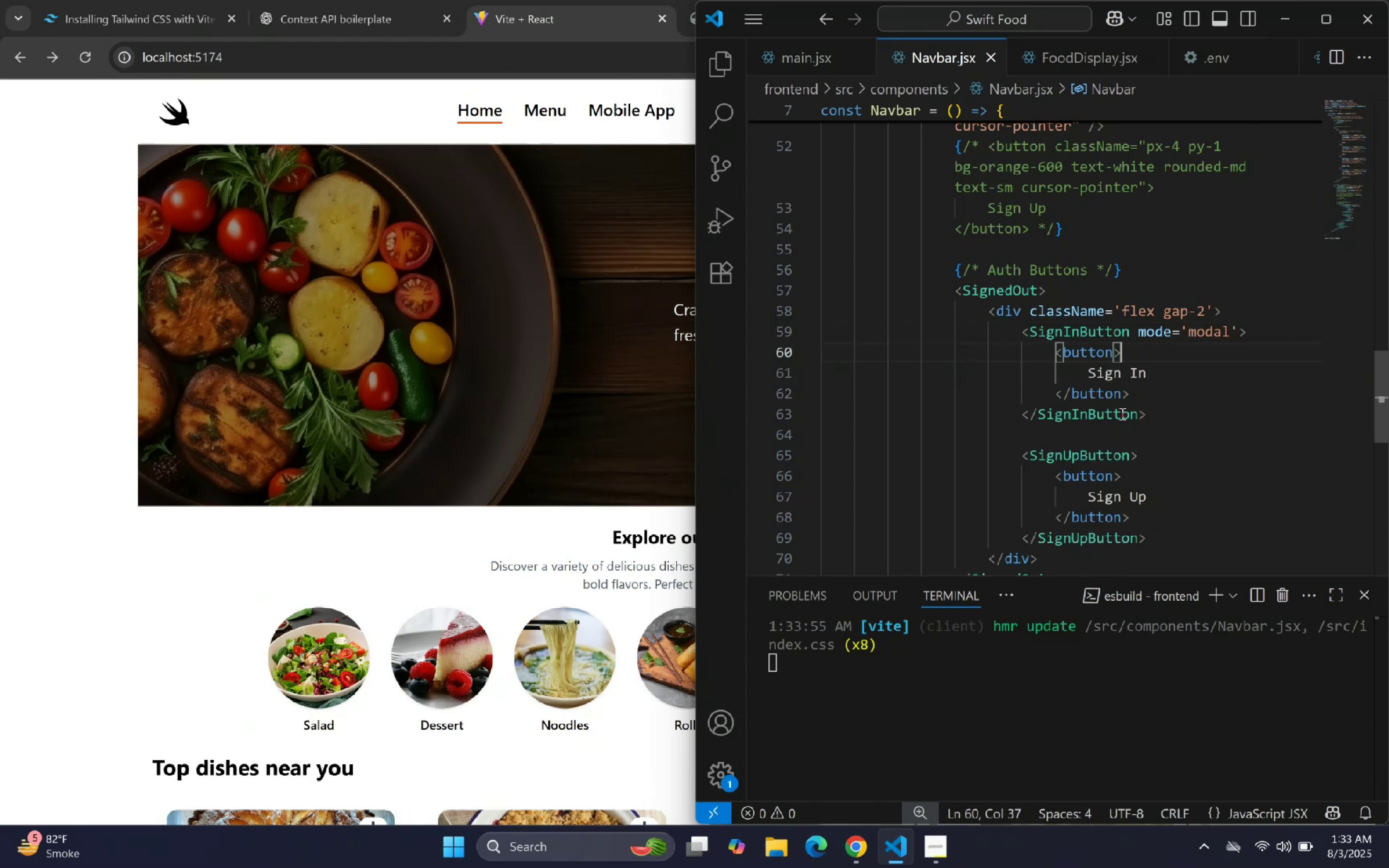 
key(ArrowLeft)
 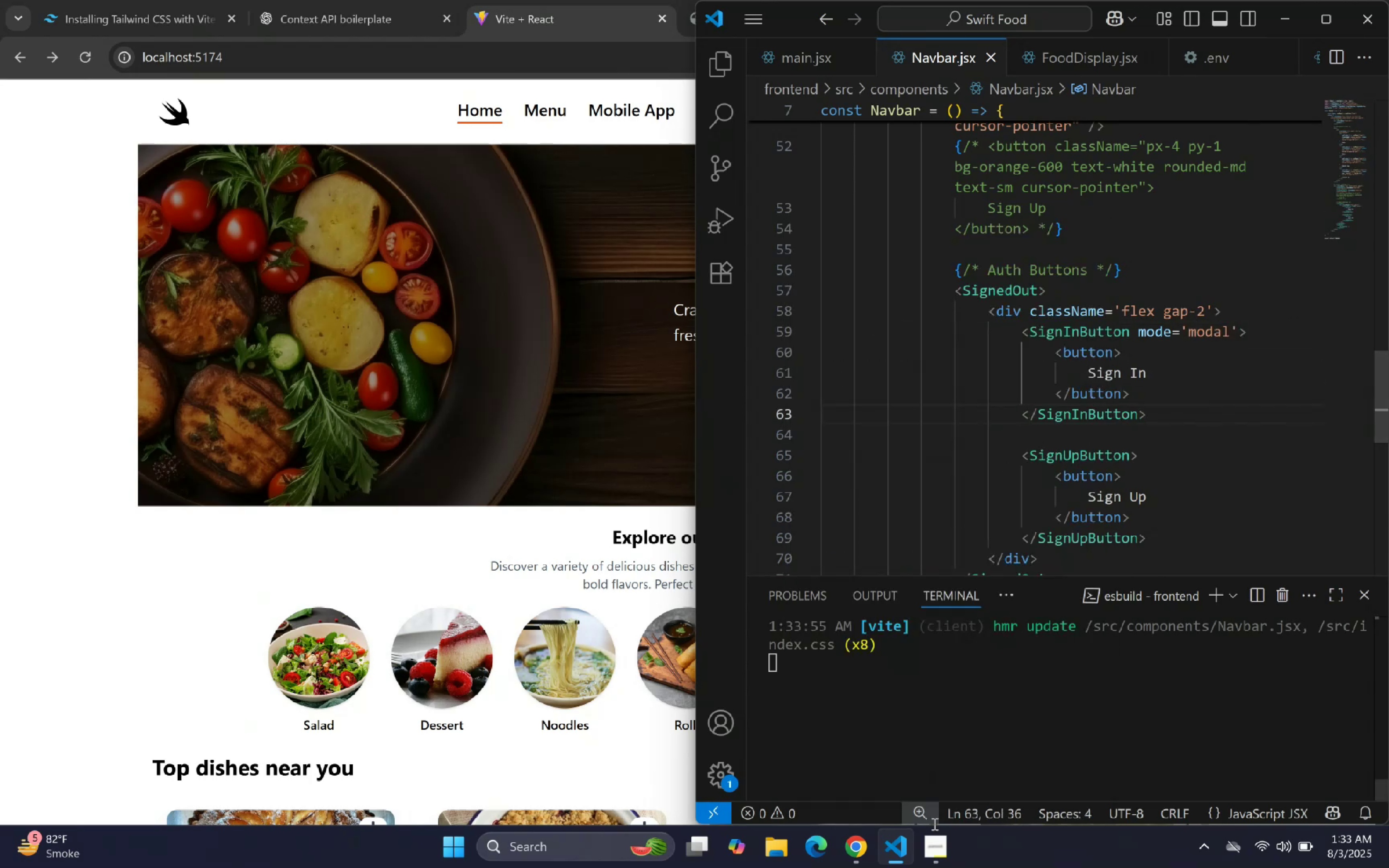 
left_click([883, 858])
 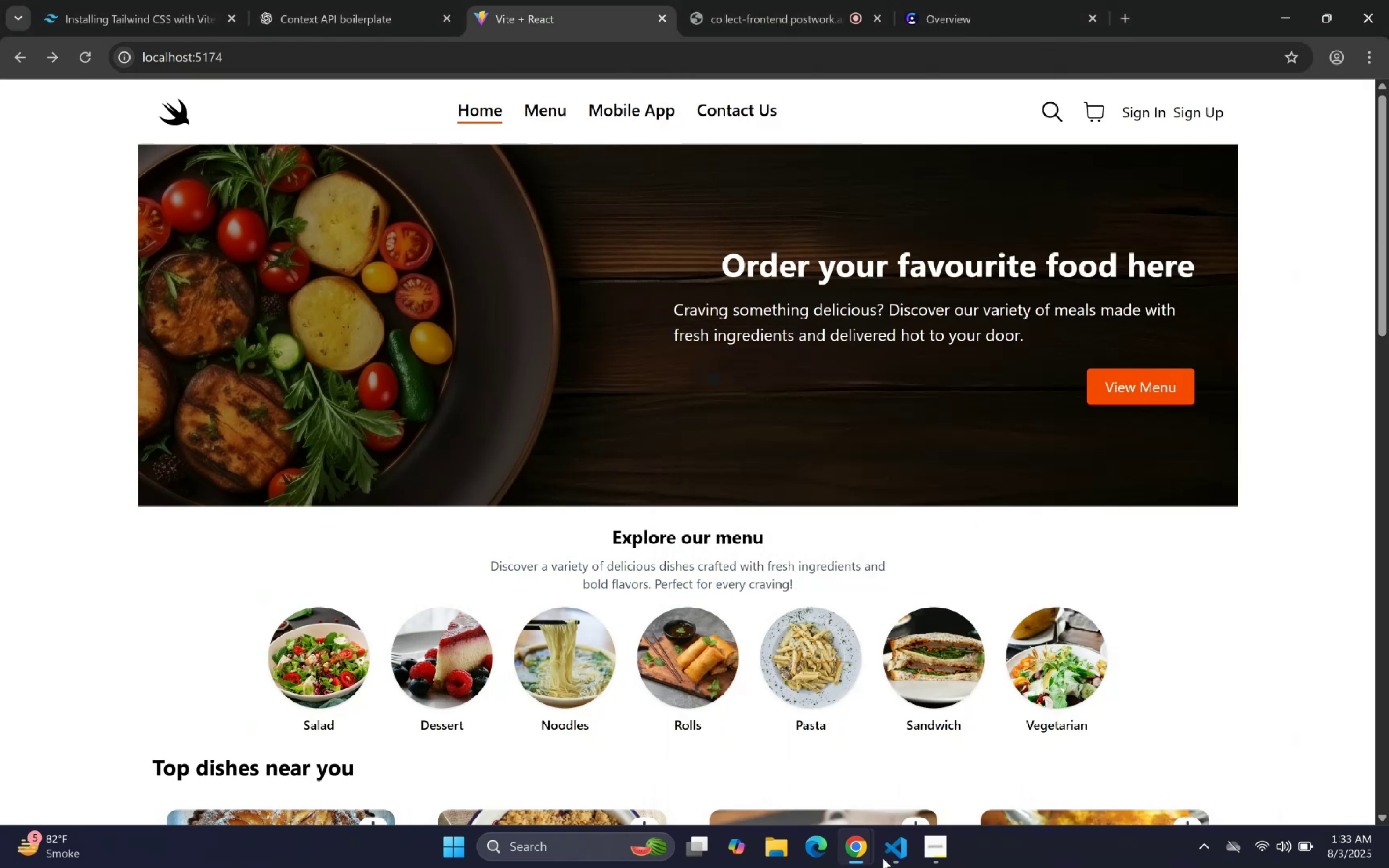 
left_click([883, 858])
 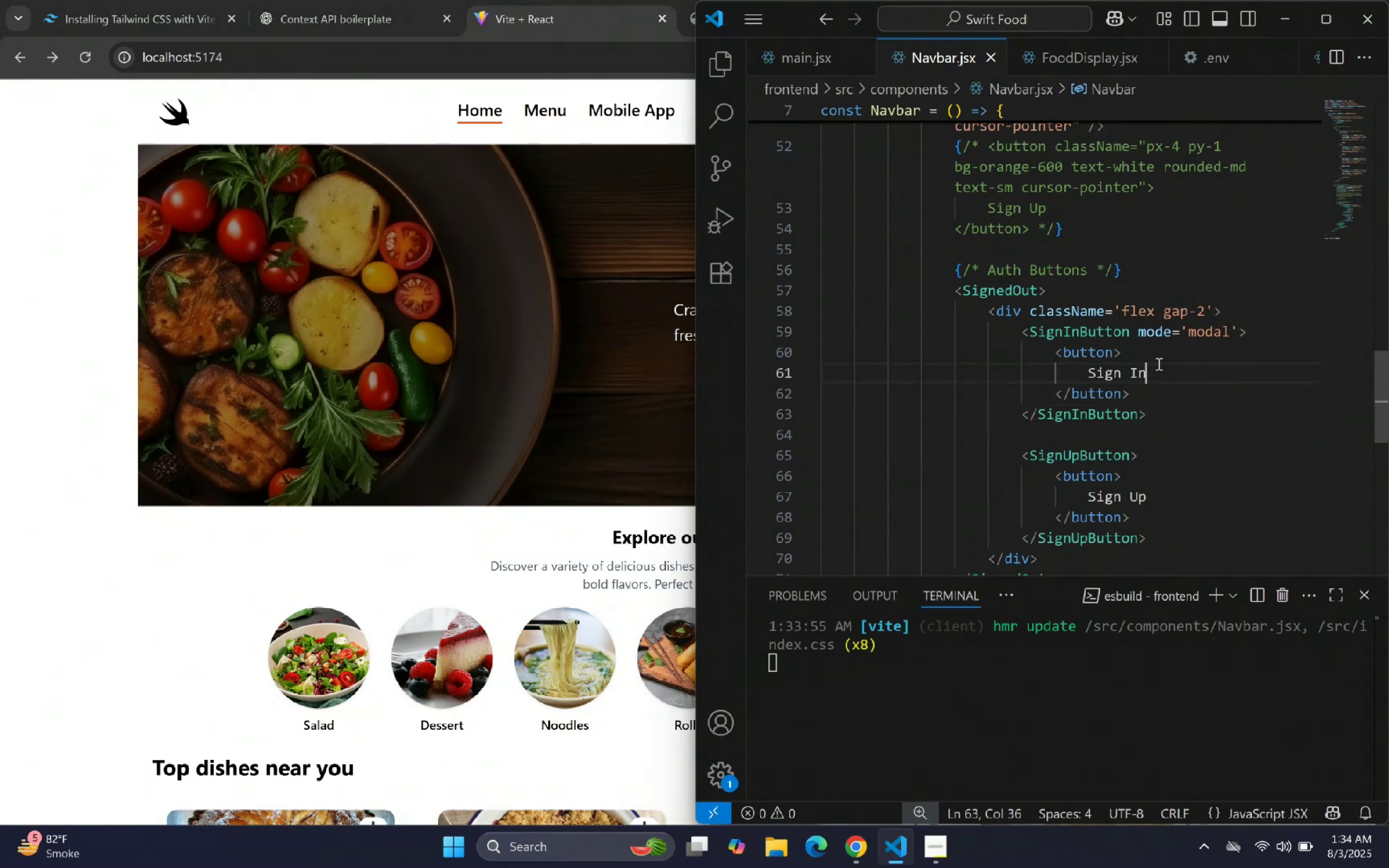 
double_click([1160, 414])
 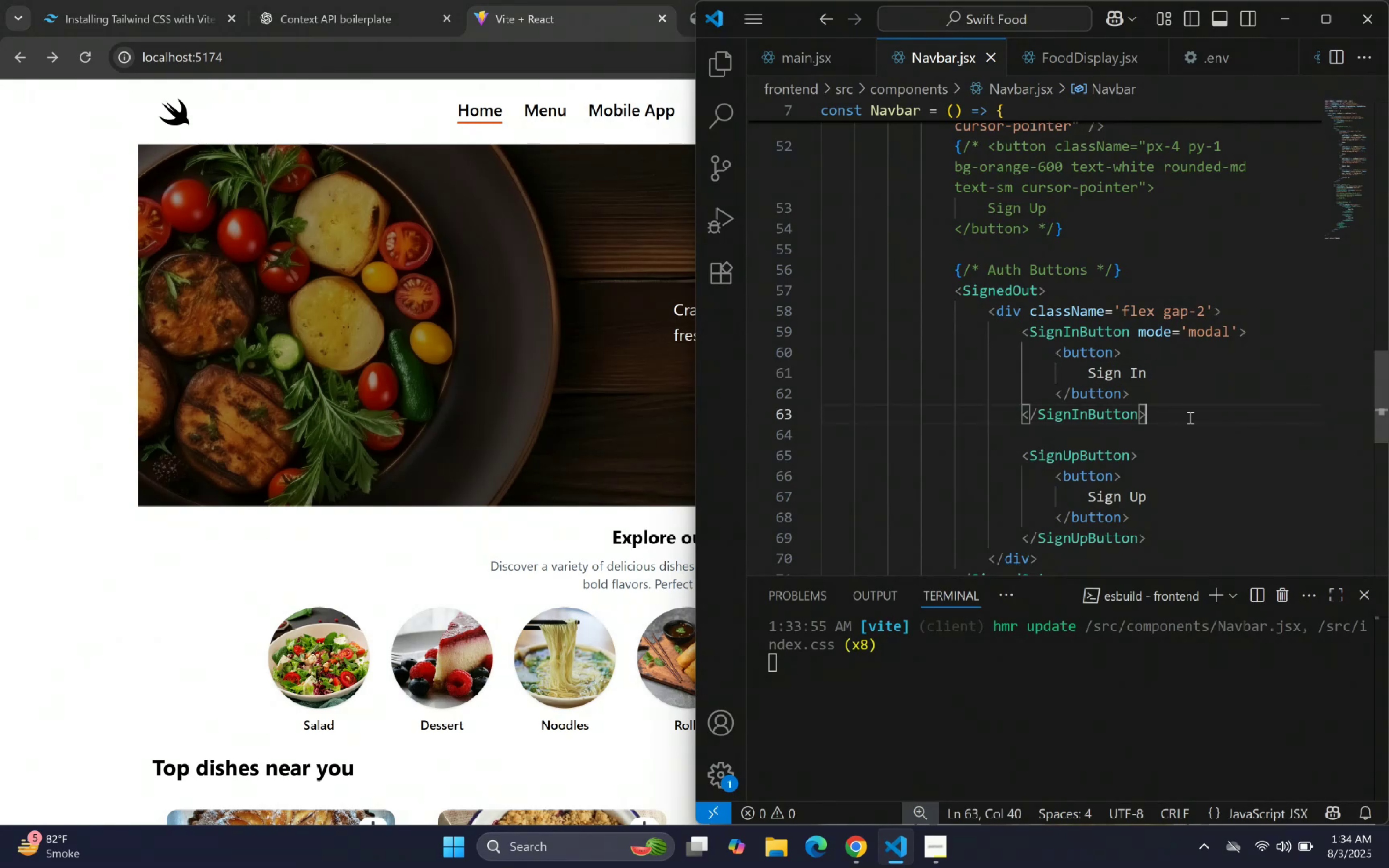 
triple_click([1189, 417])
 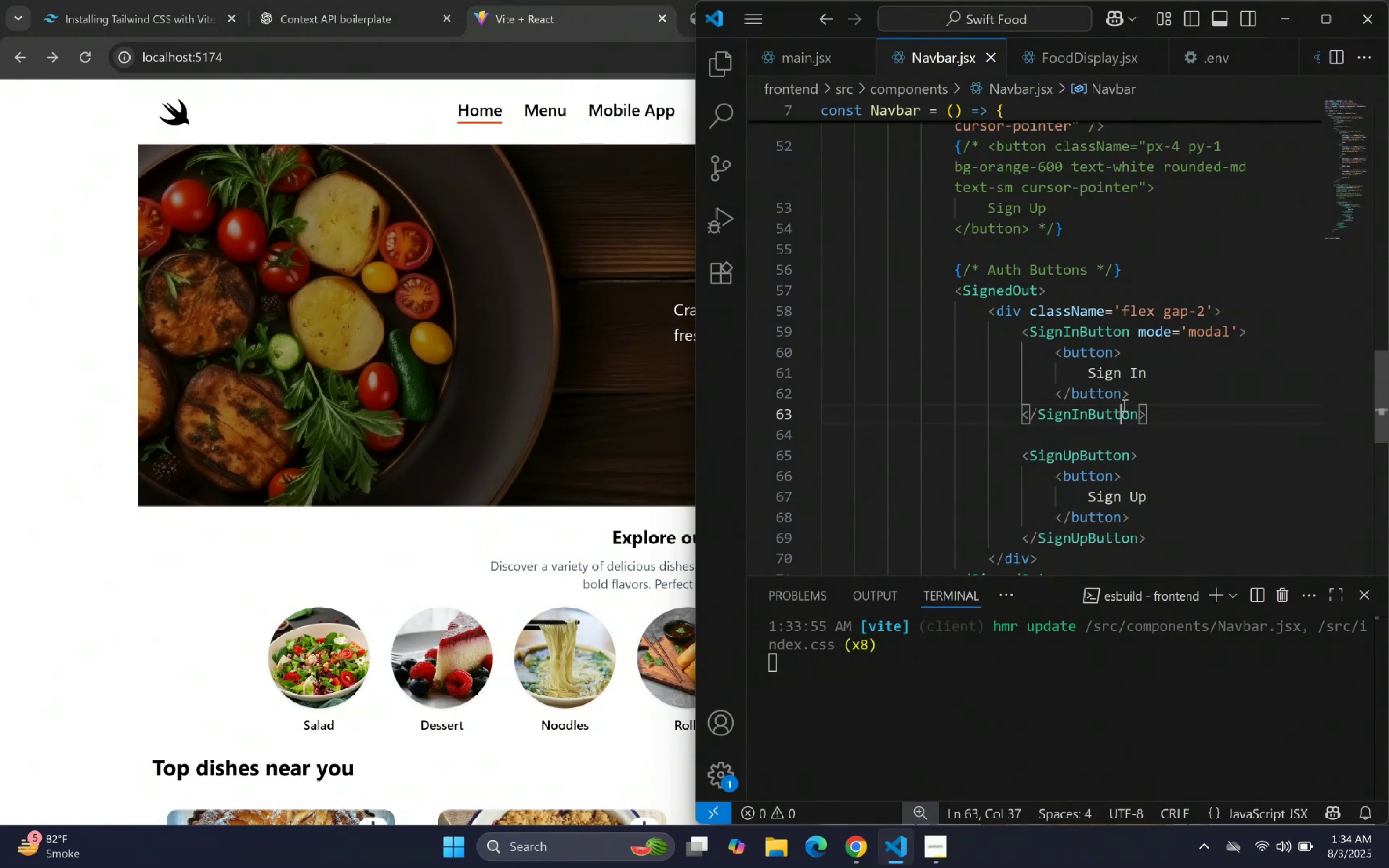 
double_click([1248, 285])
 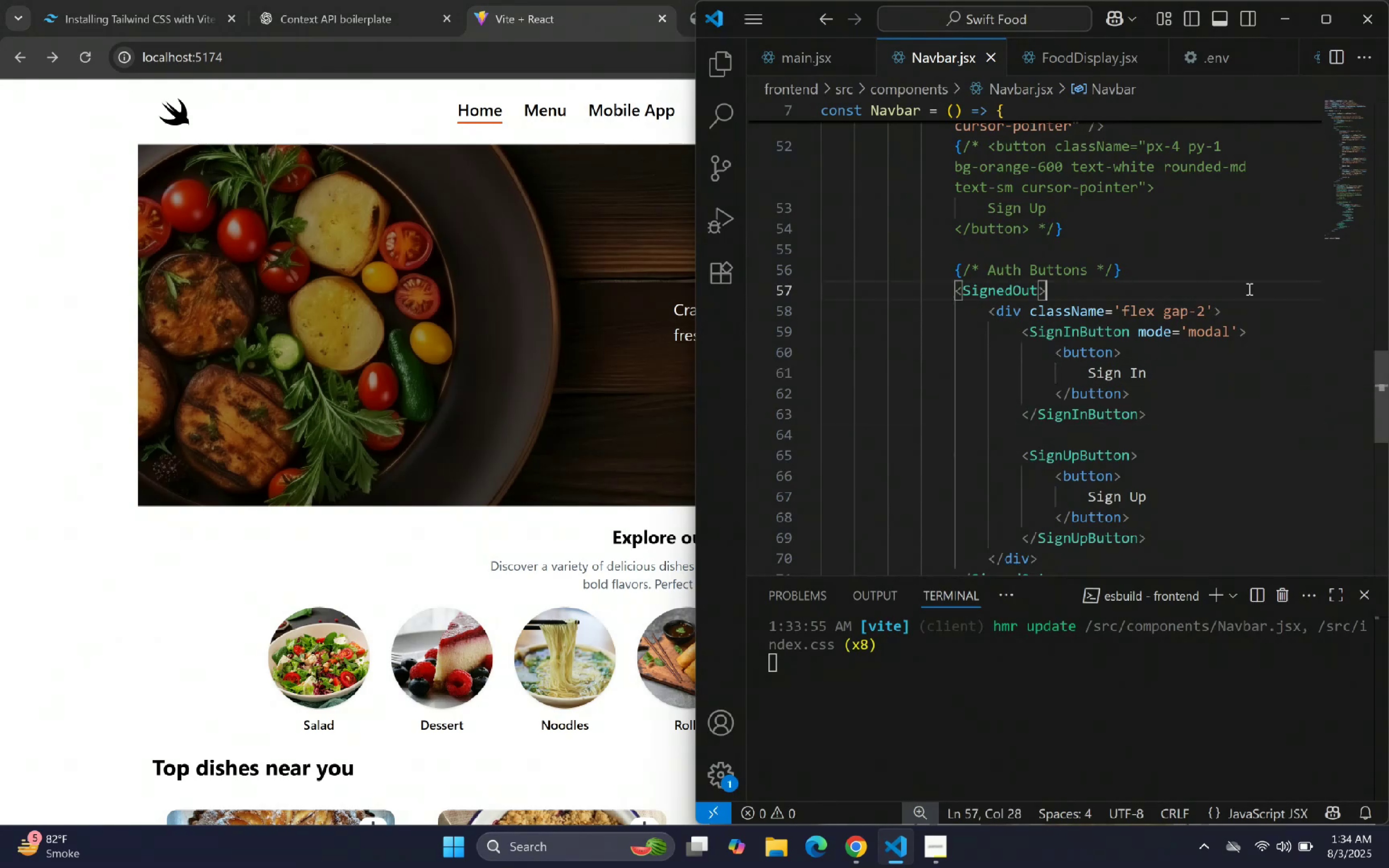 
triple_click([1243, 315])
 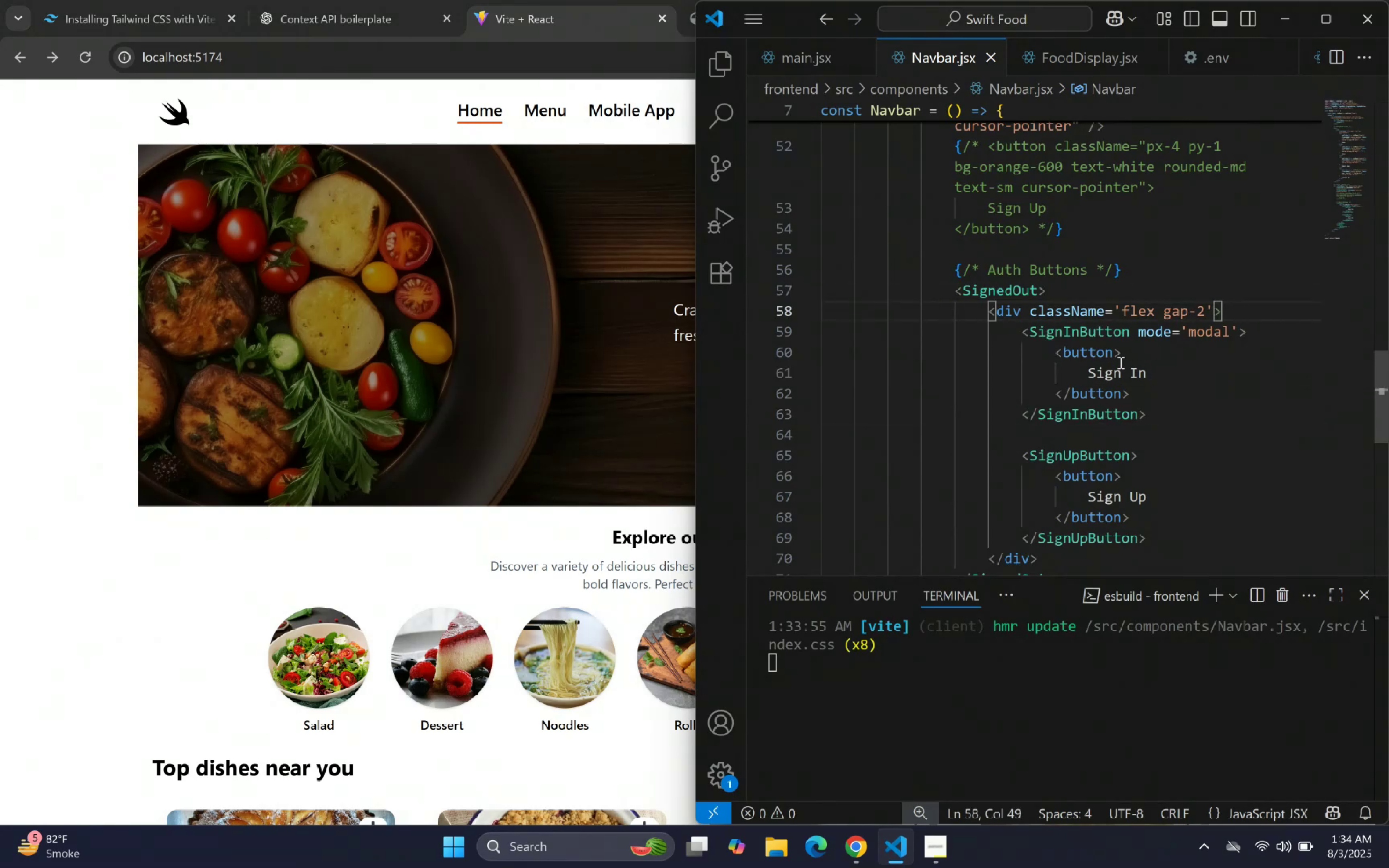 
left_click([1110, 355])
 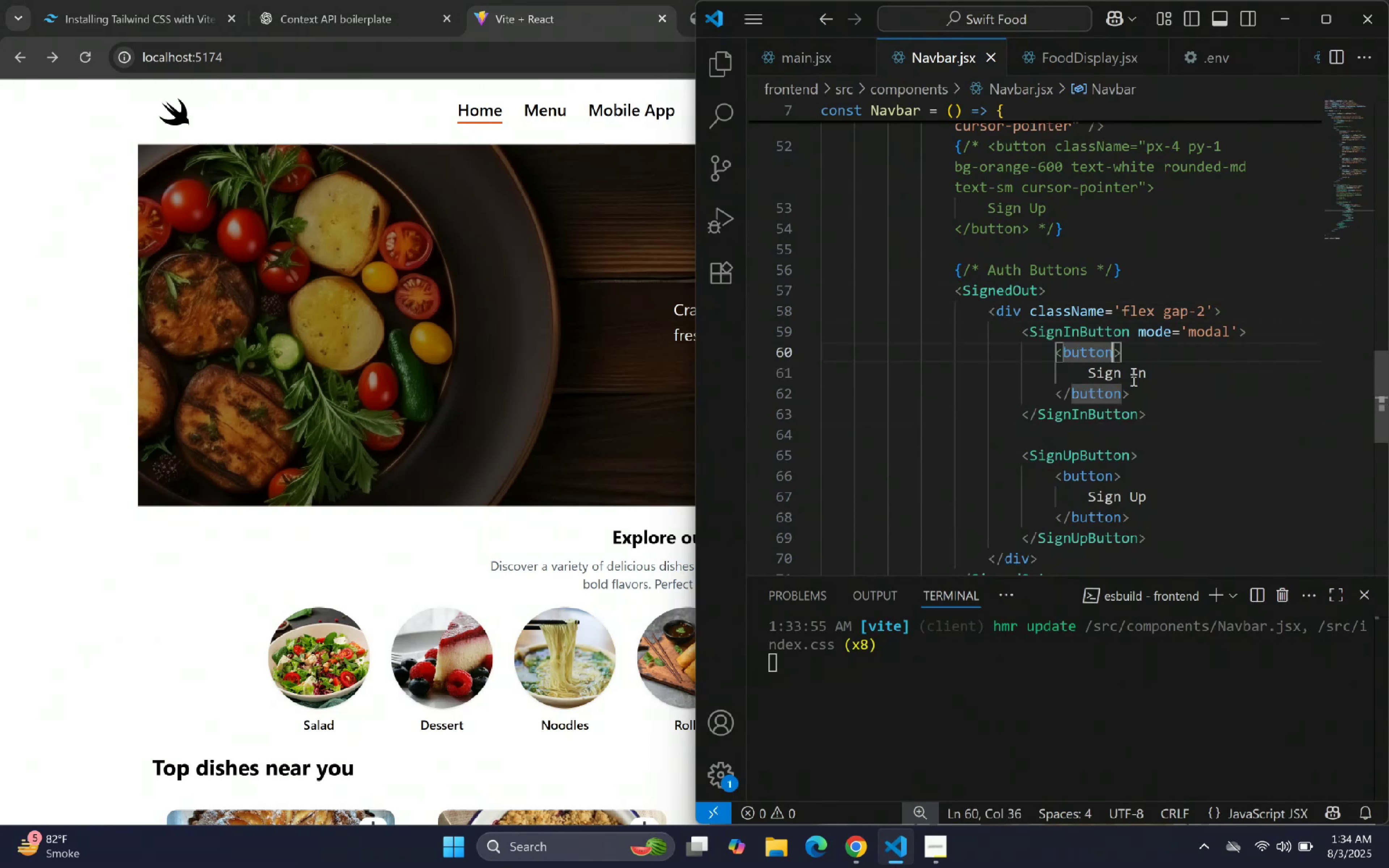 
type( clas)
 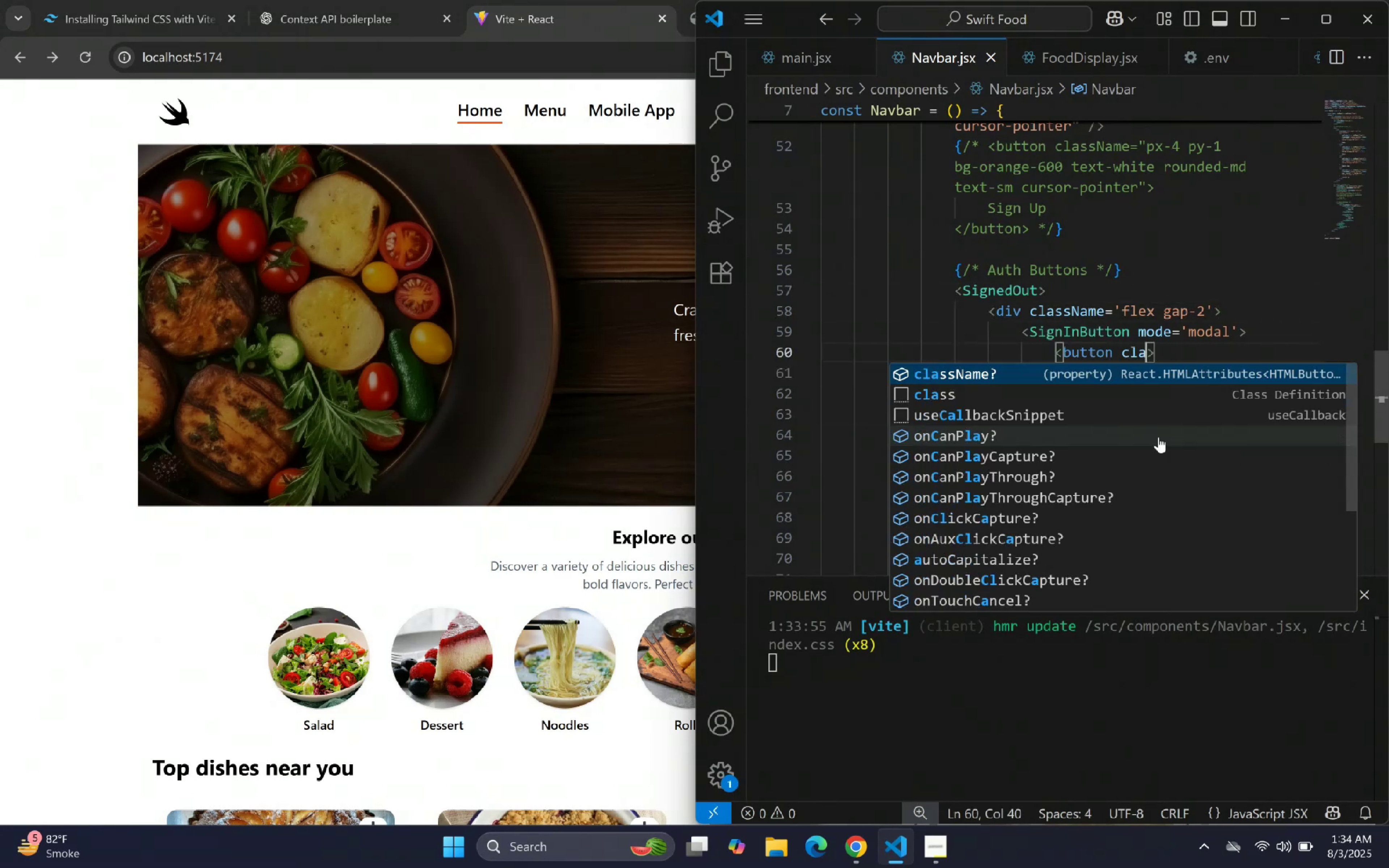 
key(Enter)
 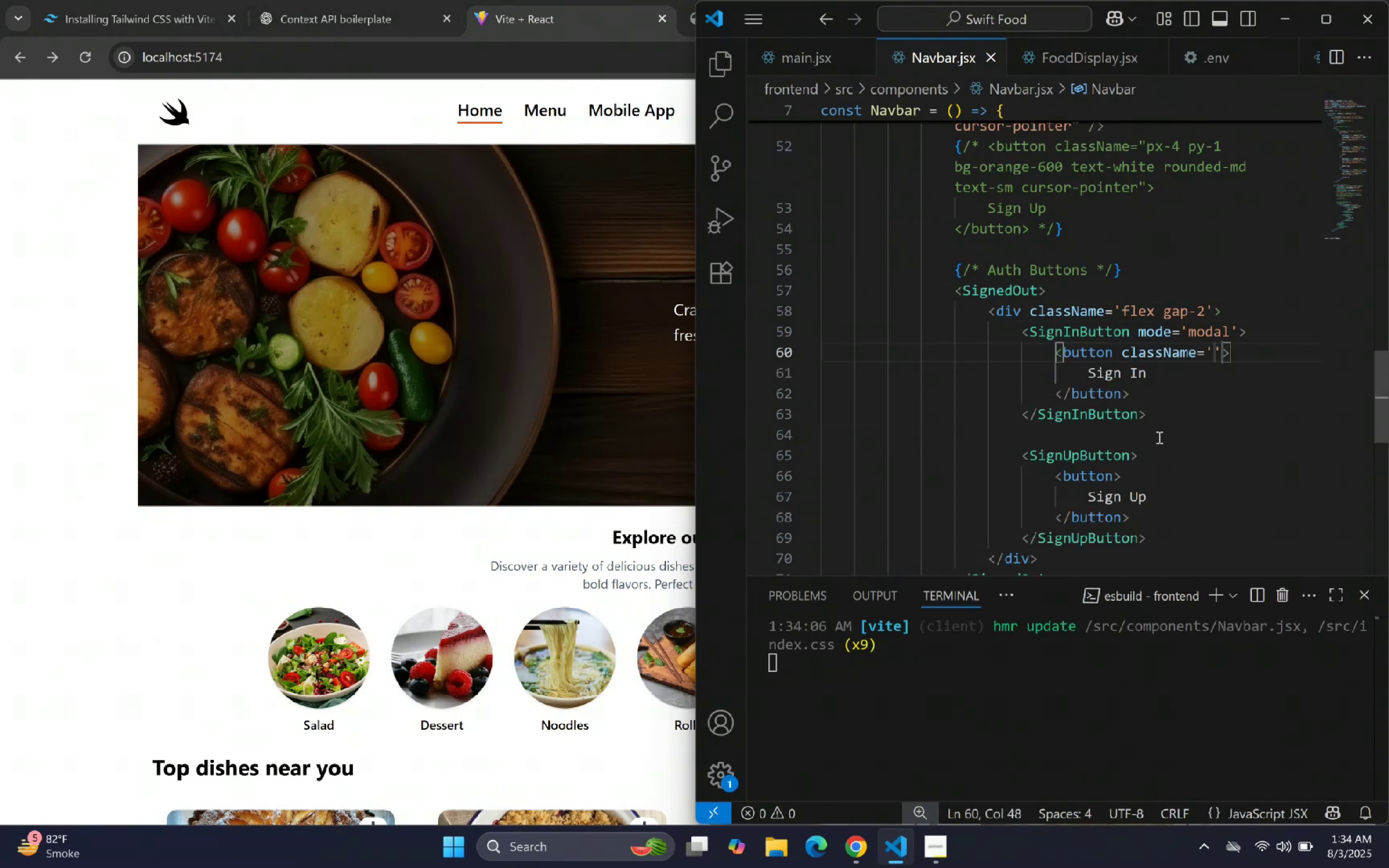 
wait(9.85)
 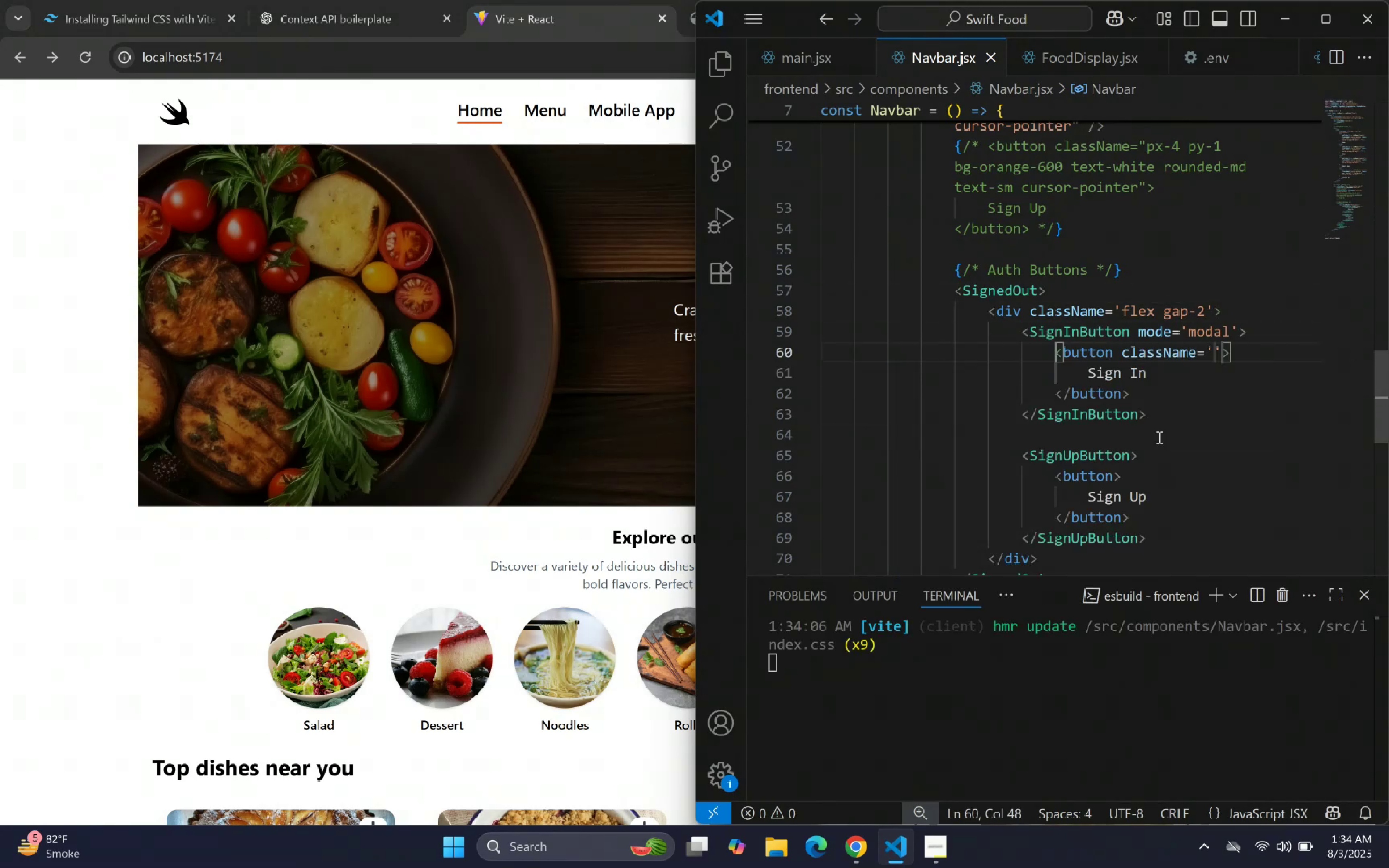 
type(text-whie)
 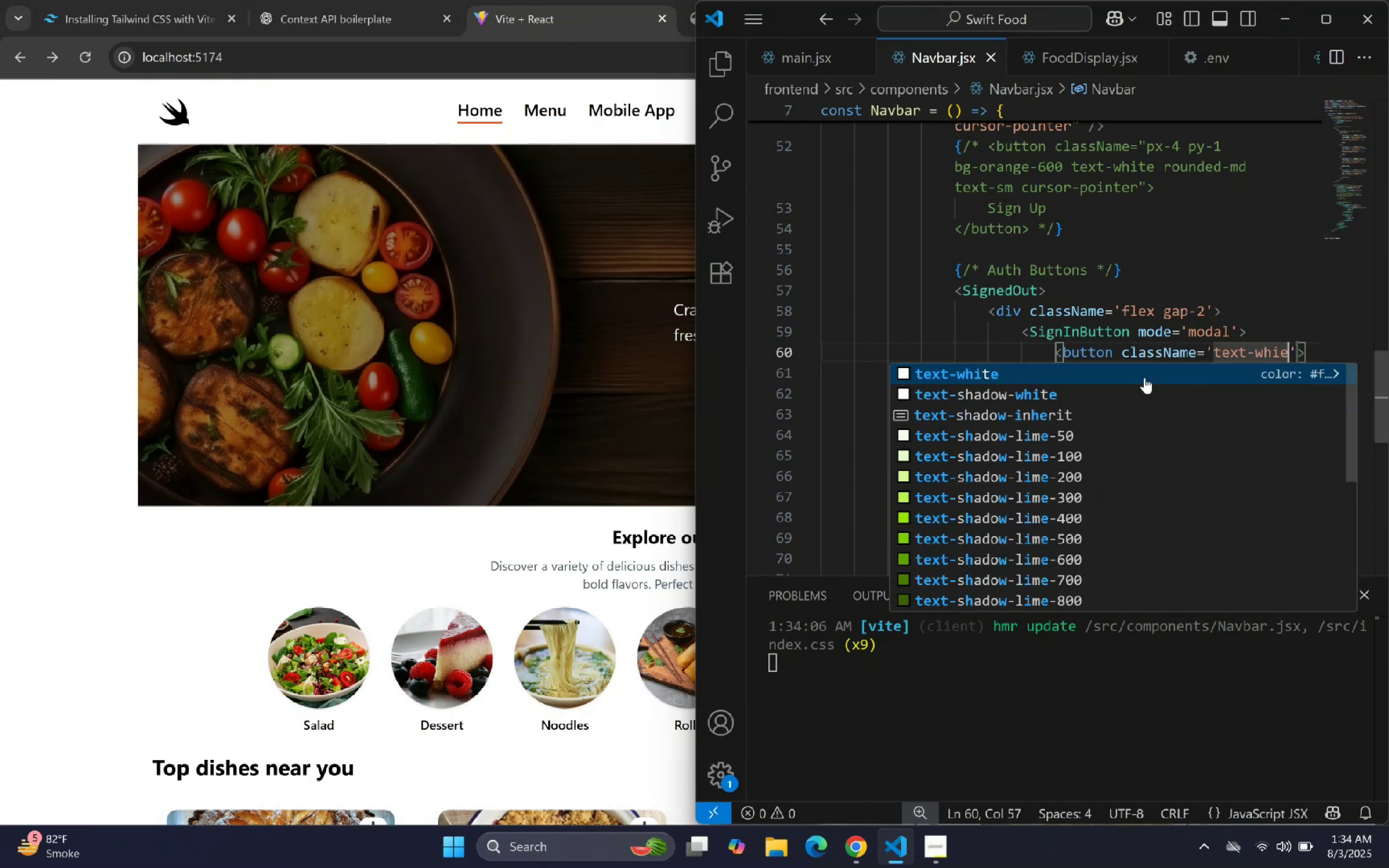 
key(Enter)
 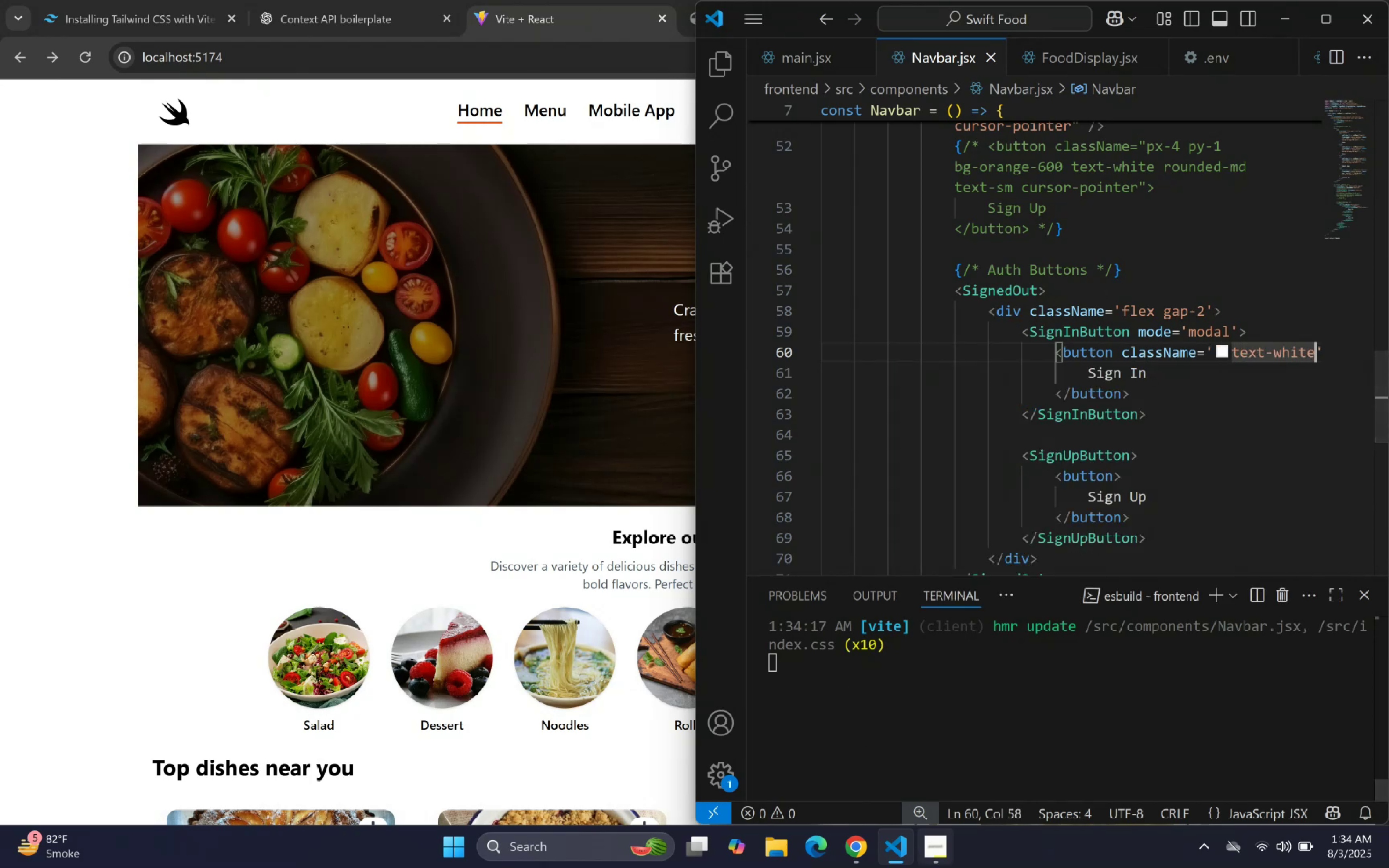 
left_click([904, 860])
 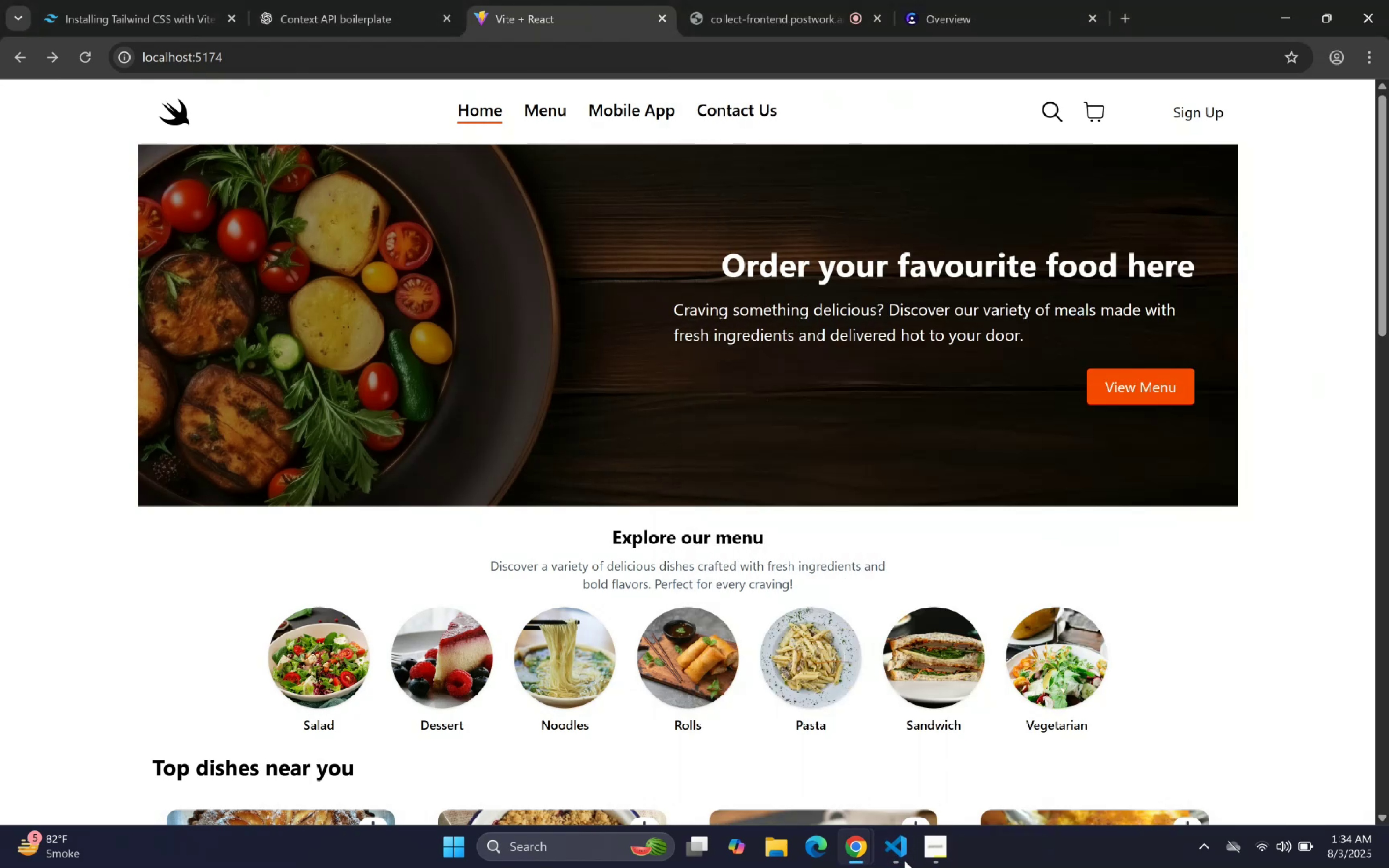 
left_click([904, 860])
 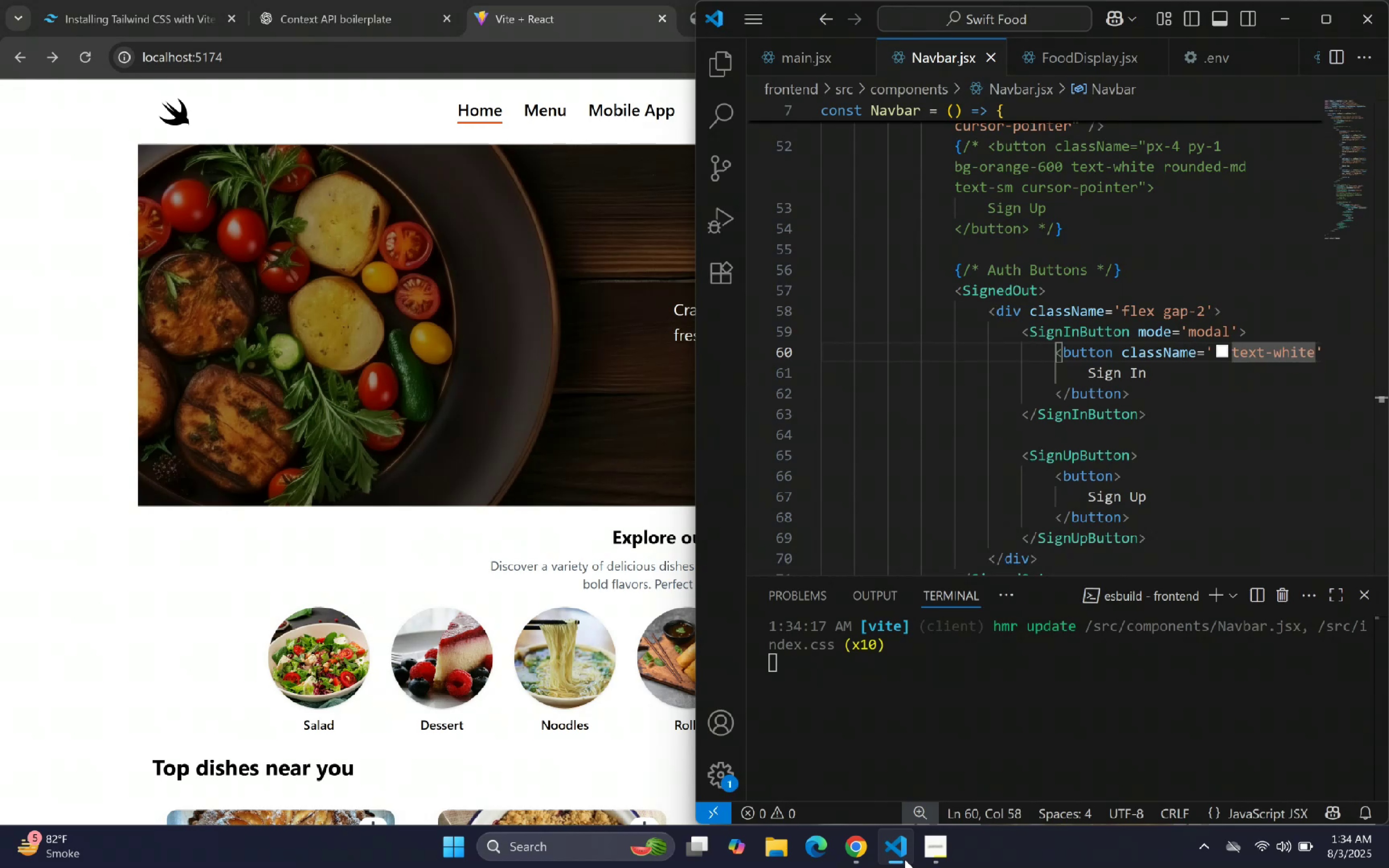 
wait(12.65)
 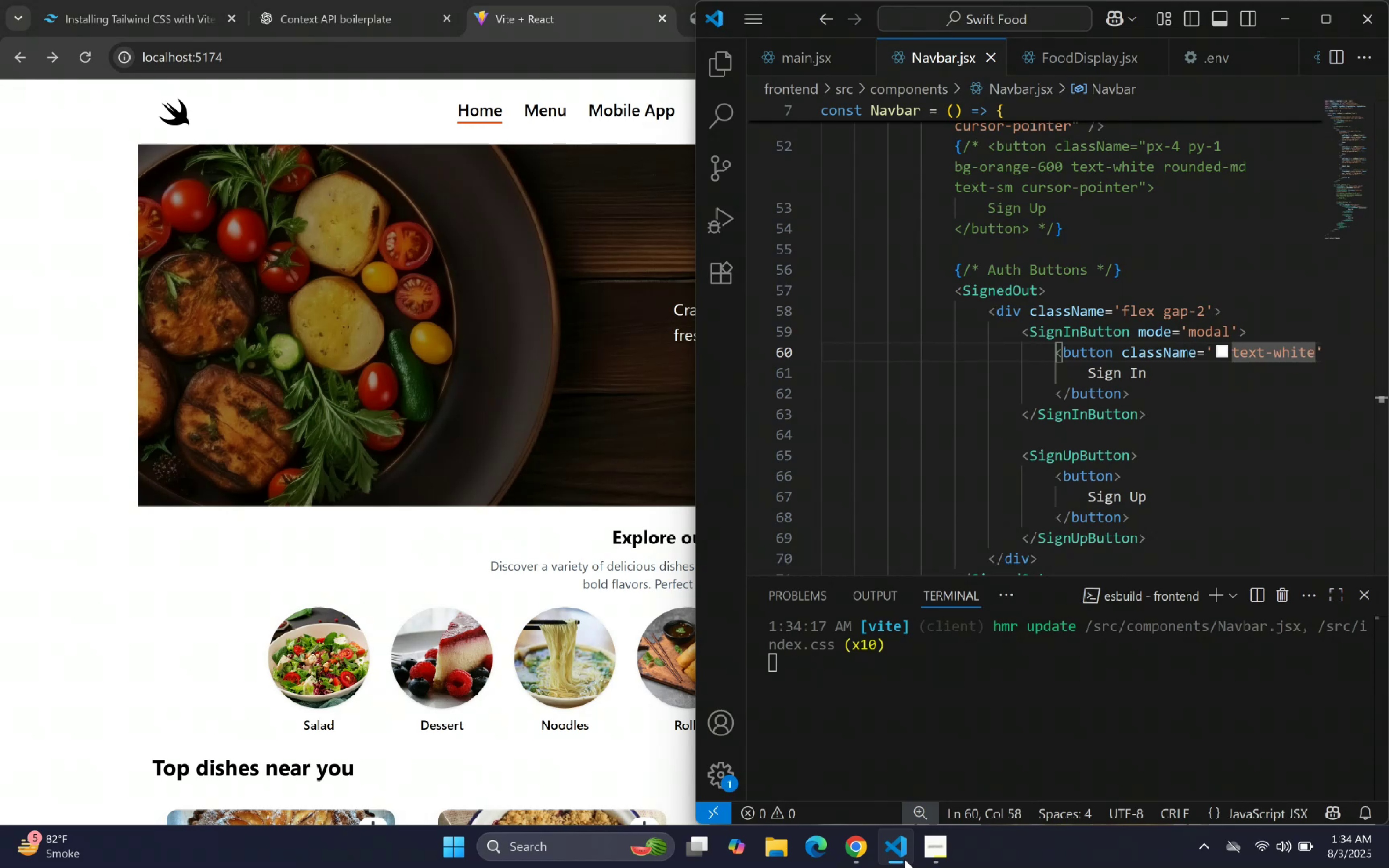 
type( bg-)
 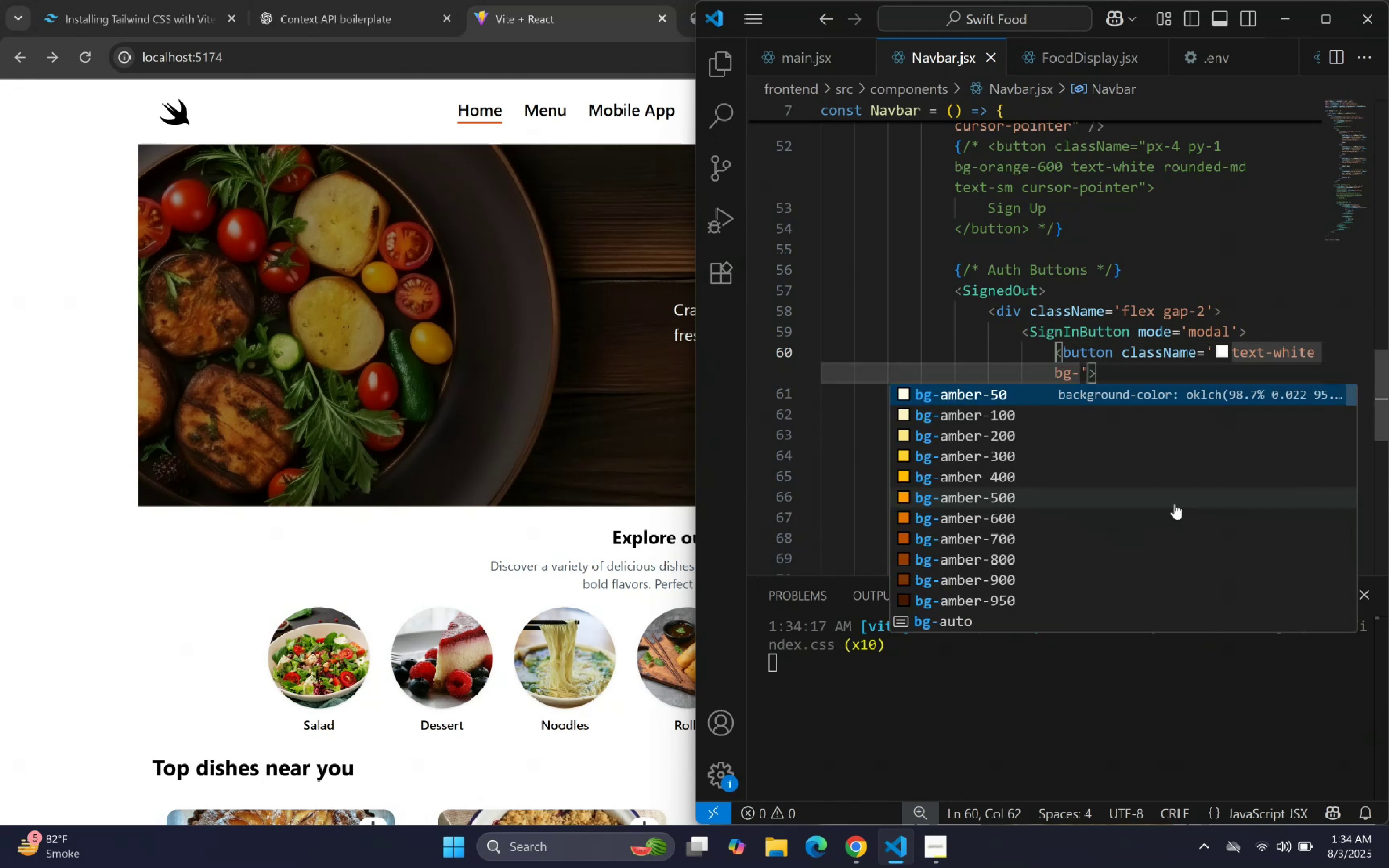 
key(ArrowDown)
 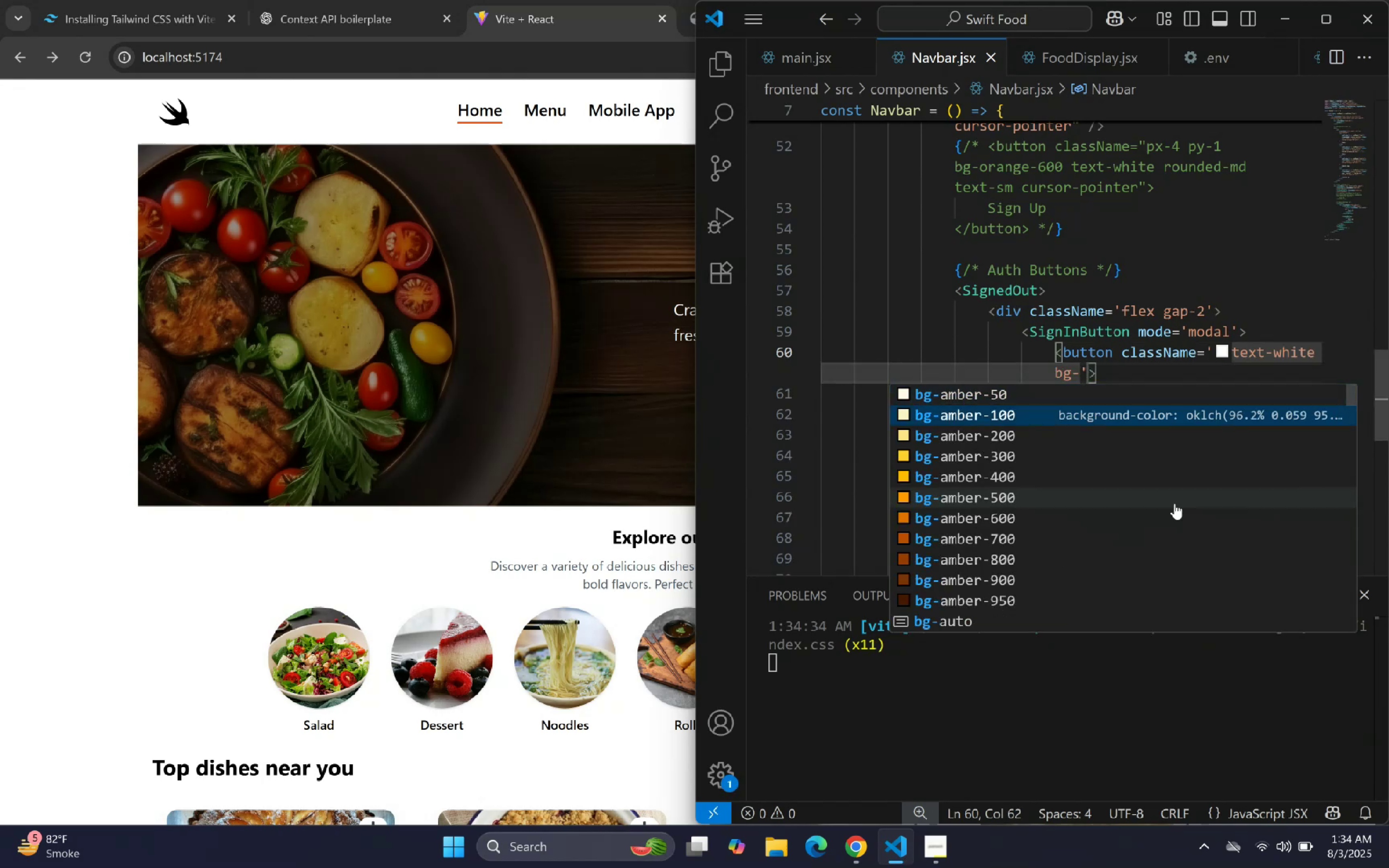 
type(ora)
 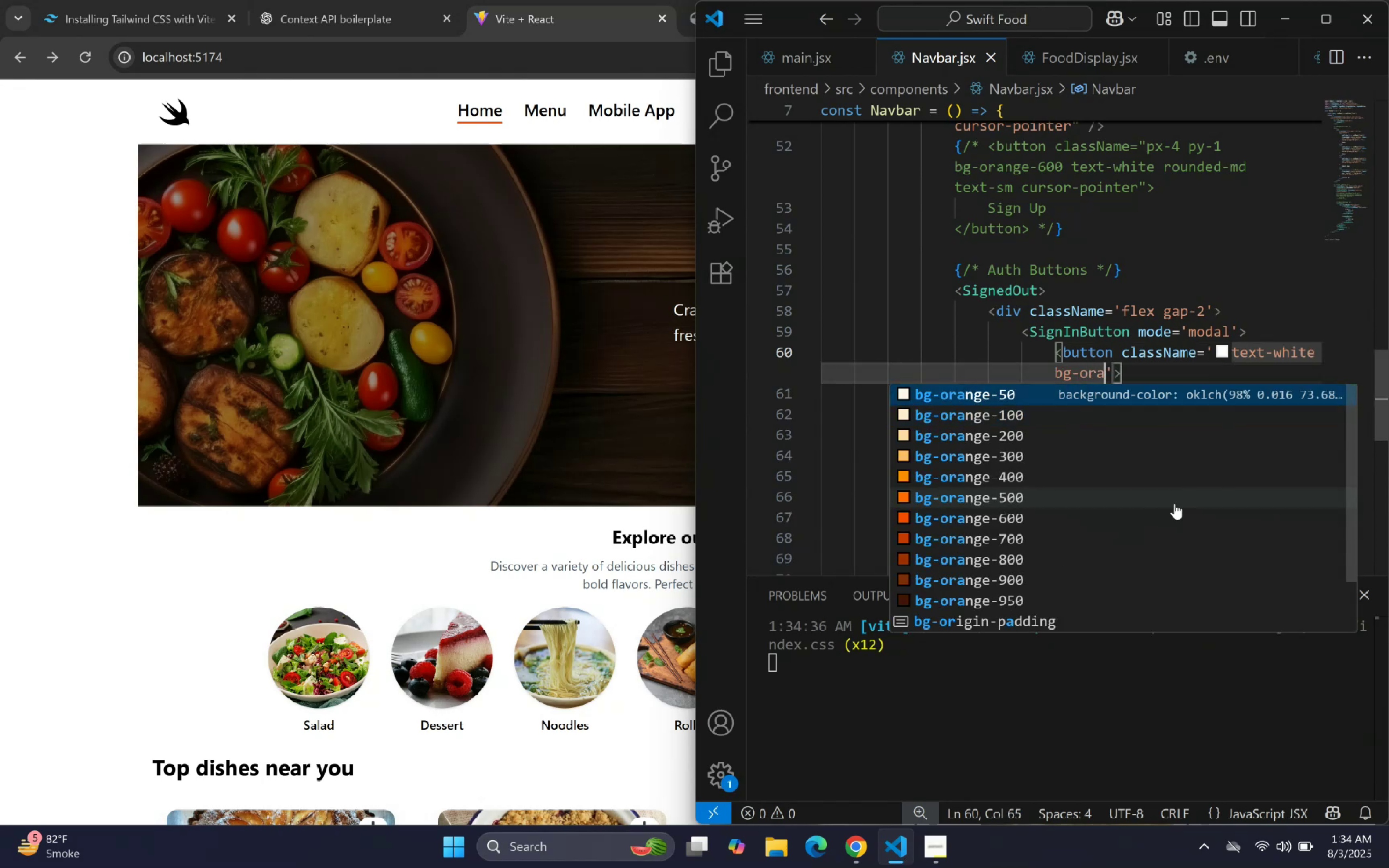 
key(ArrowDown)
 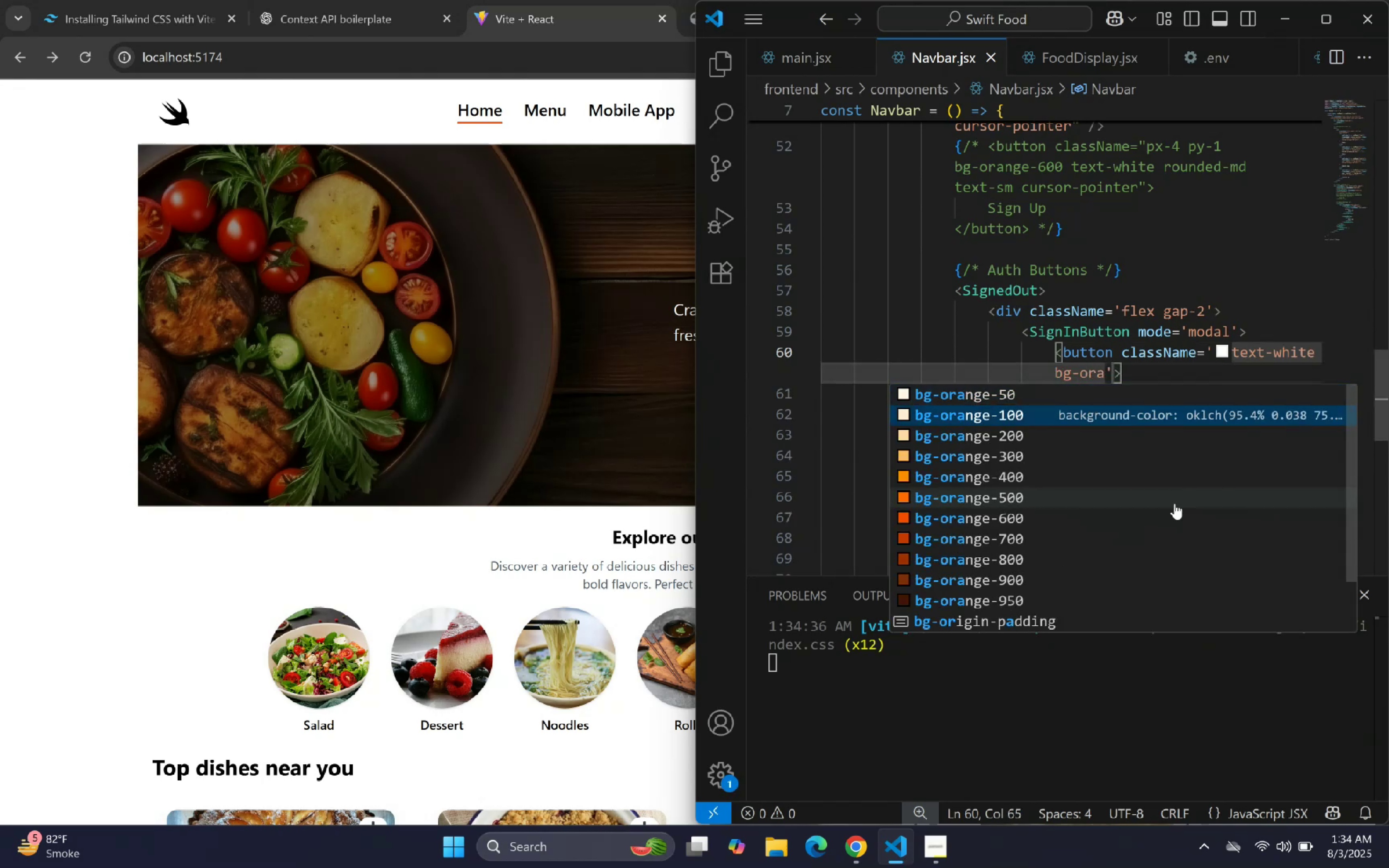 
key(ArrowDown)
 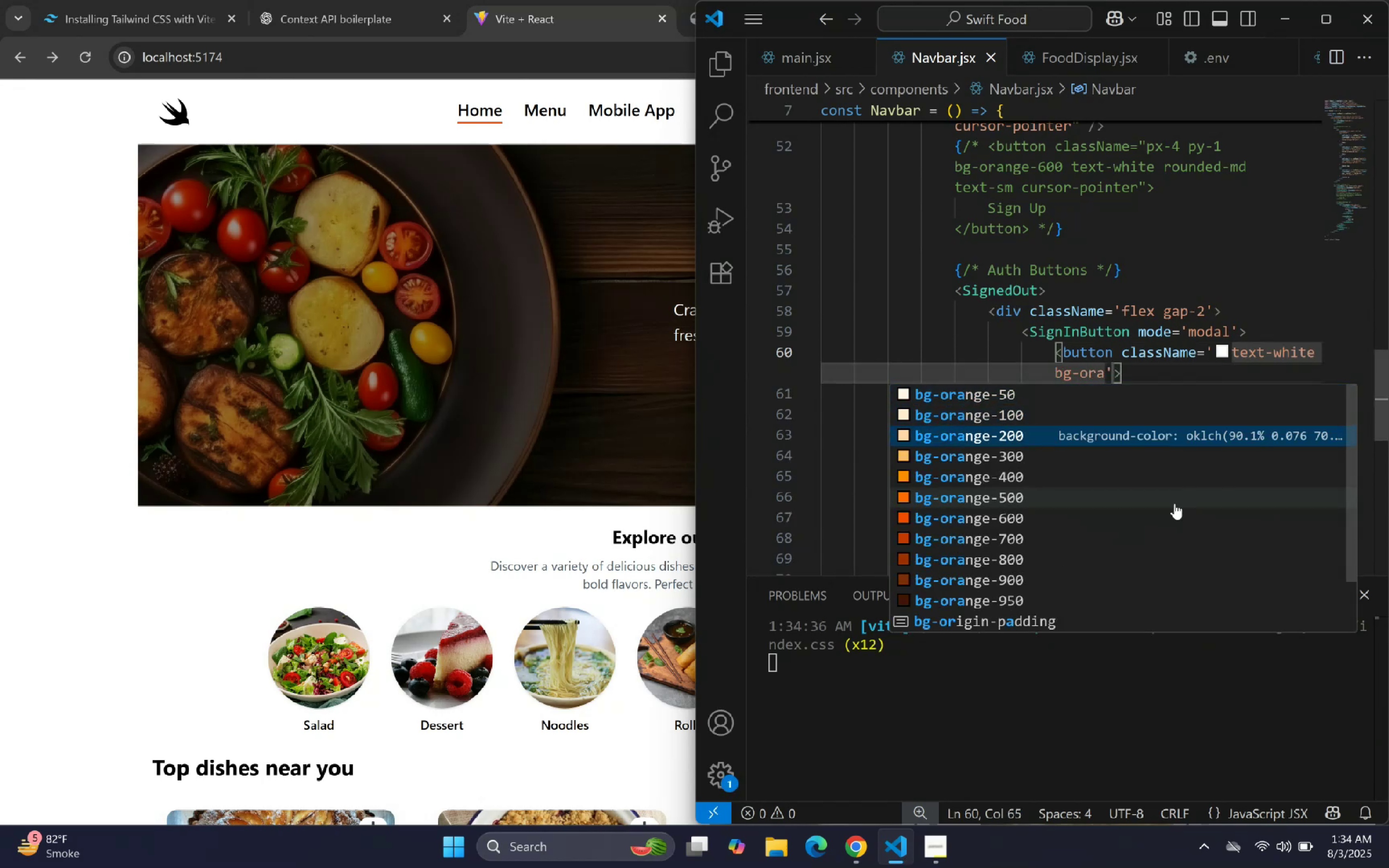 
key(ArrowDown)
 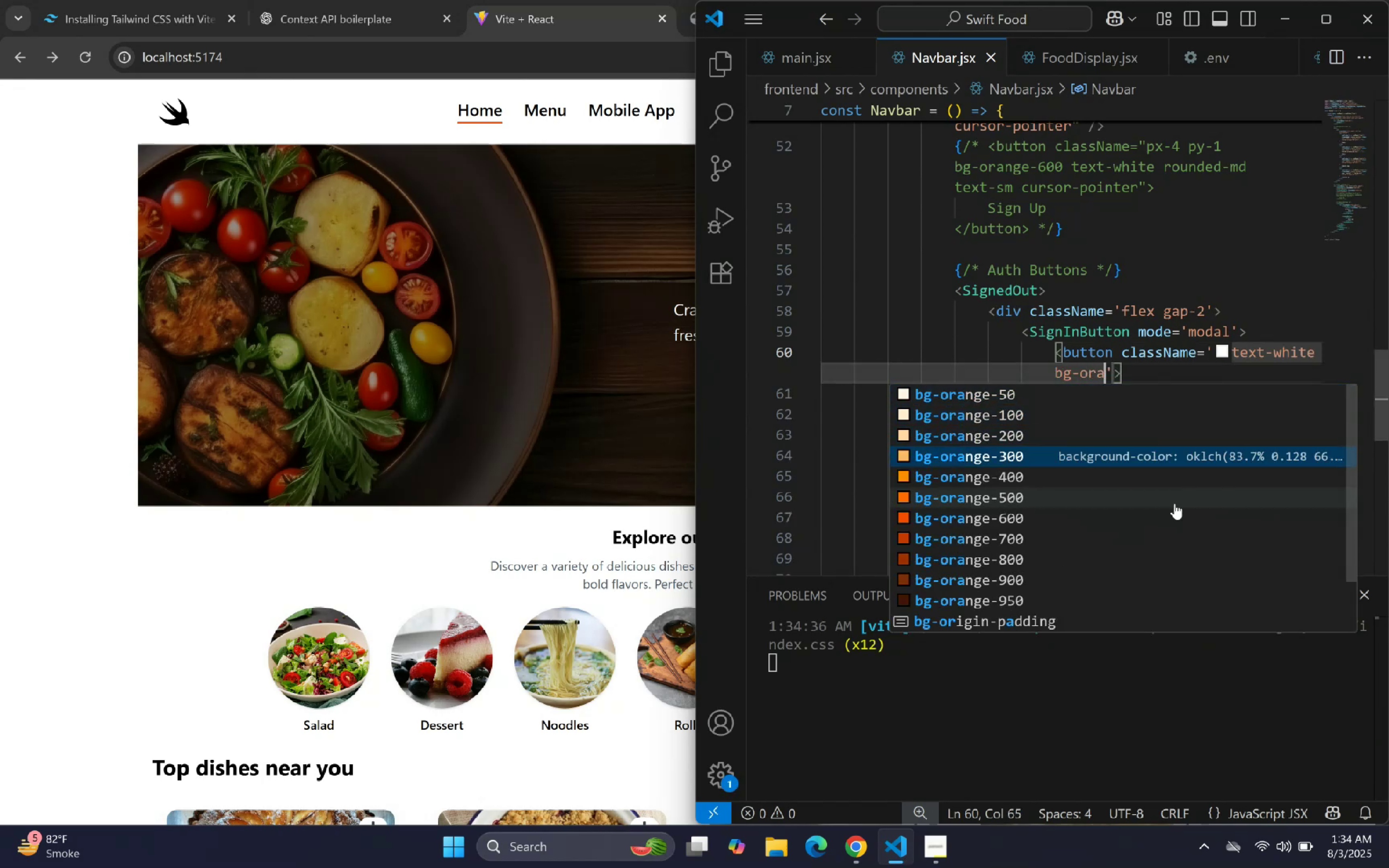 
key(ArrowDown)
 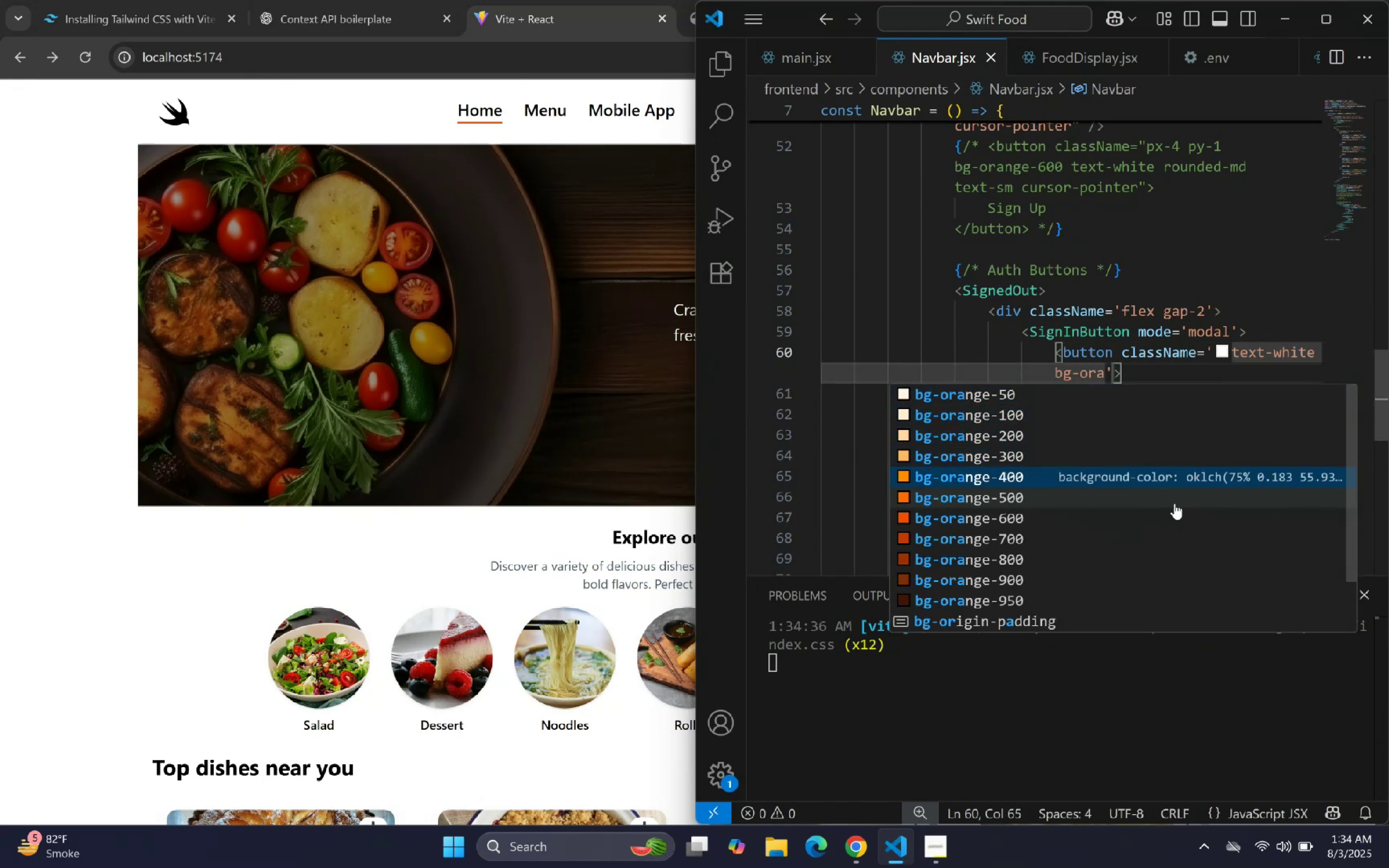 
key(ArrowDown)
 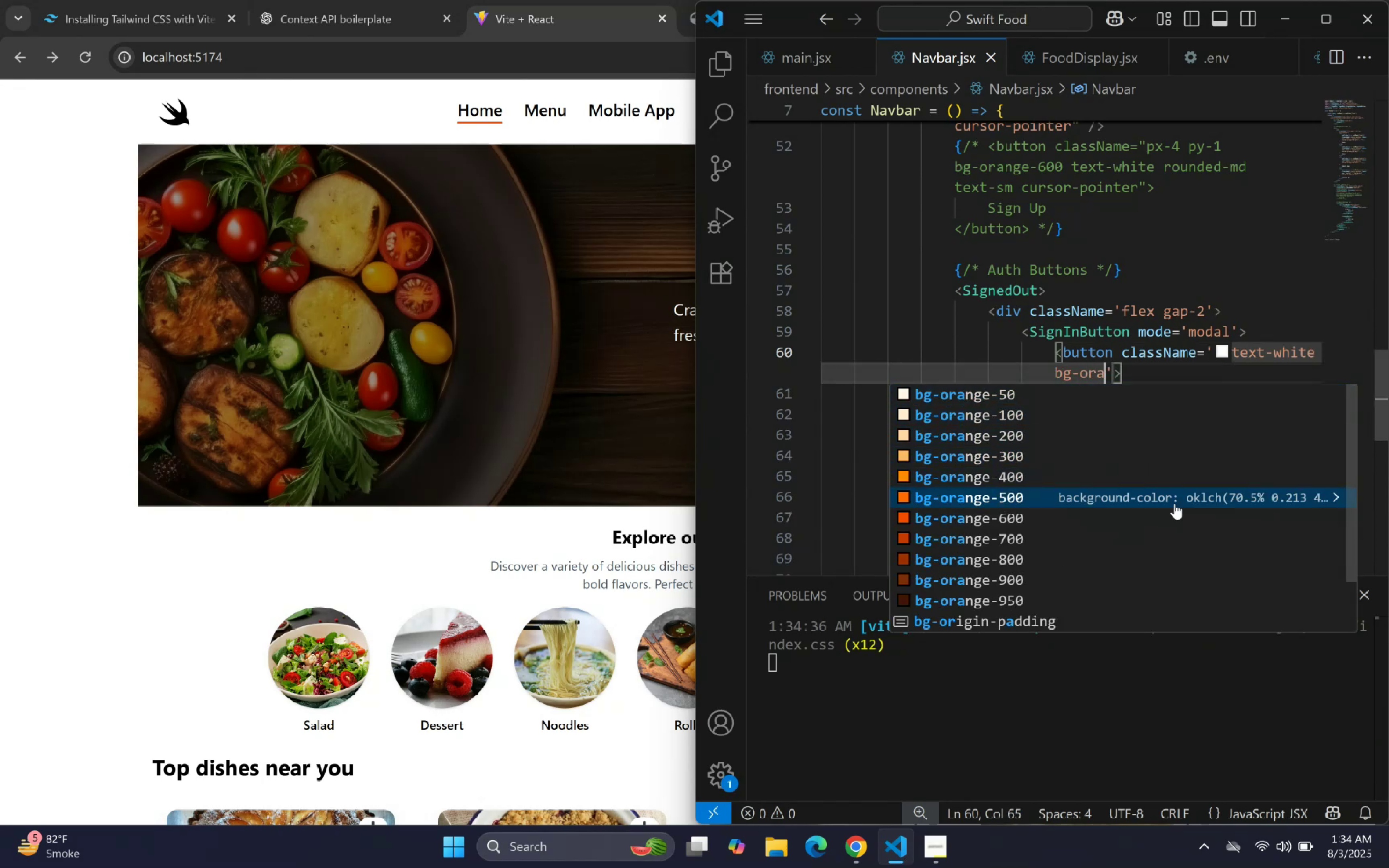 
key(ArrowDown)
 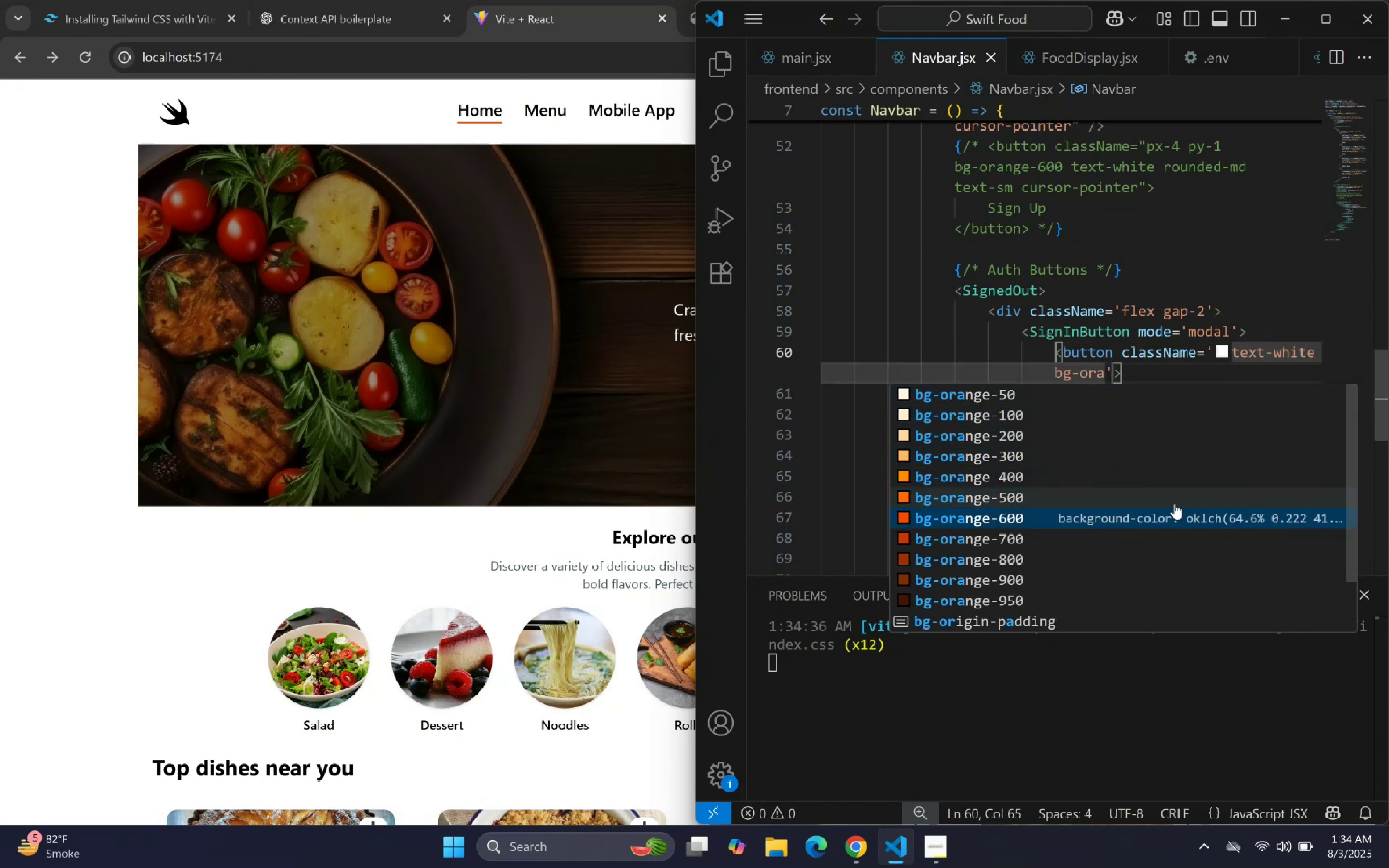 
key(Enter)
 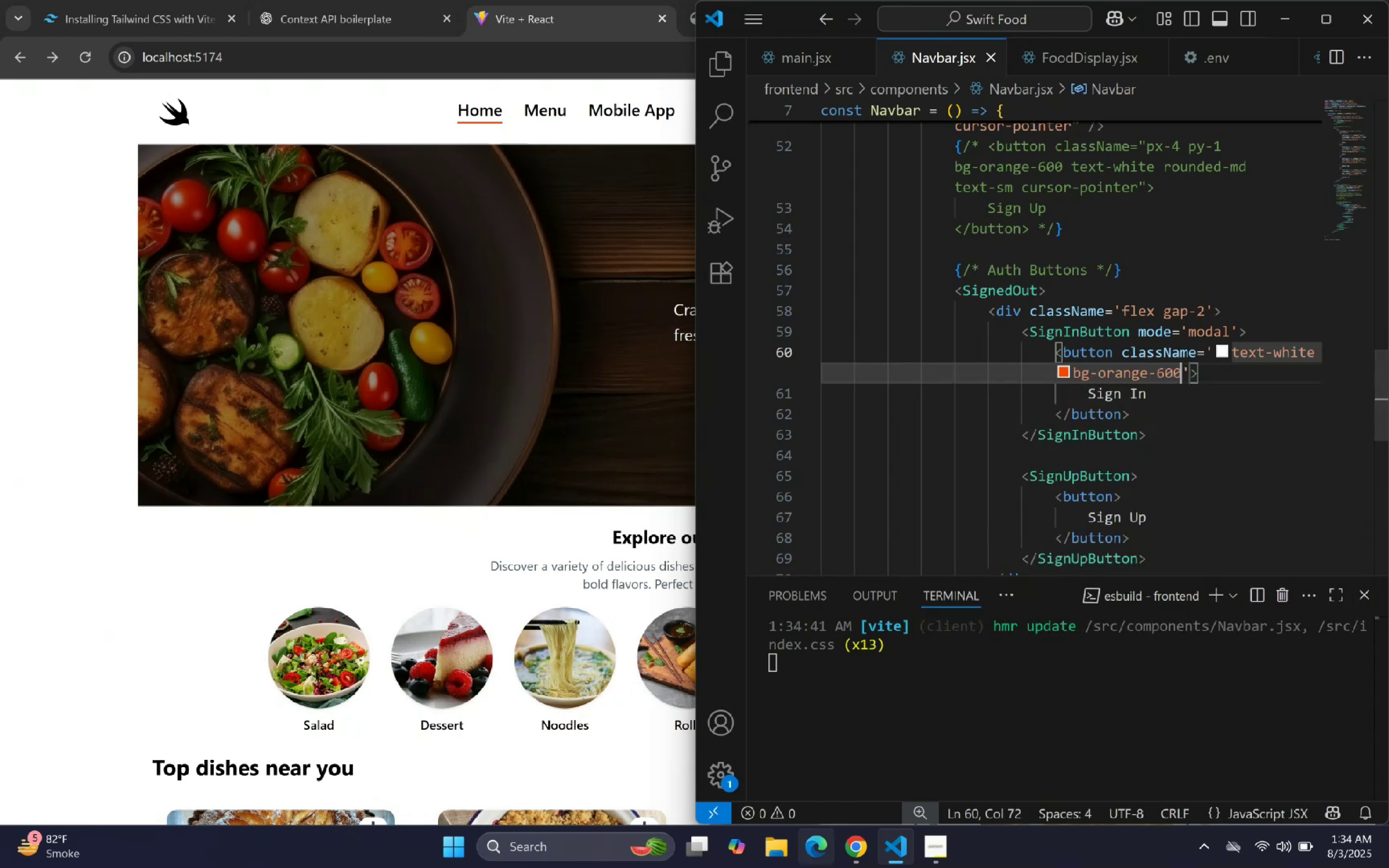 
left_click([902, 856])
 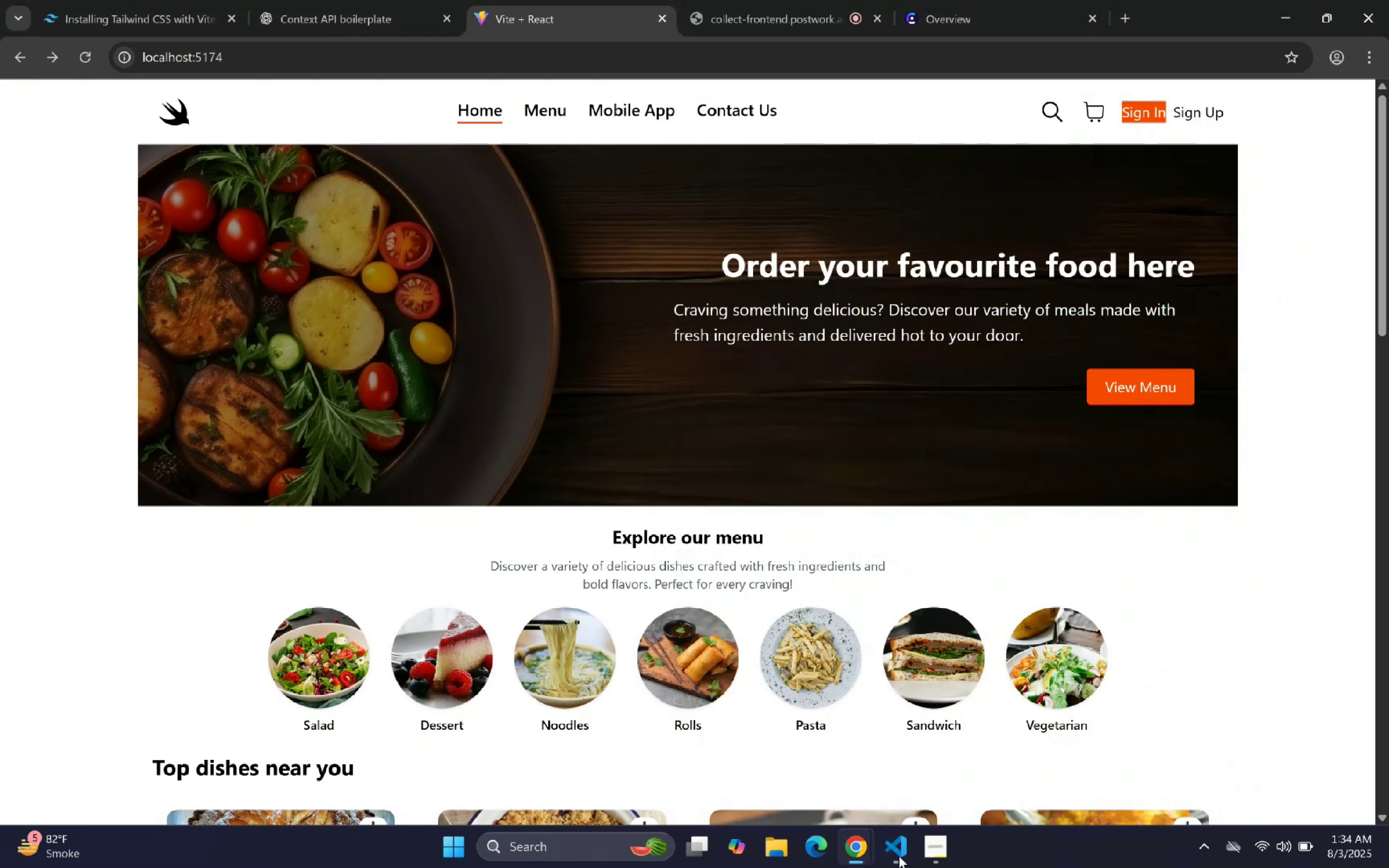 
left_click([899, 855])
 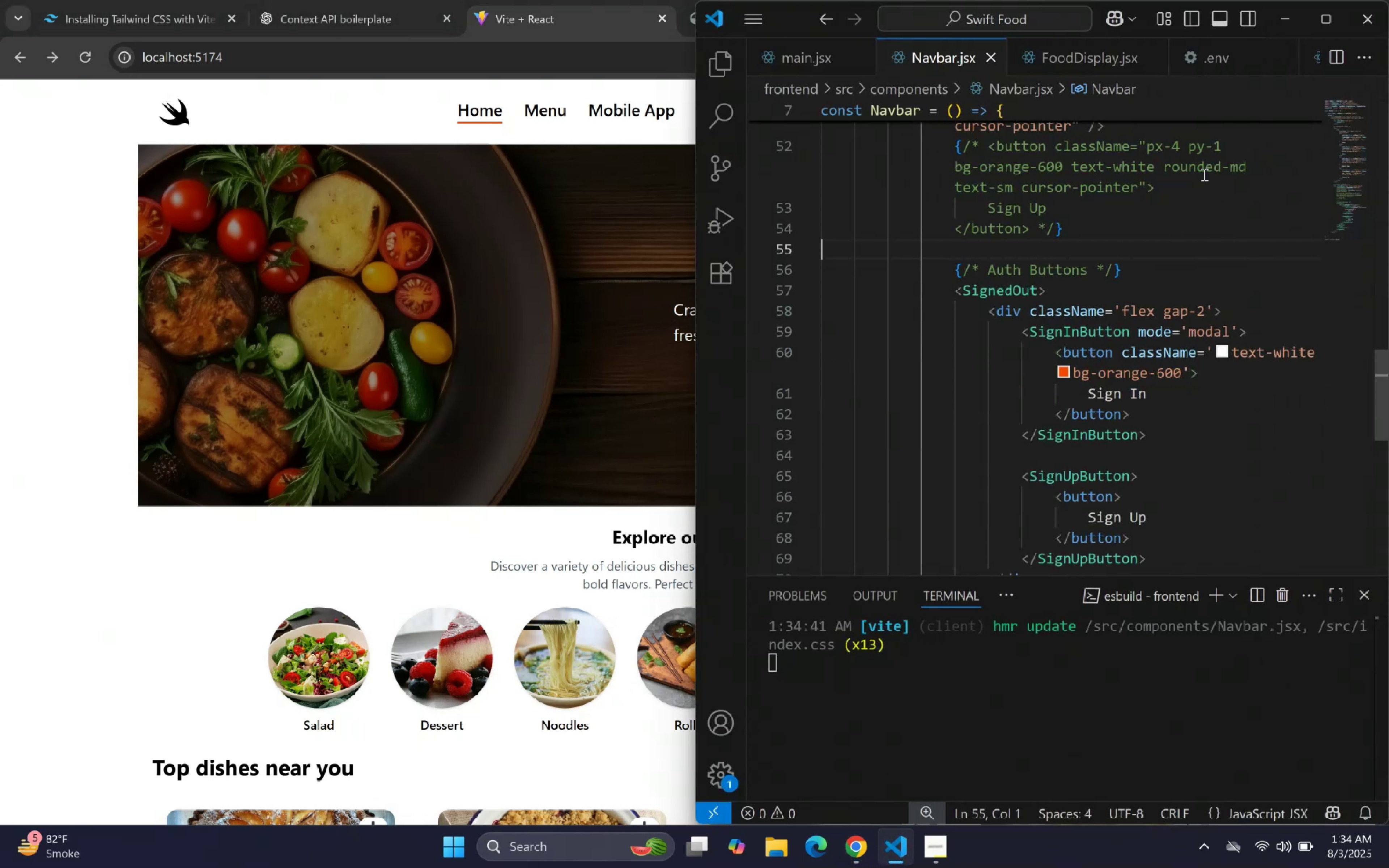 
left_click_drag(start_coordinate=[1164, 169], to_coordinate=[1137, 190])
 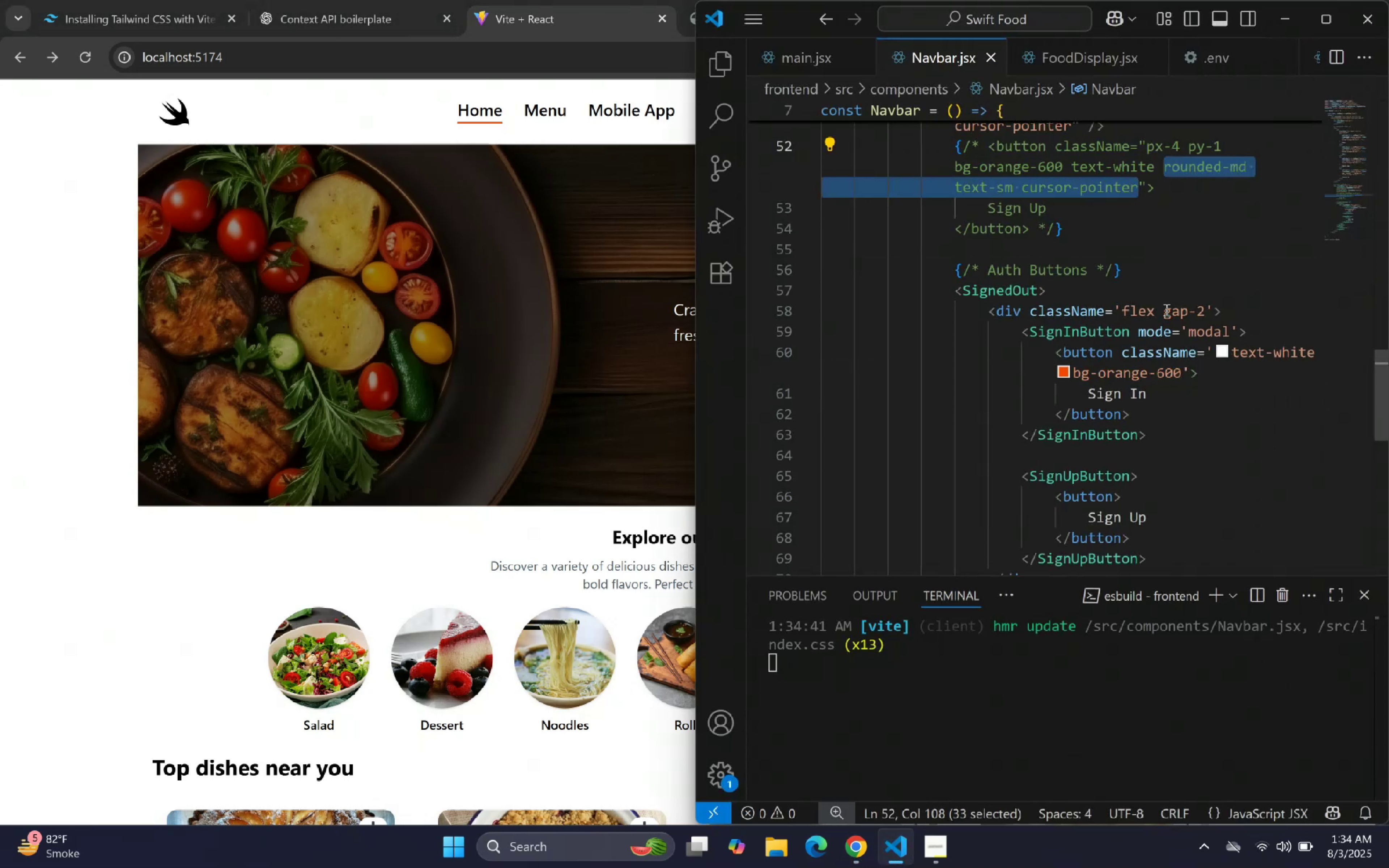 
key(Control+C)
 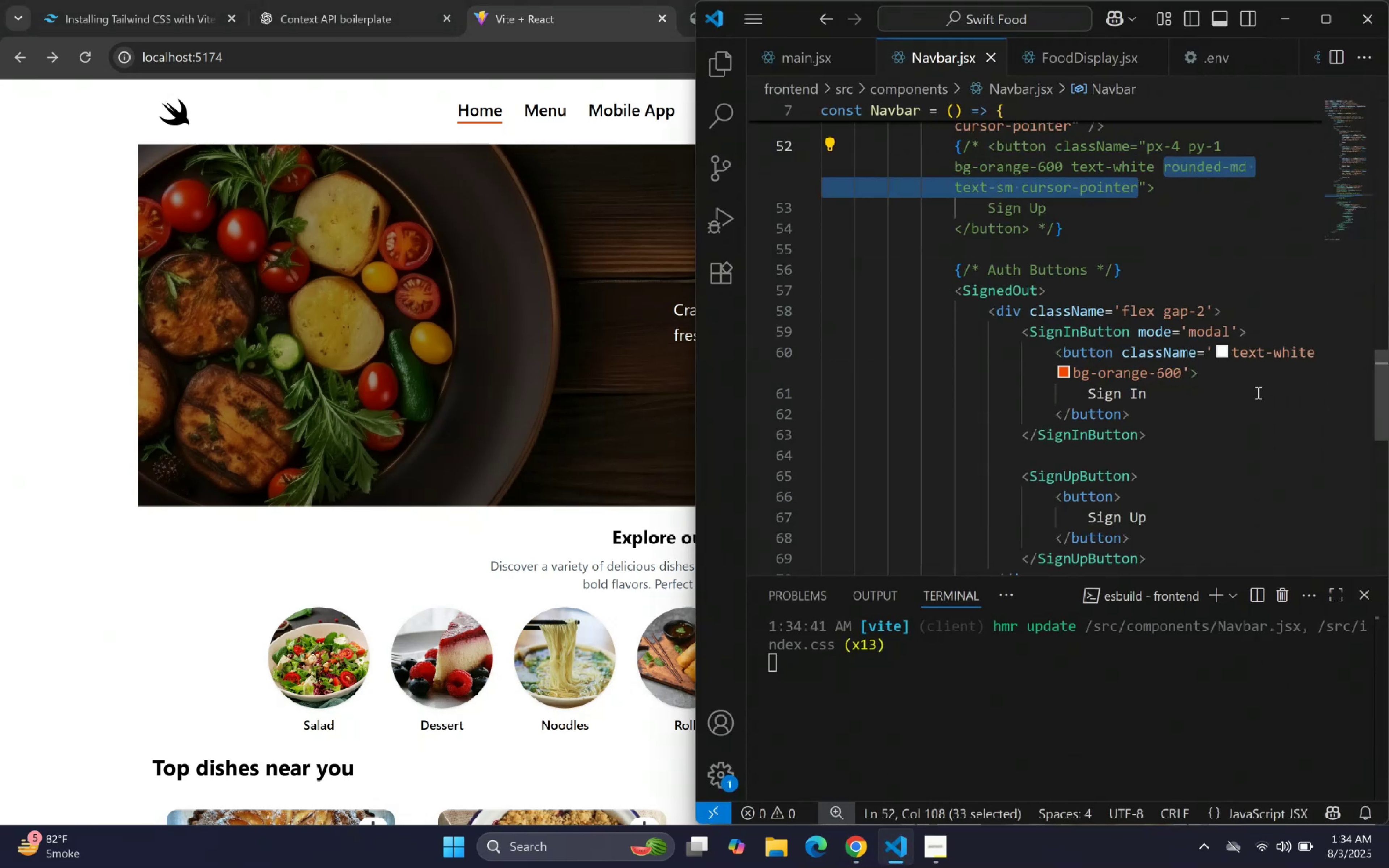 
key(Control+C)
 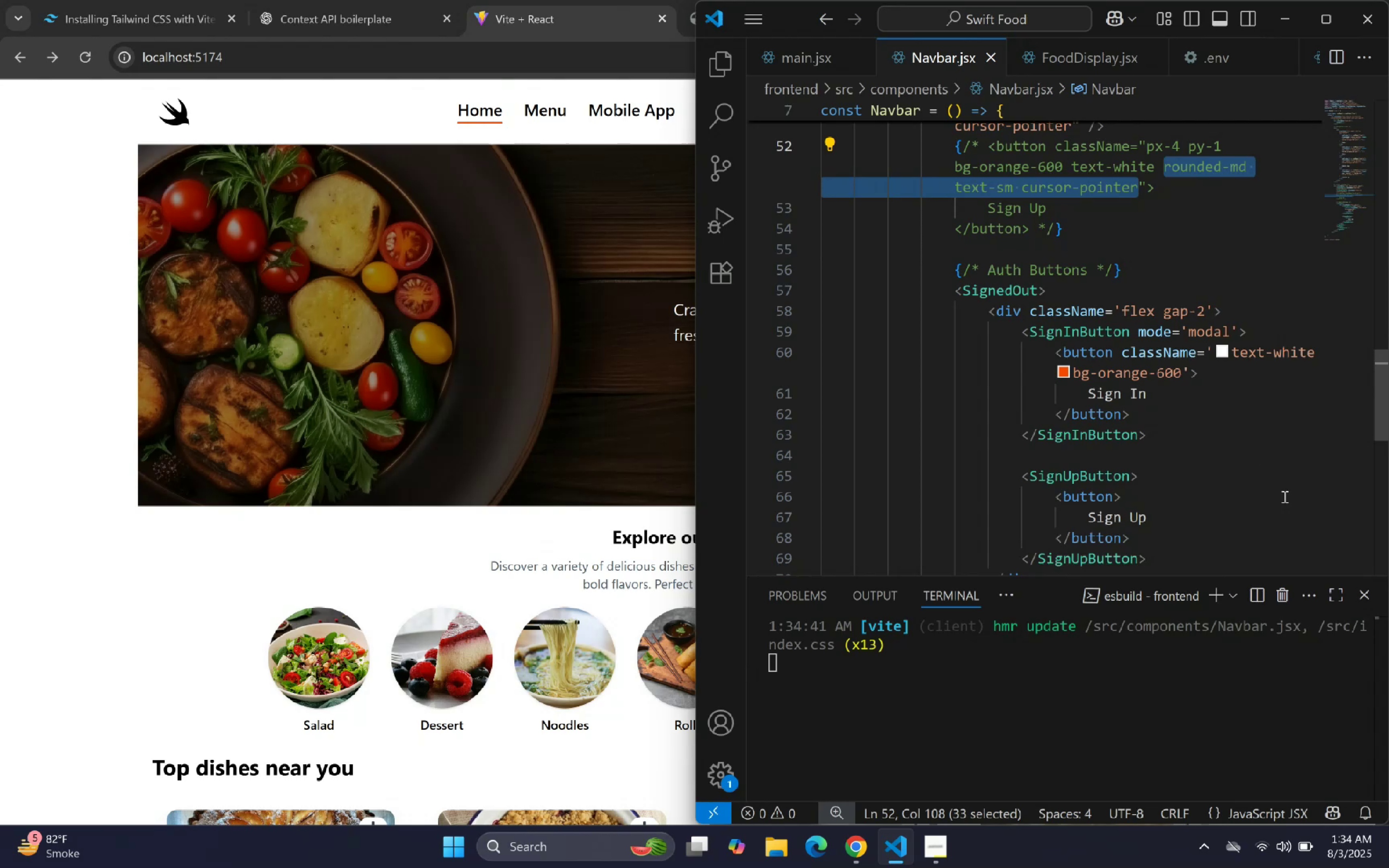 
key(Control+C)
 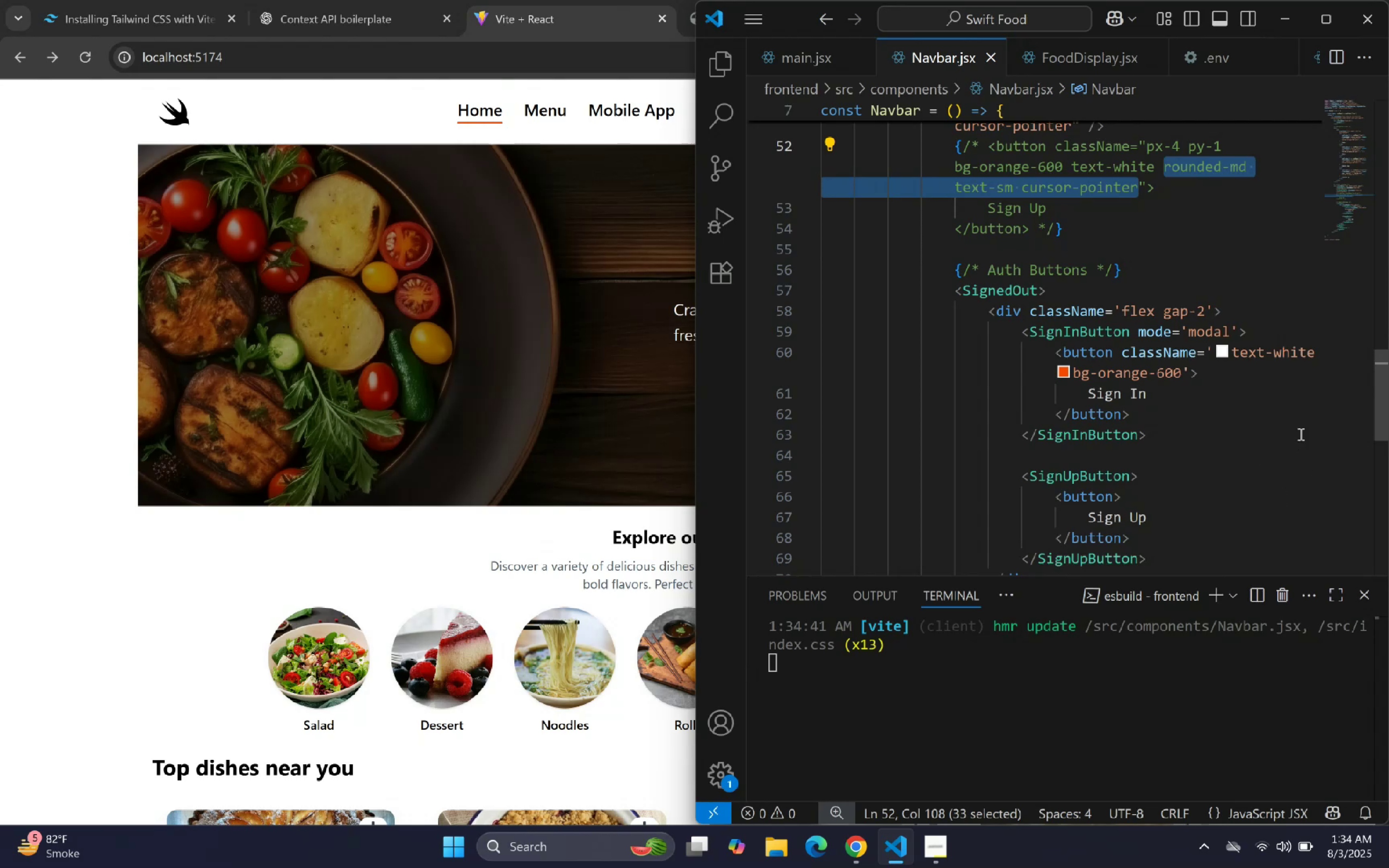 
key(Control+C)
 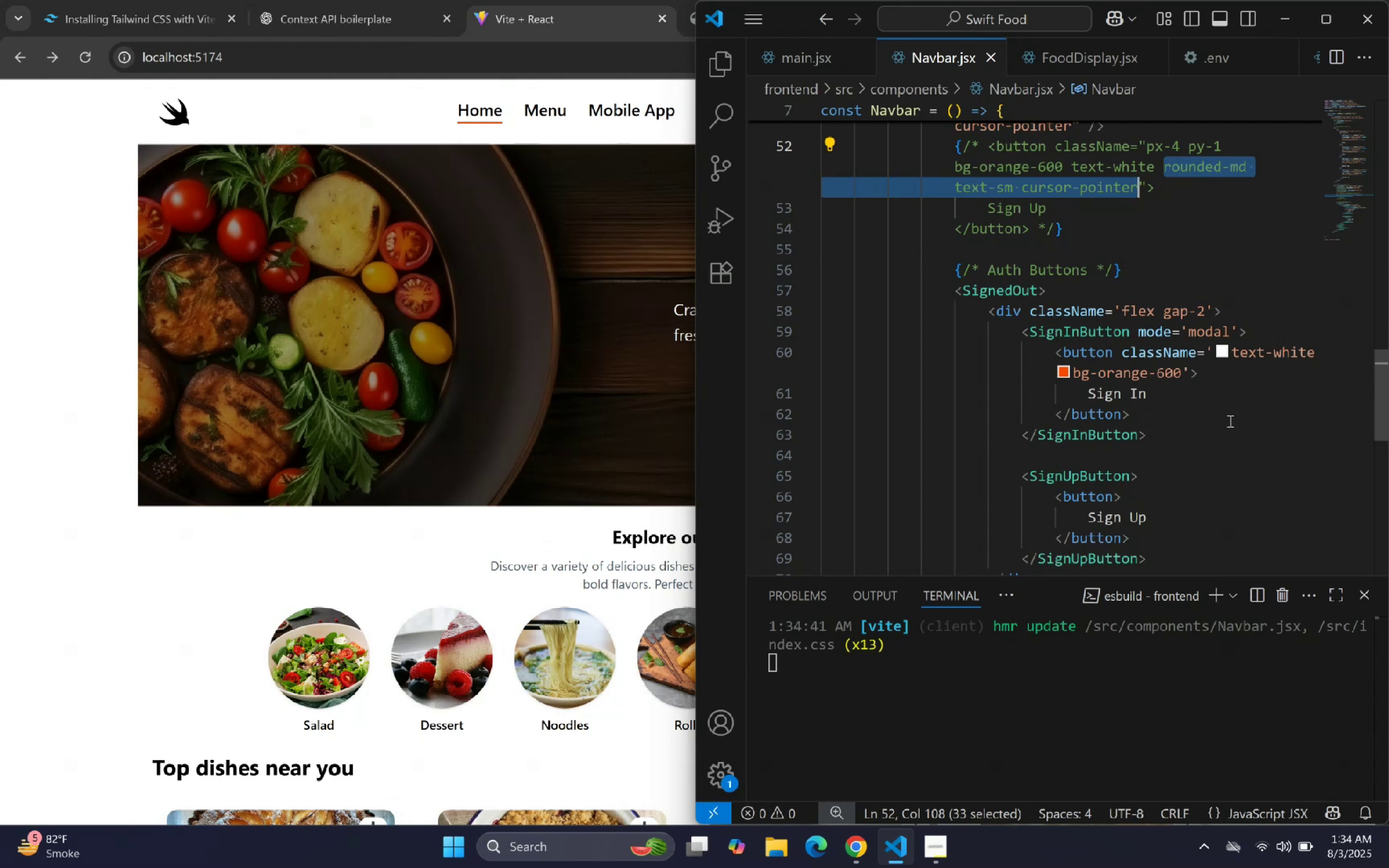 
key(Control+C)
 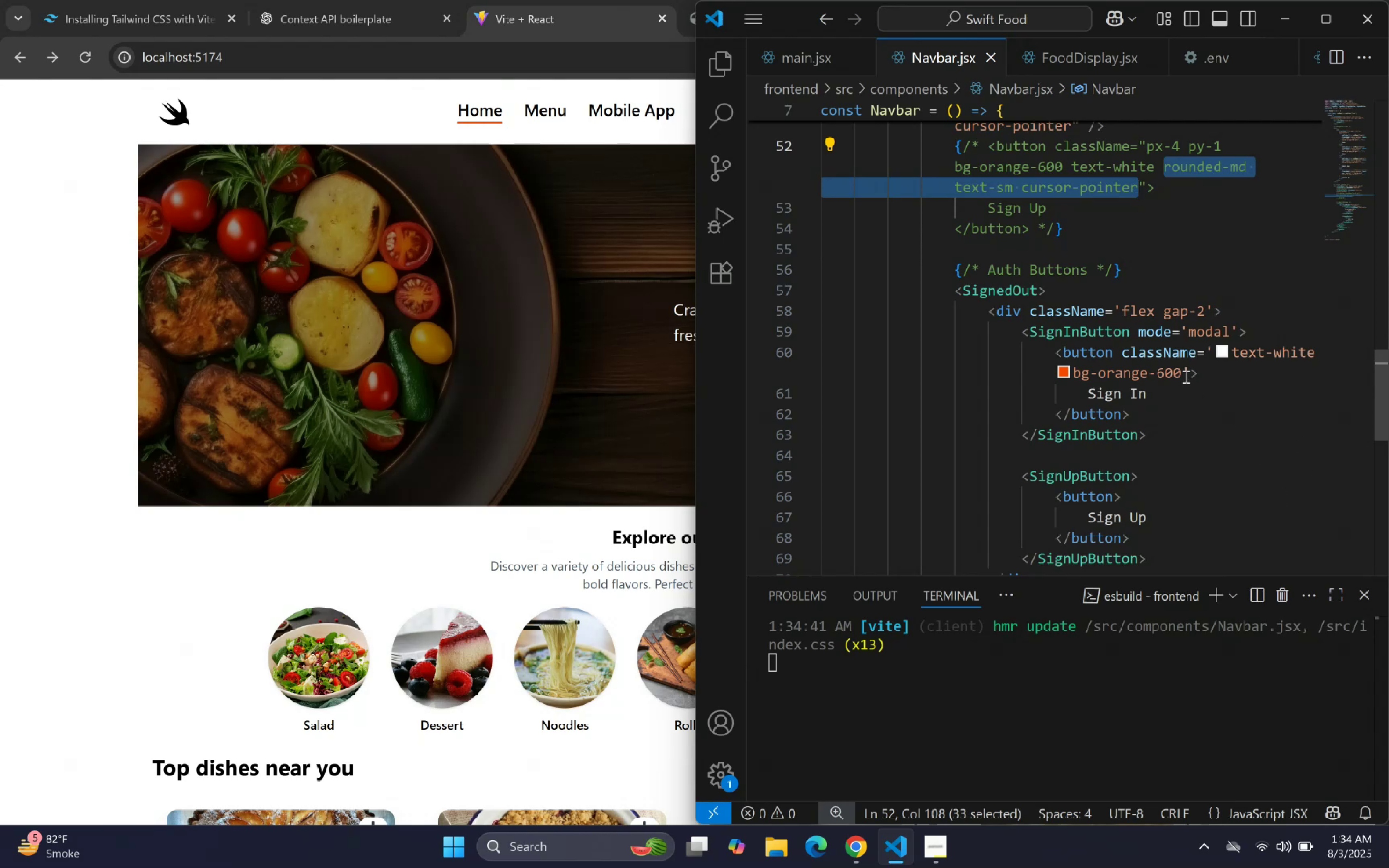 
left_click([1185, 376])
 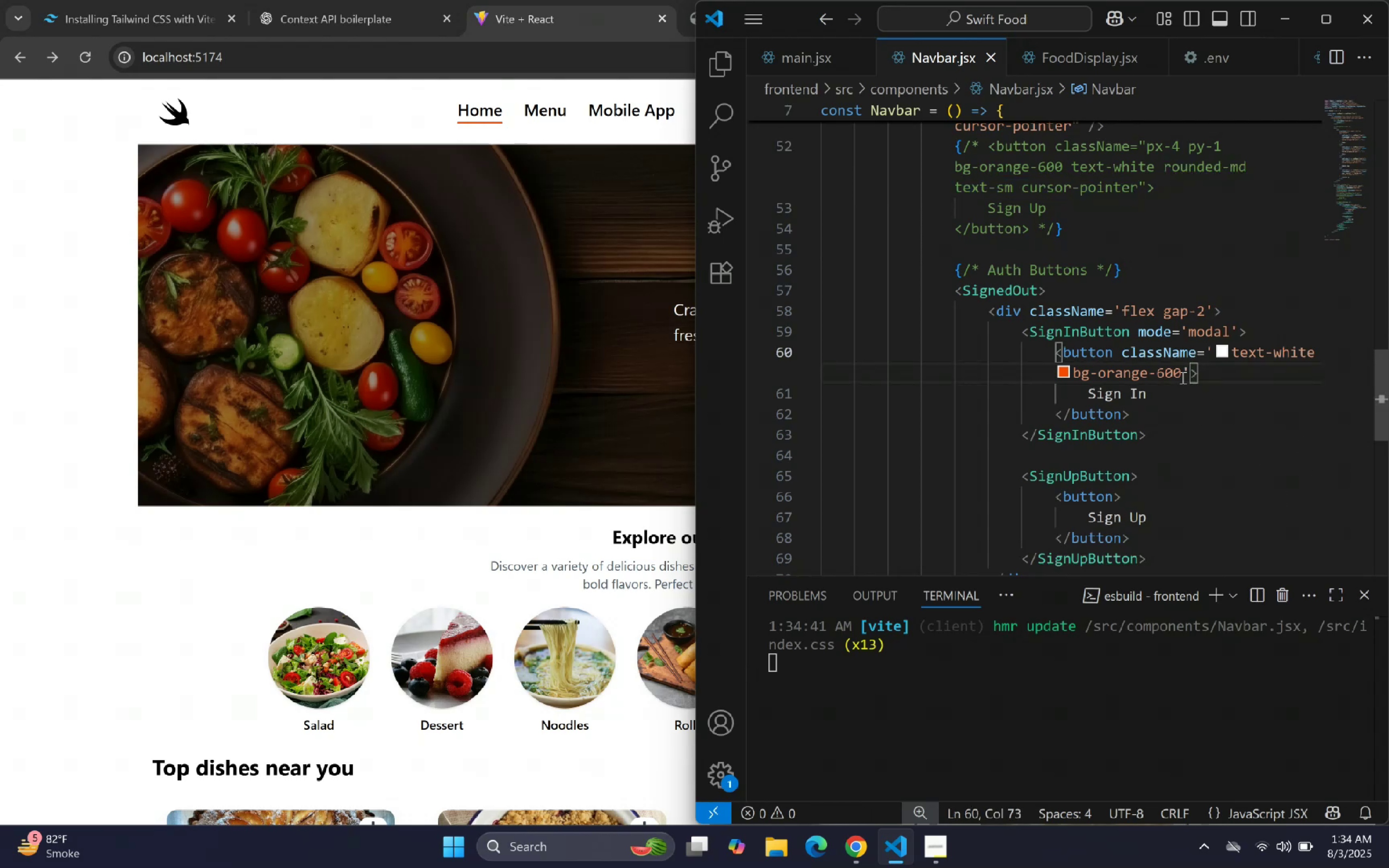 
key(Space)
 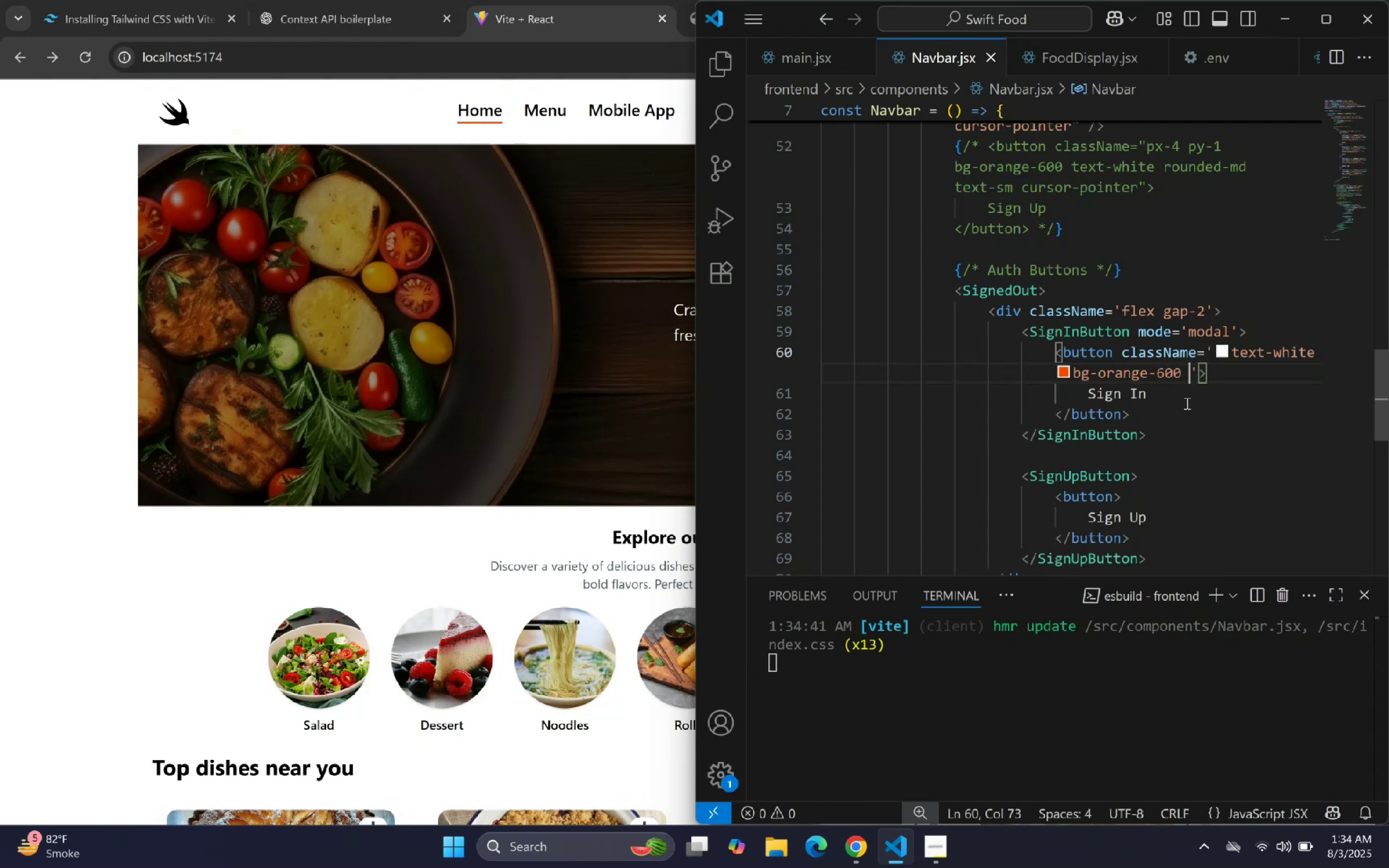 
key(Control+V)
 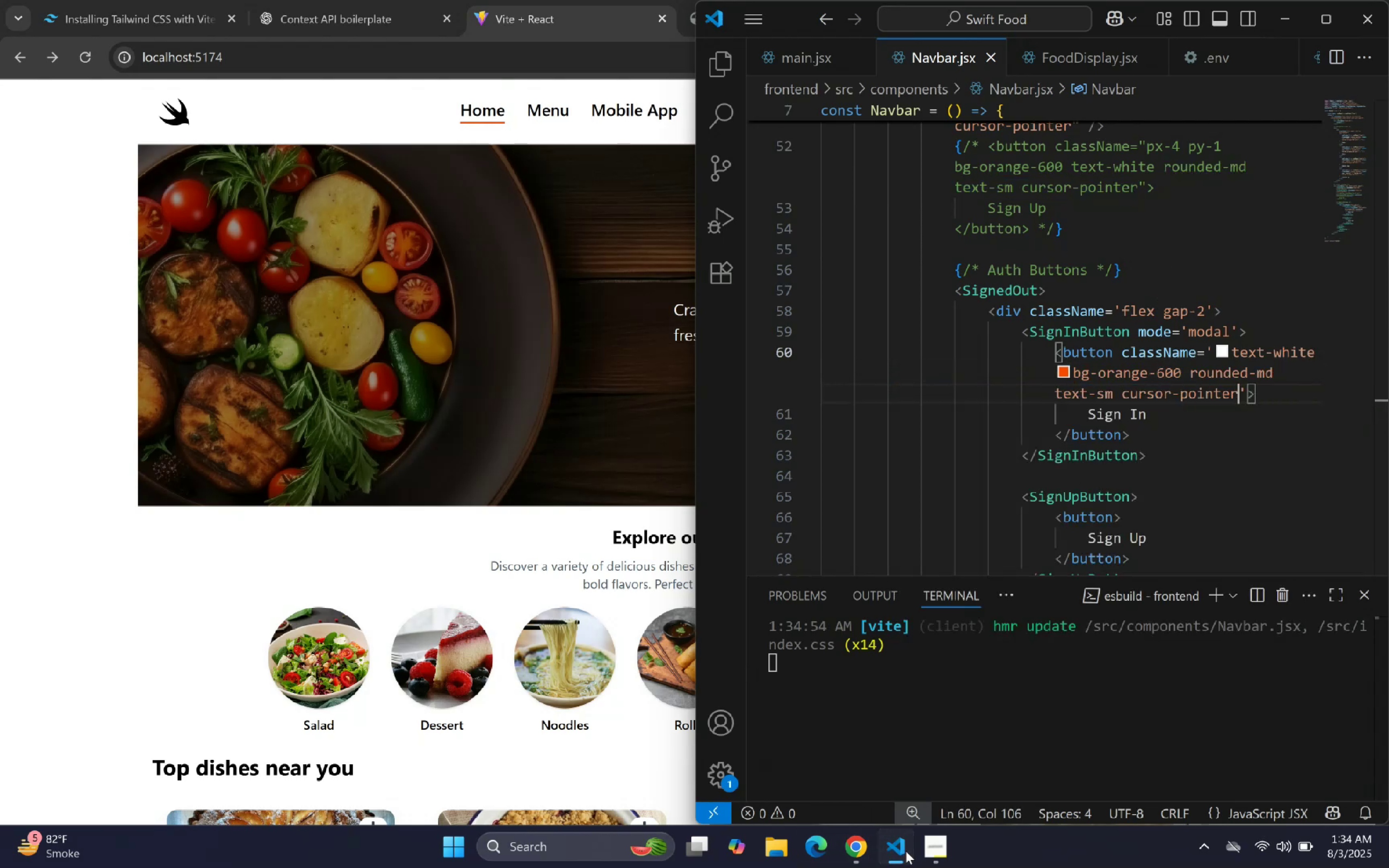 
left_click([904, 850])
 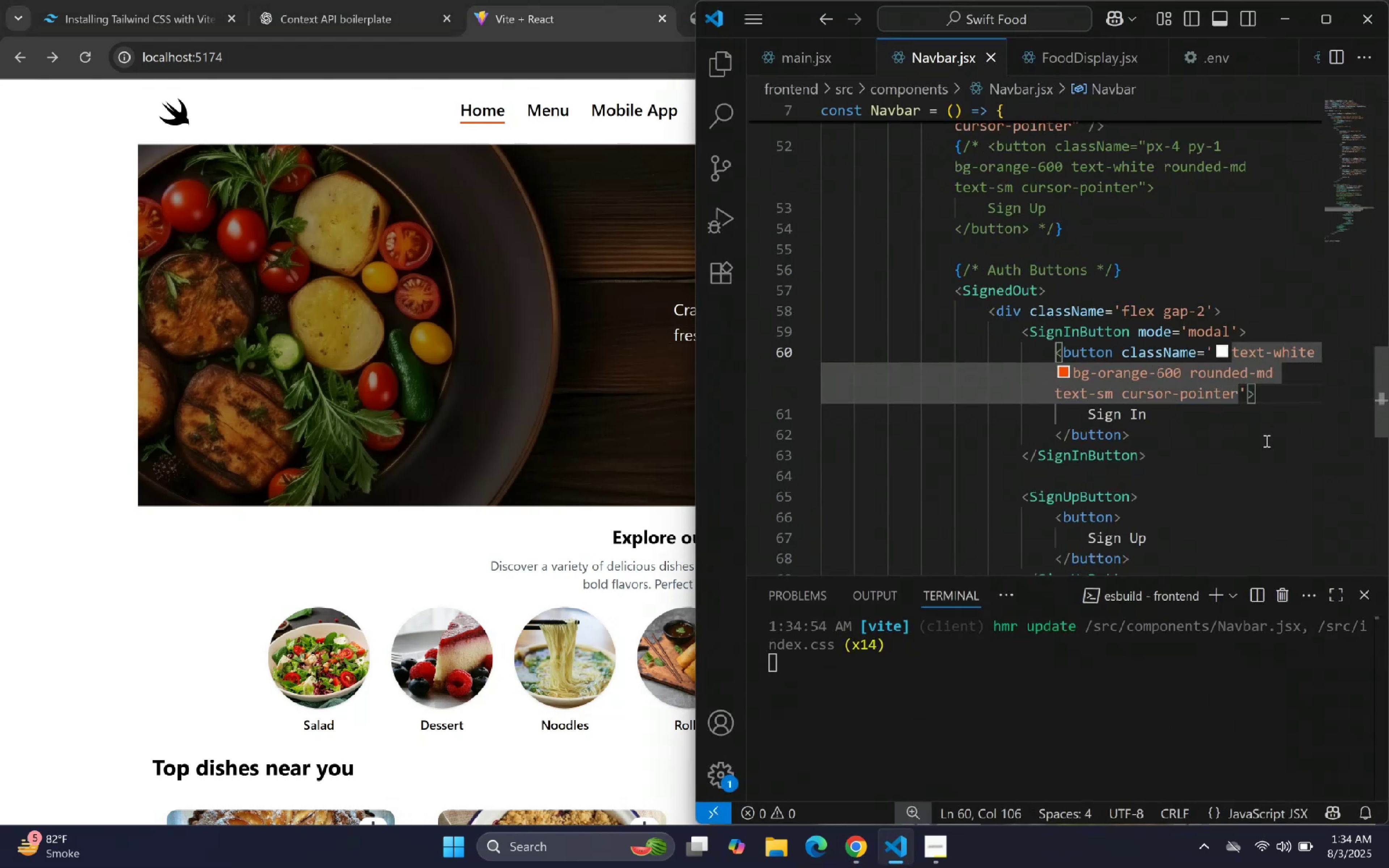 
left_click([1261, 409])
 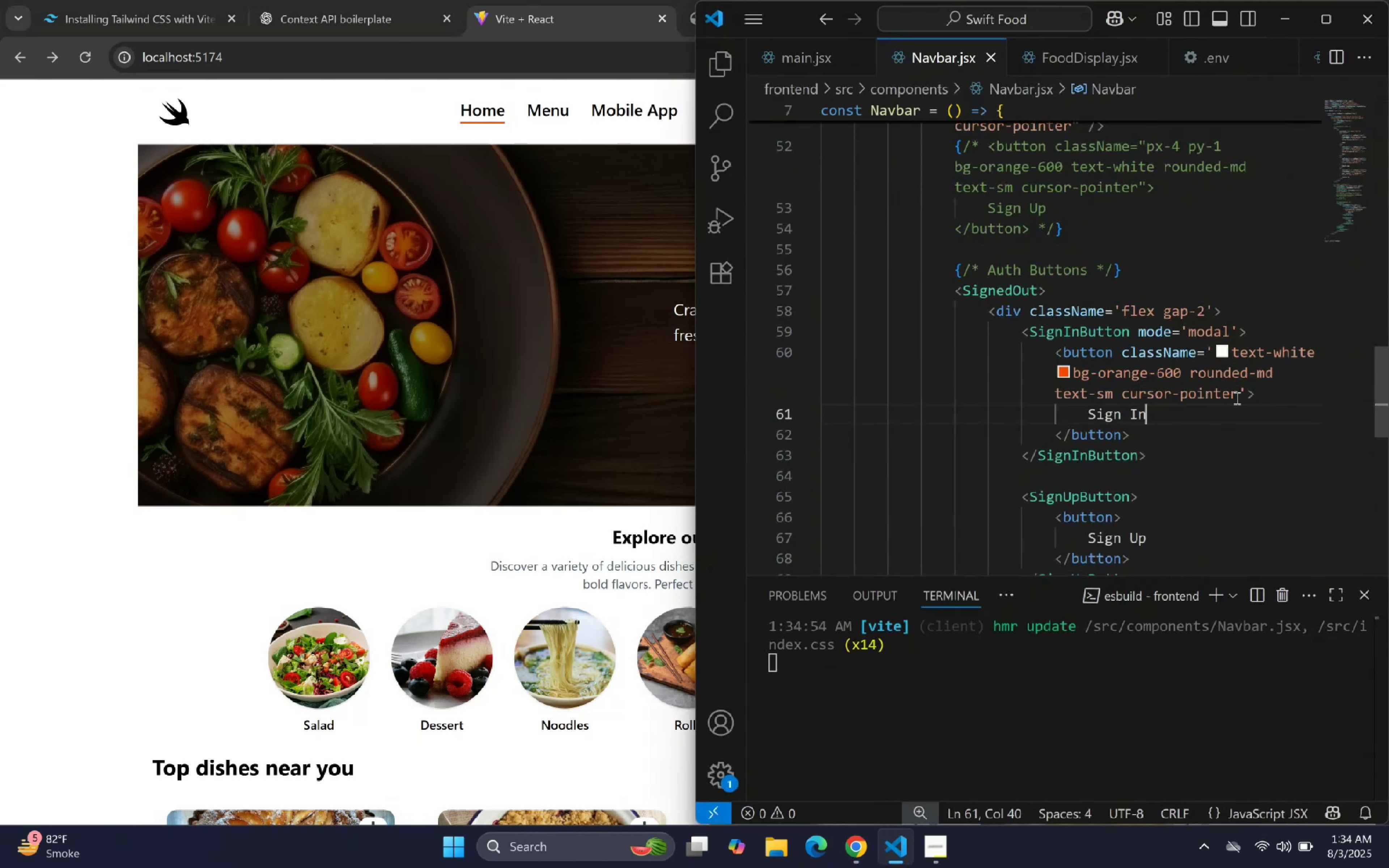 
left_click([1237, 396])
 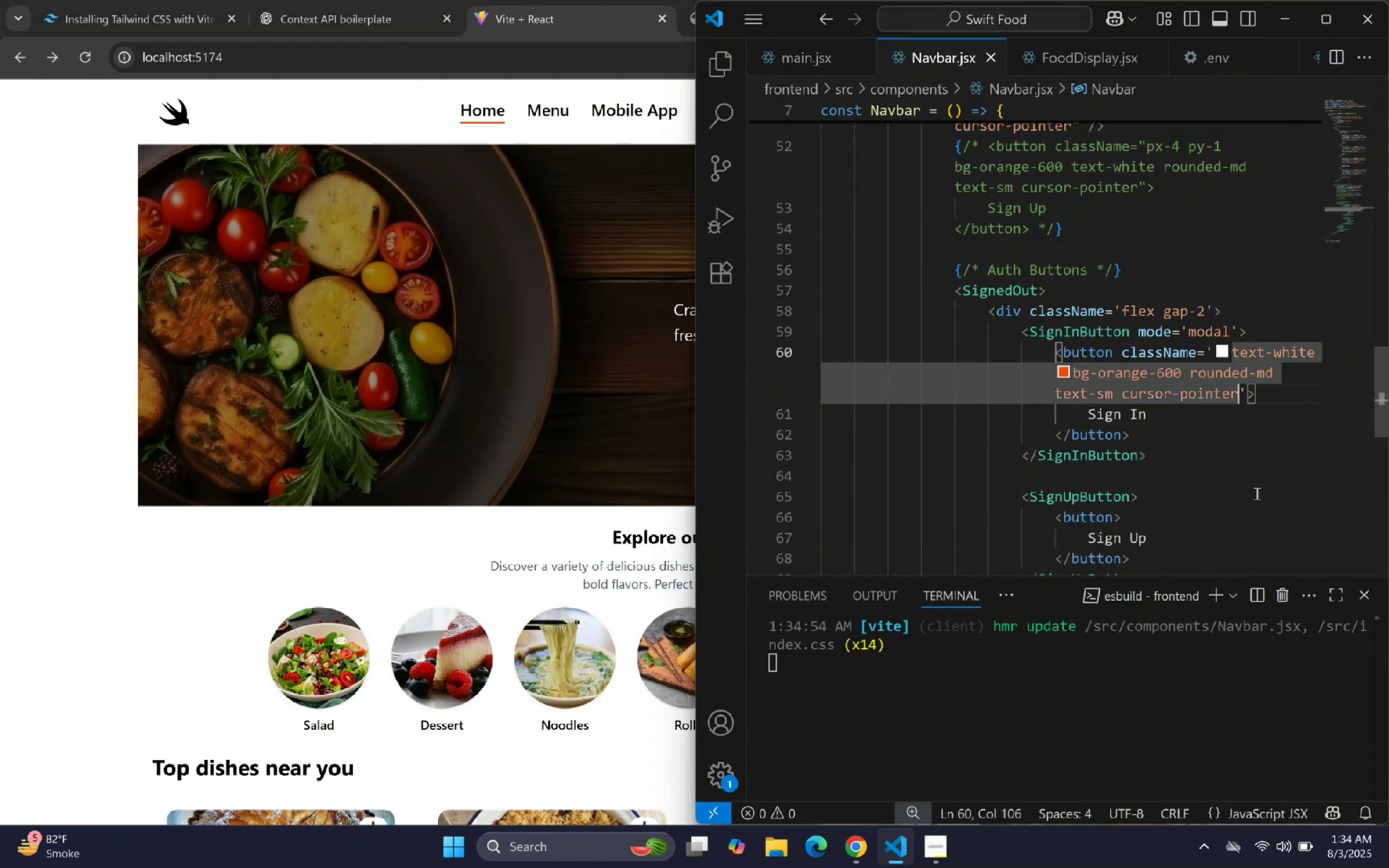 
key(Space)
 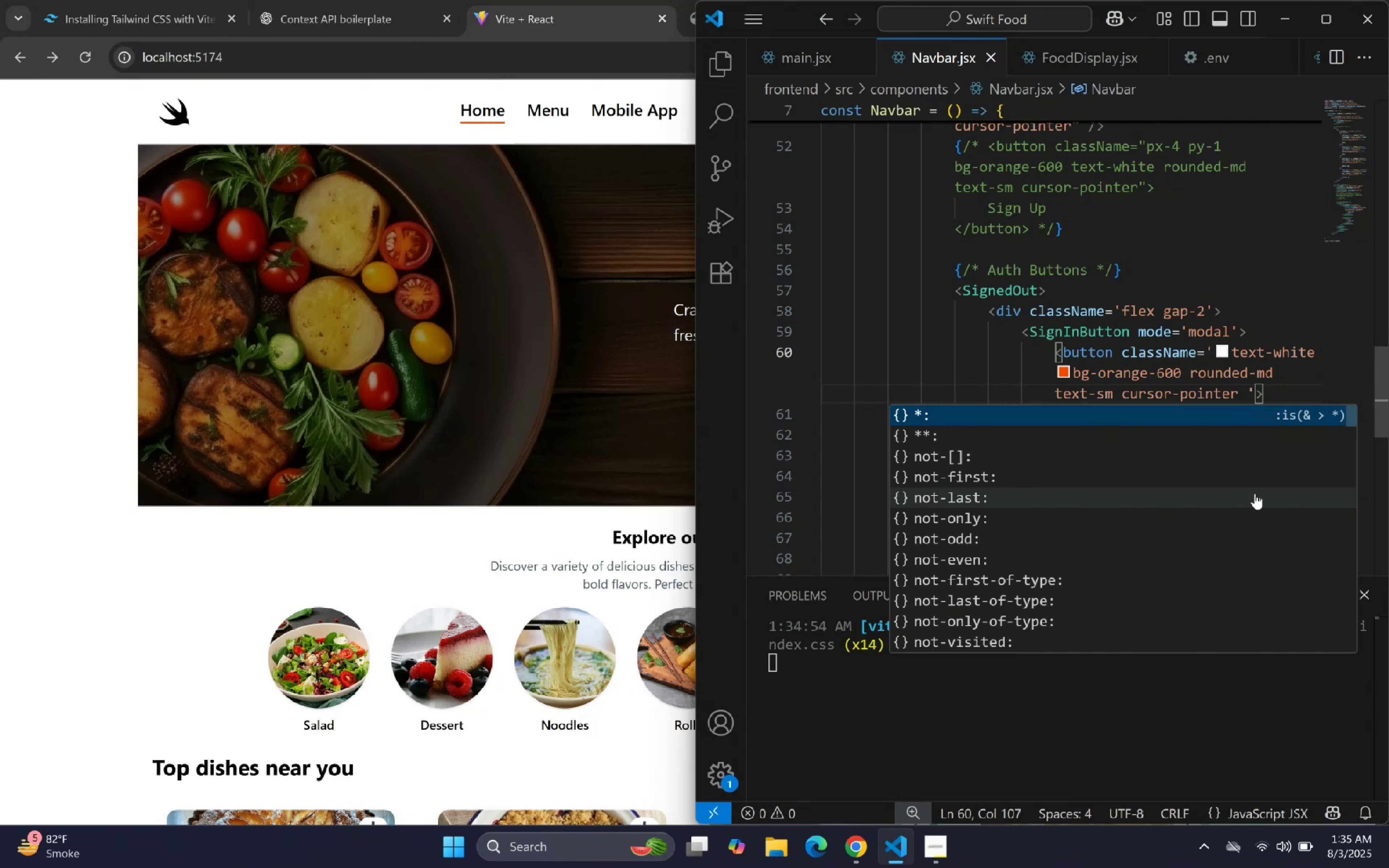 
key(P)
 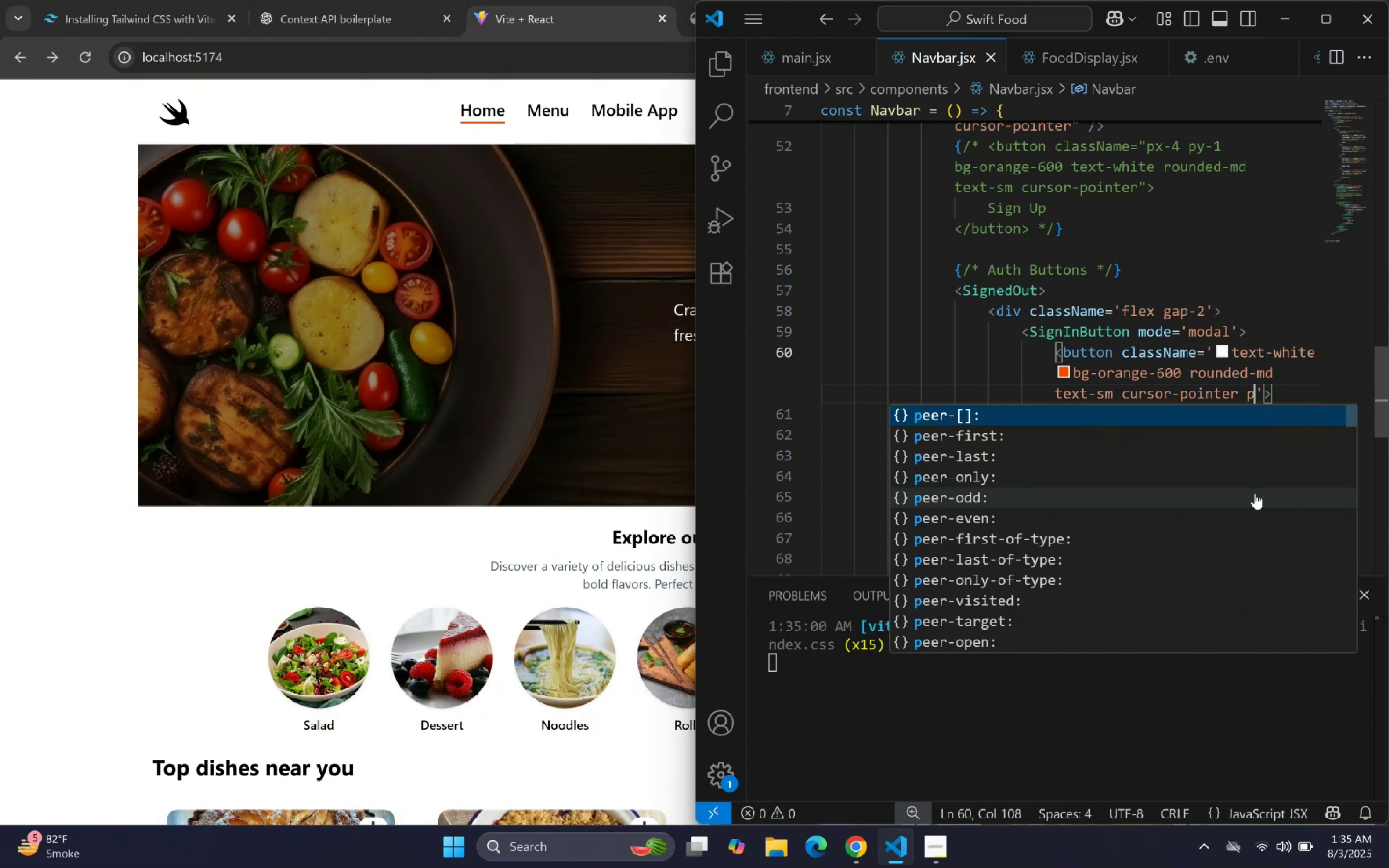 
key(Minus)
 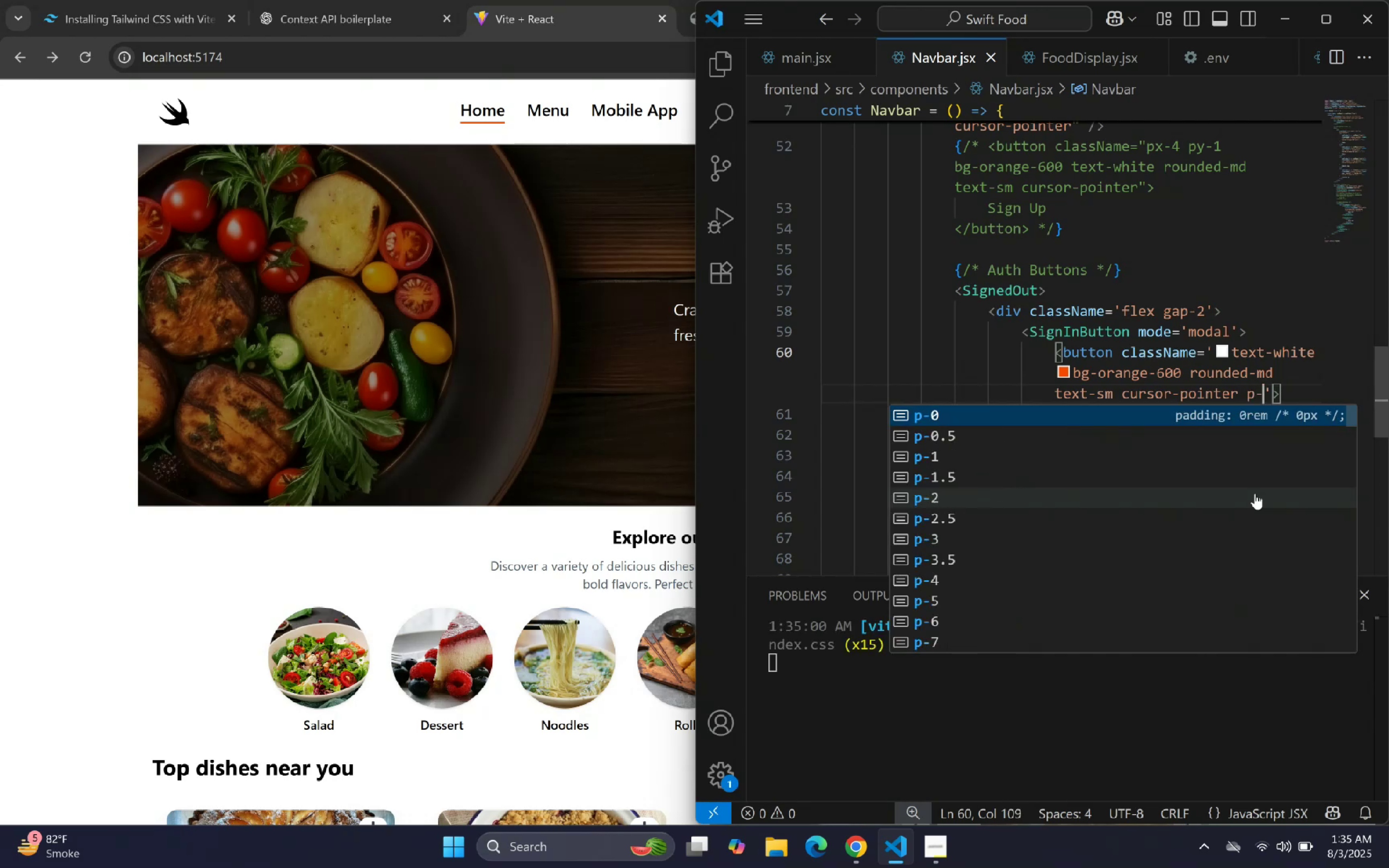 
key(3)
 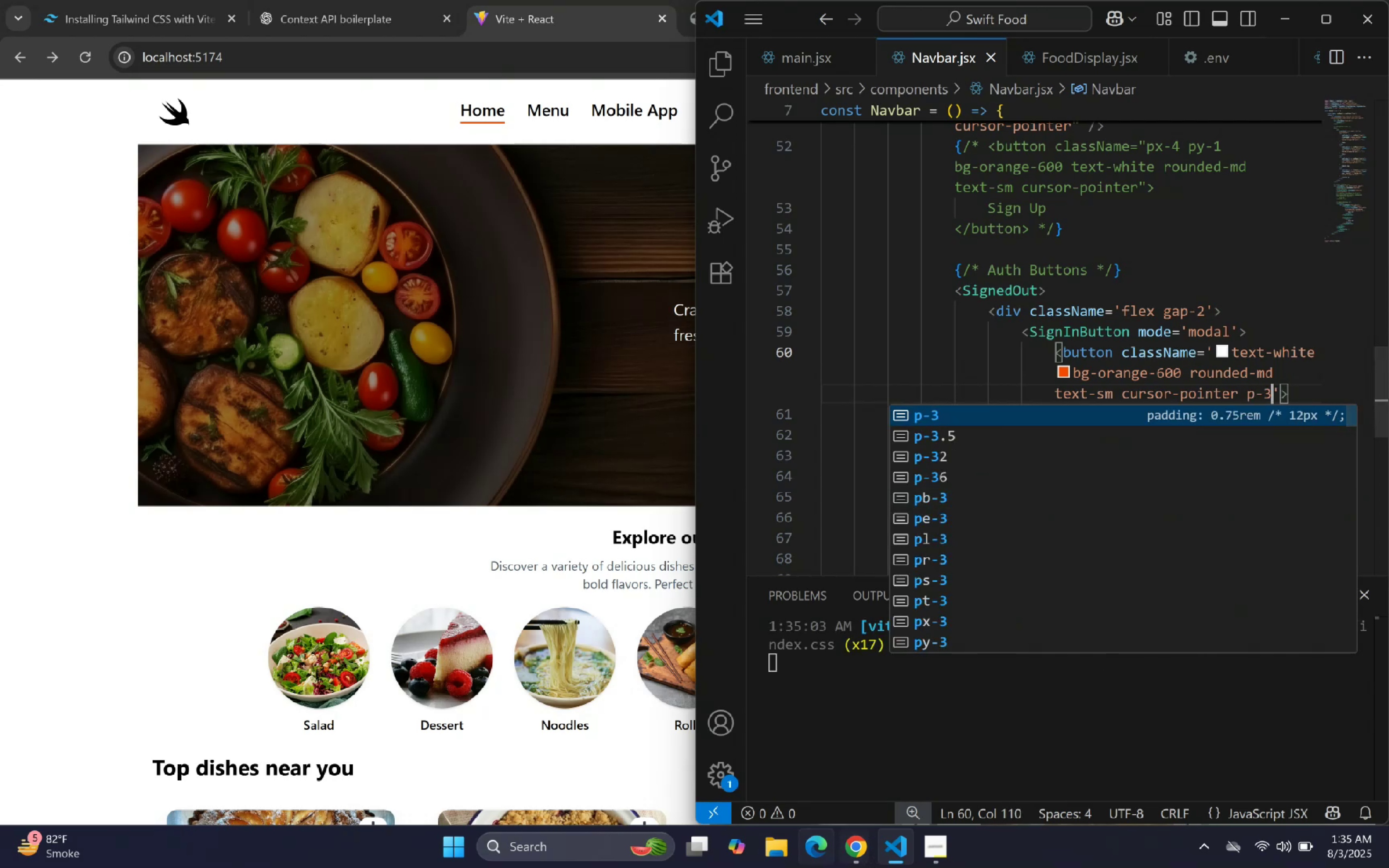 
left_click([910, 852])
 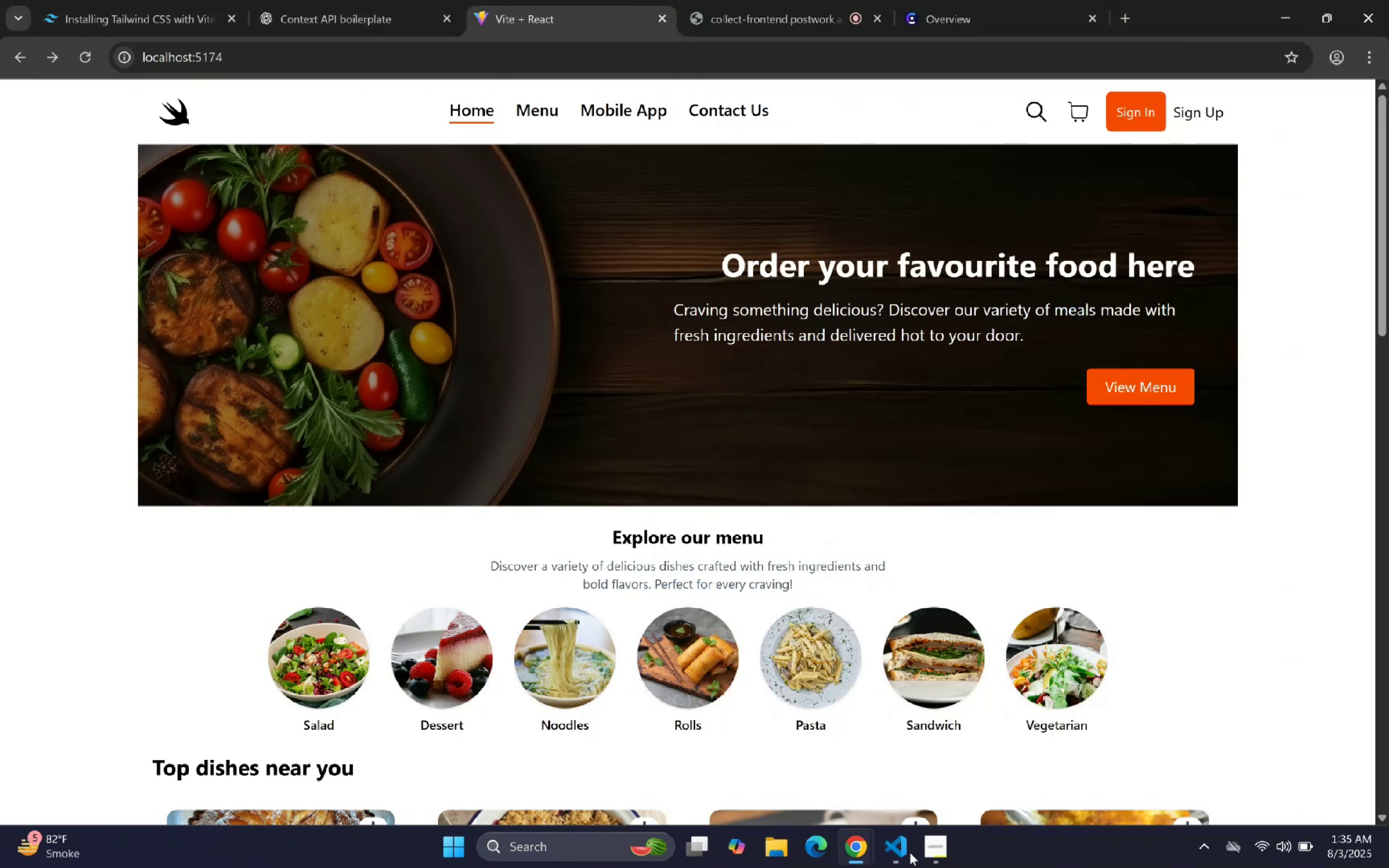 
left_click([910, 852])
 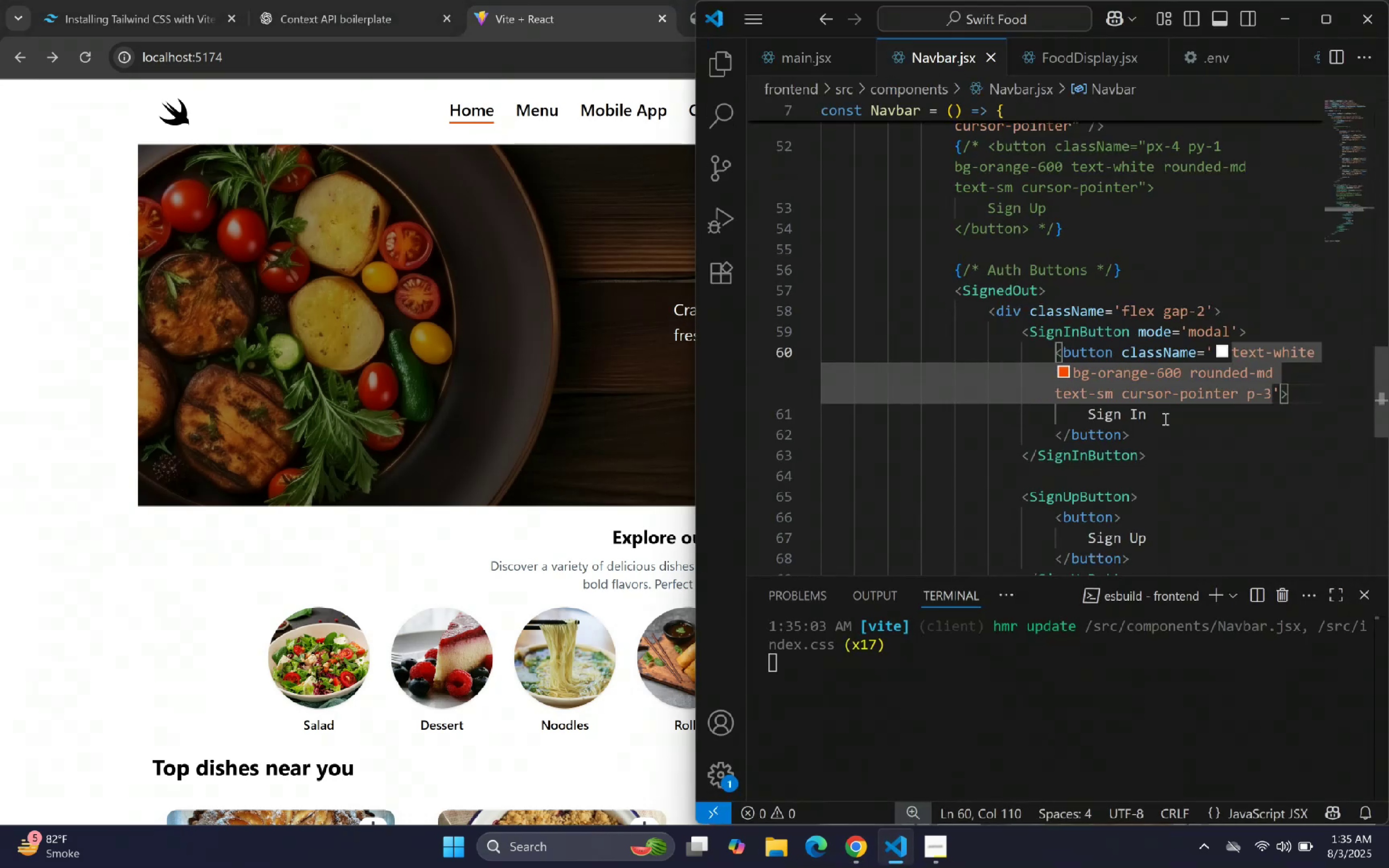 
key(Backspace)
 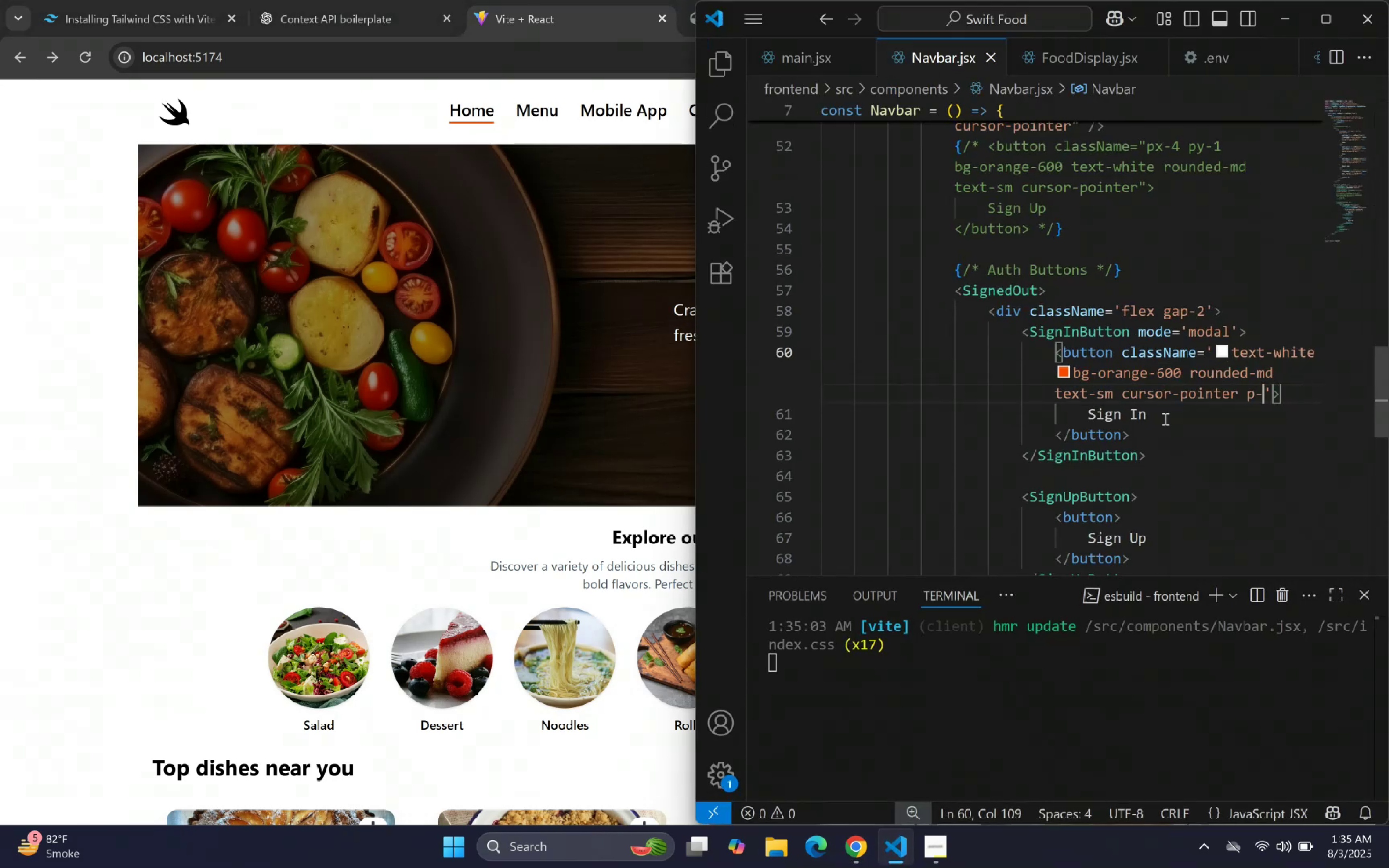 
key(1)
 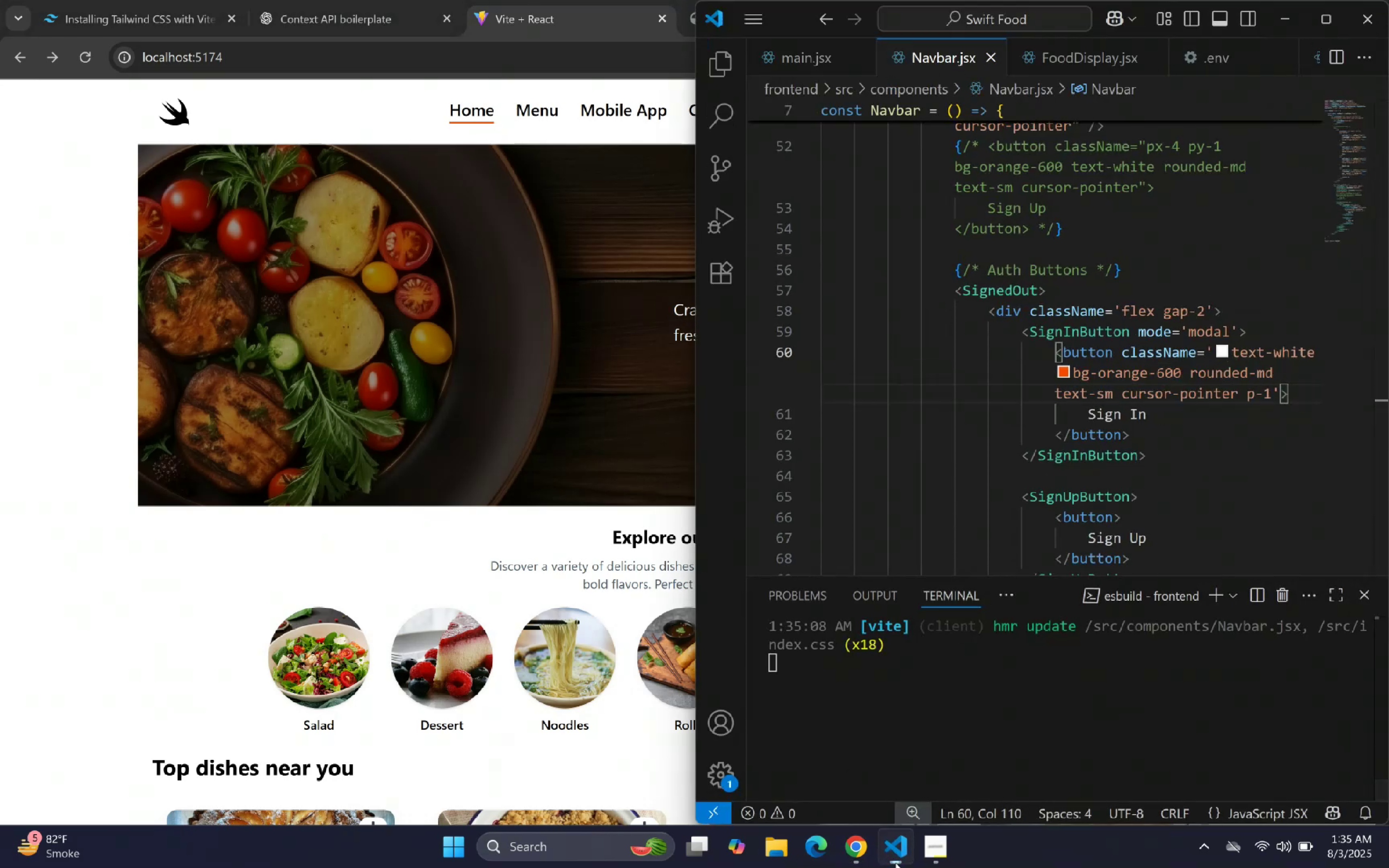 
left_click([895, 862])
 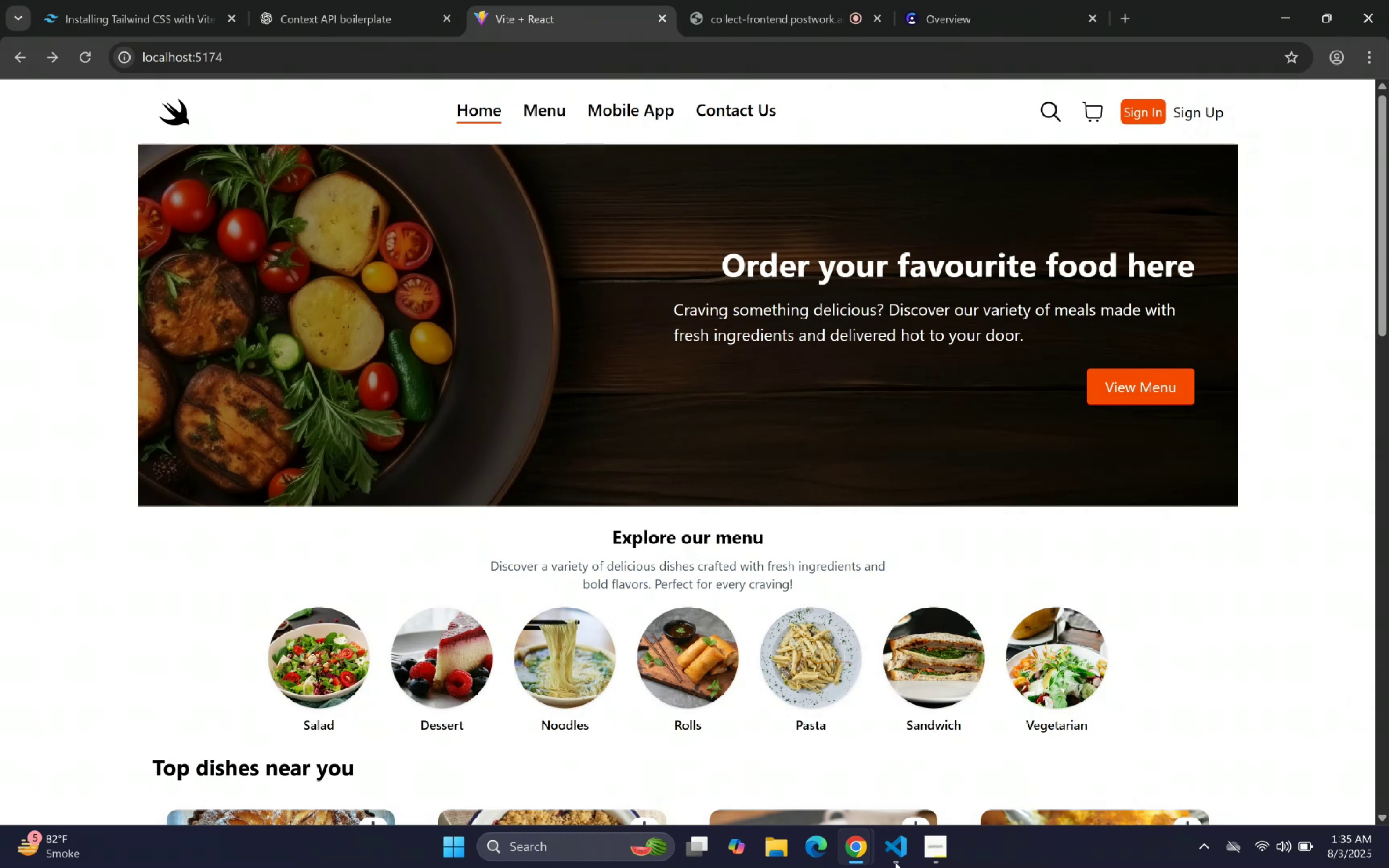 
left_click([895, 862])
 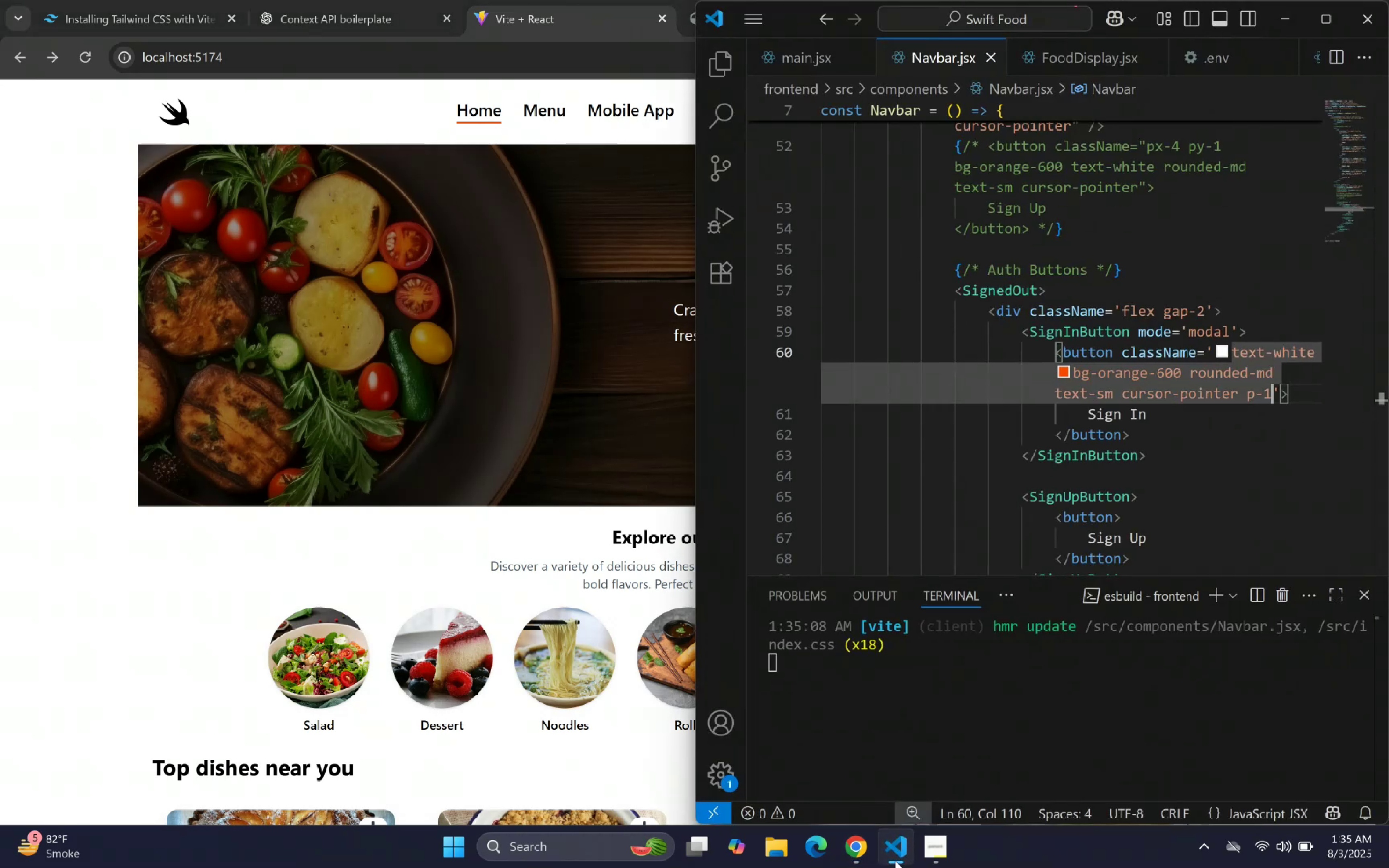 
wait(7.29)
 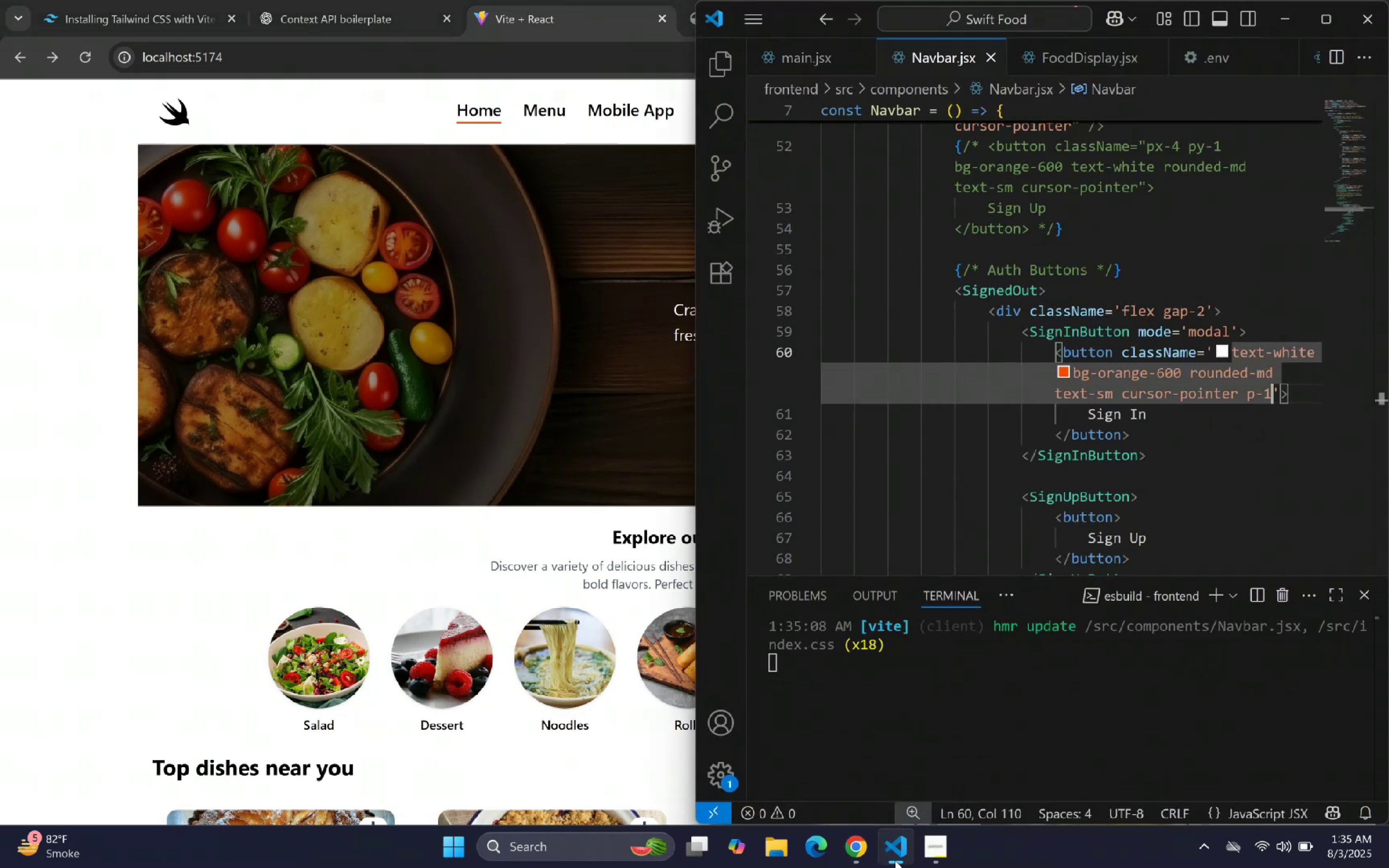 
key(ArrowLeft)
 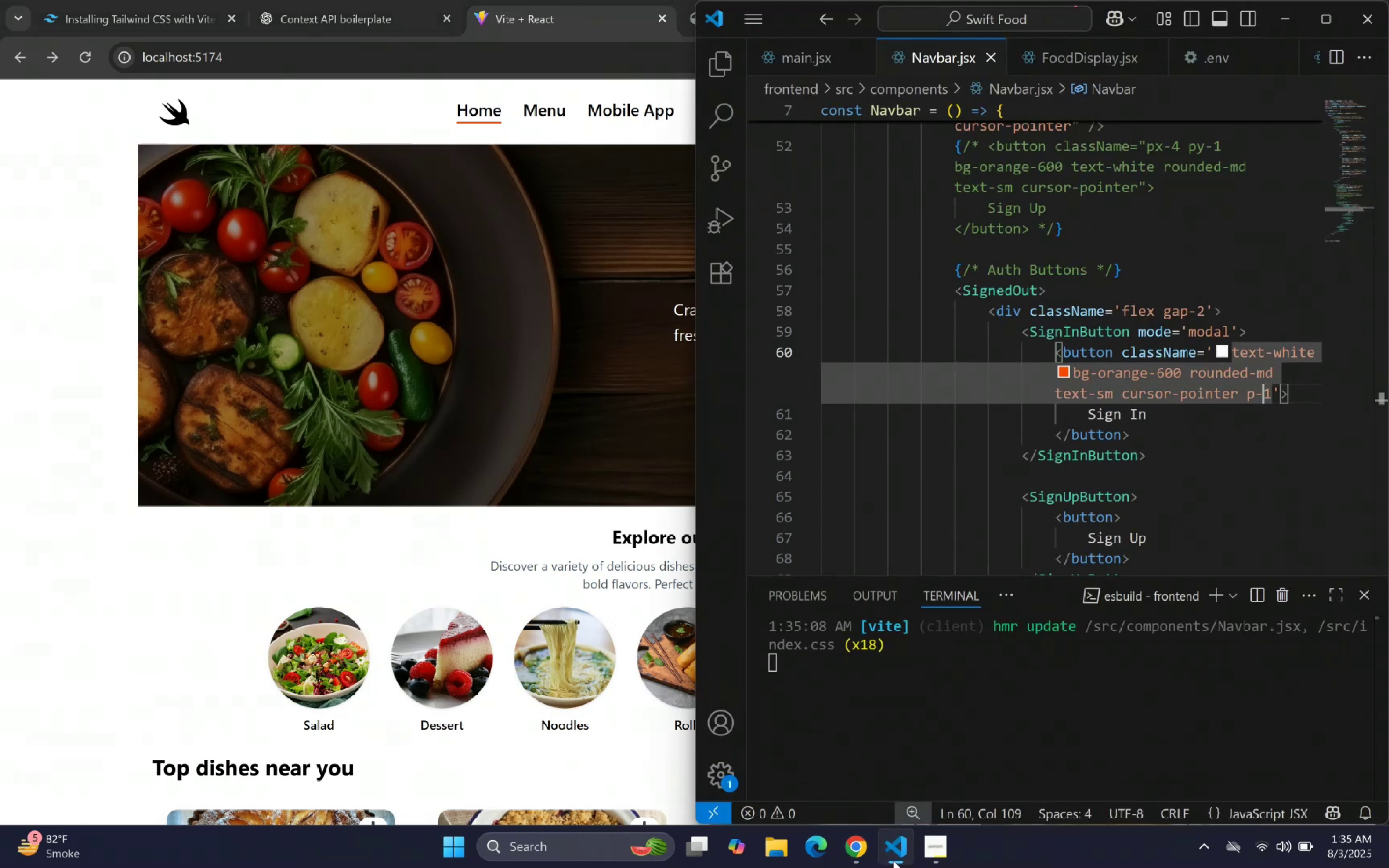 
key(ArrowLeft)
 